 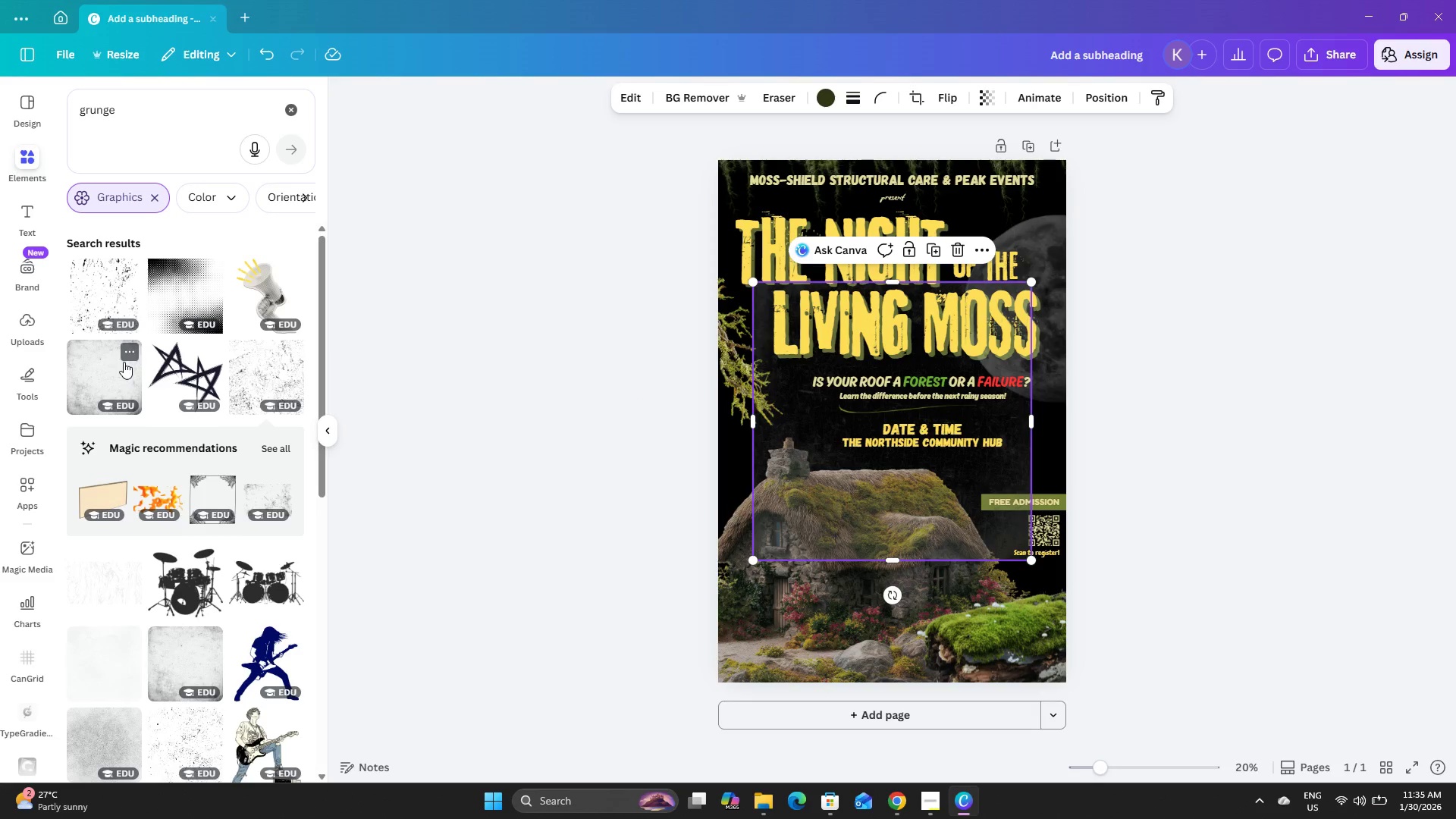 
left_click_drag(start_coordinate=[869, 457], to_coordinate=[802, 550])
 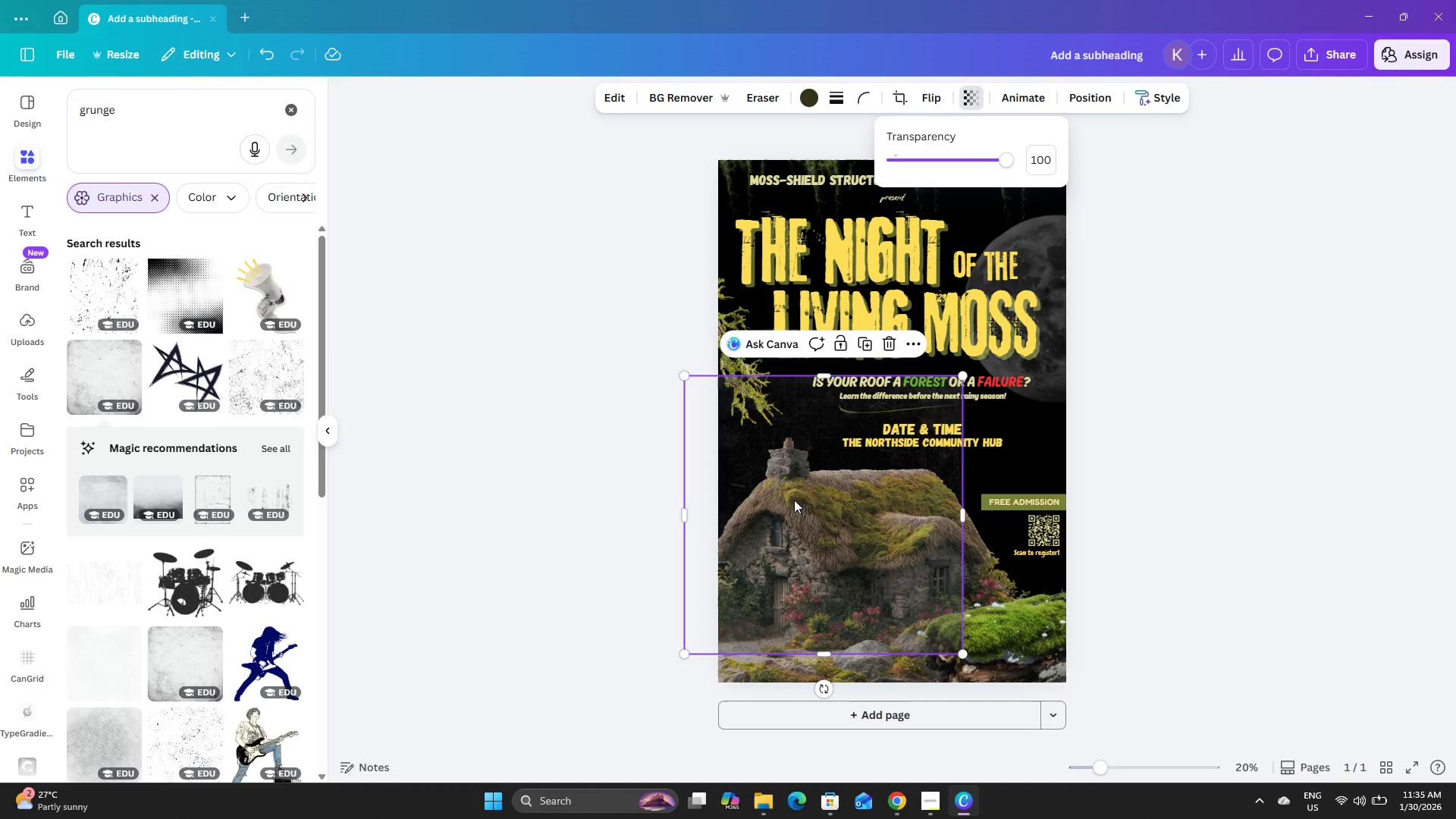 
left_click([889, 338])
 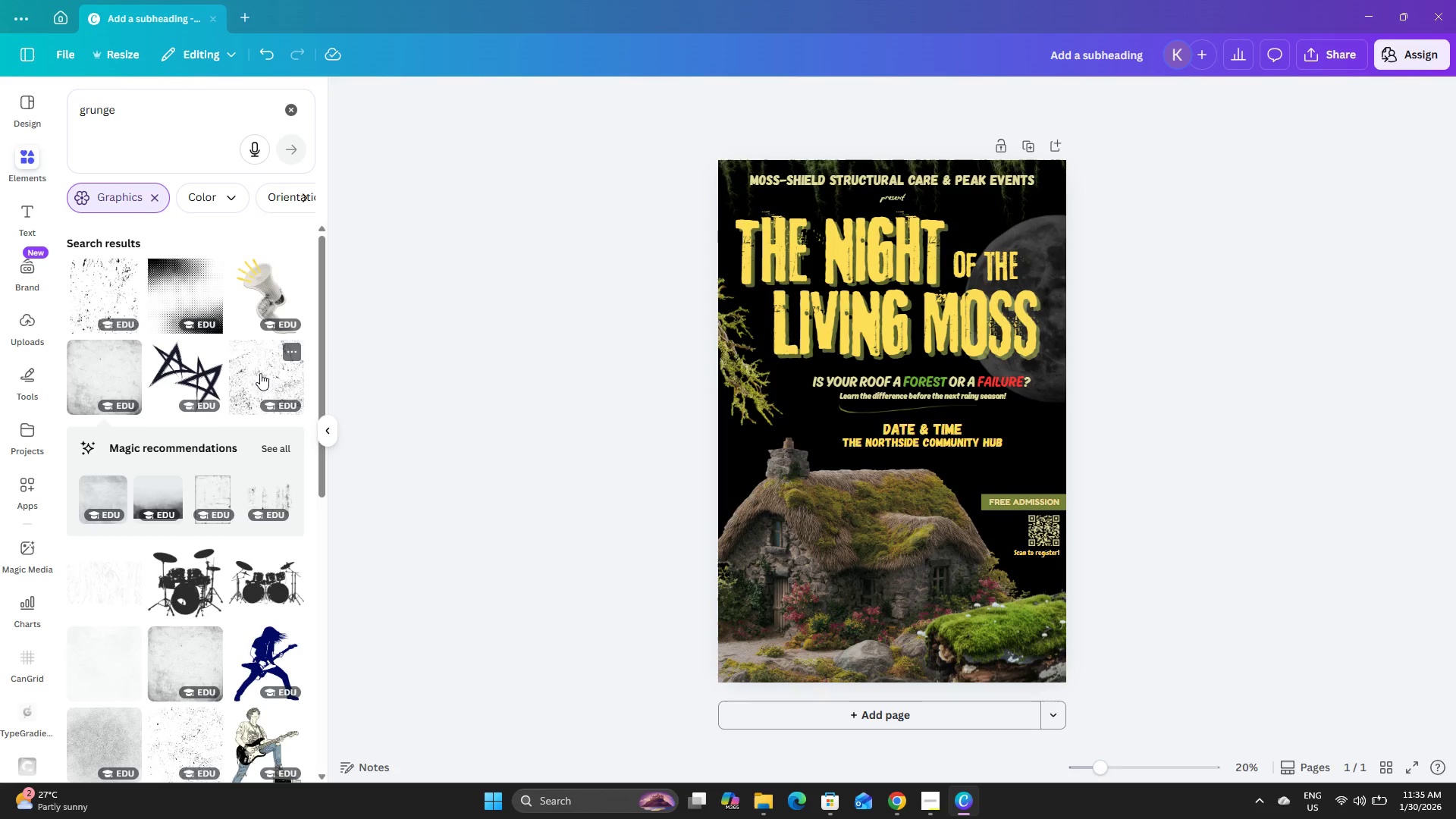 
scroll: coordinate [259, 373], scroll_direction: down, amount: 8.0
 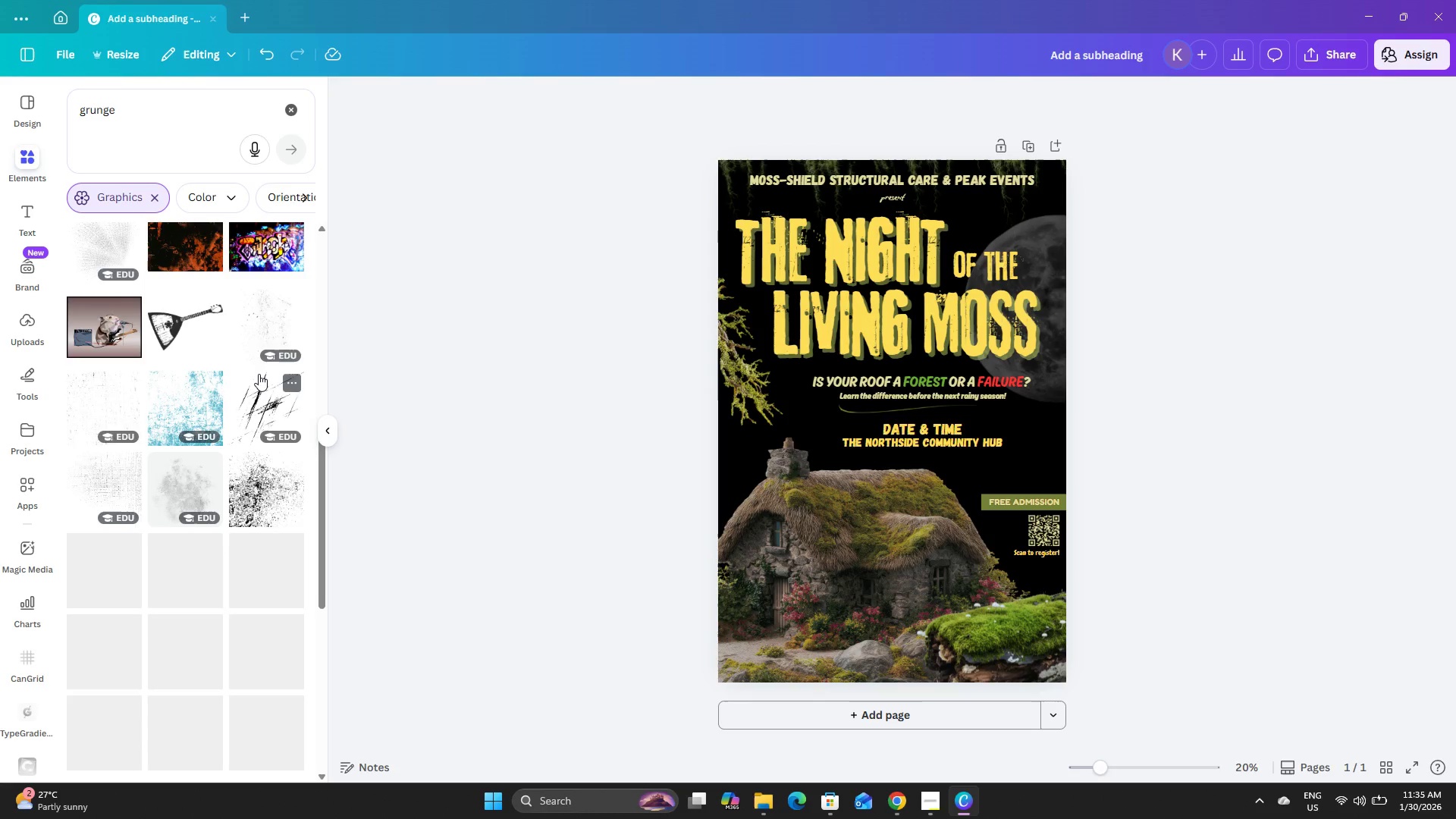 
scroll: coordinate [259, 375], scroll_direction: up, amount: 17.0
 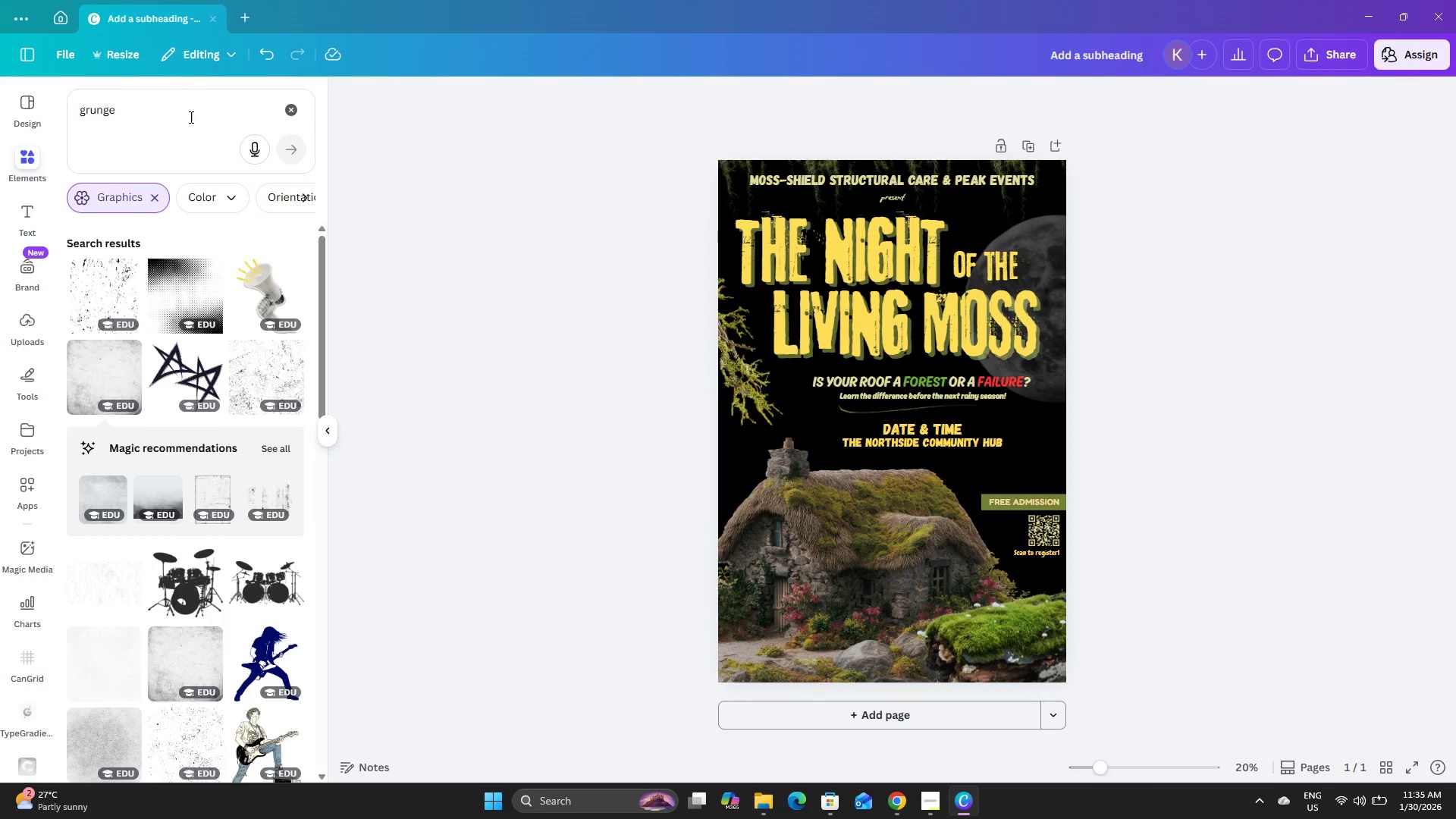 
left_click_drag(start_coordinate=[190, 117], to_coordinate=[33, 95])
 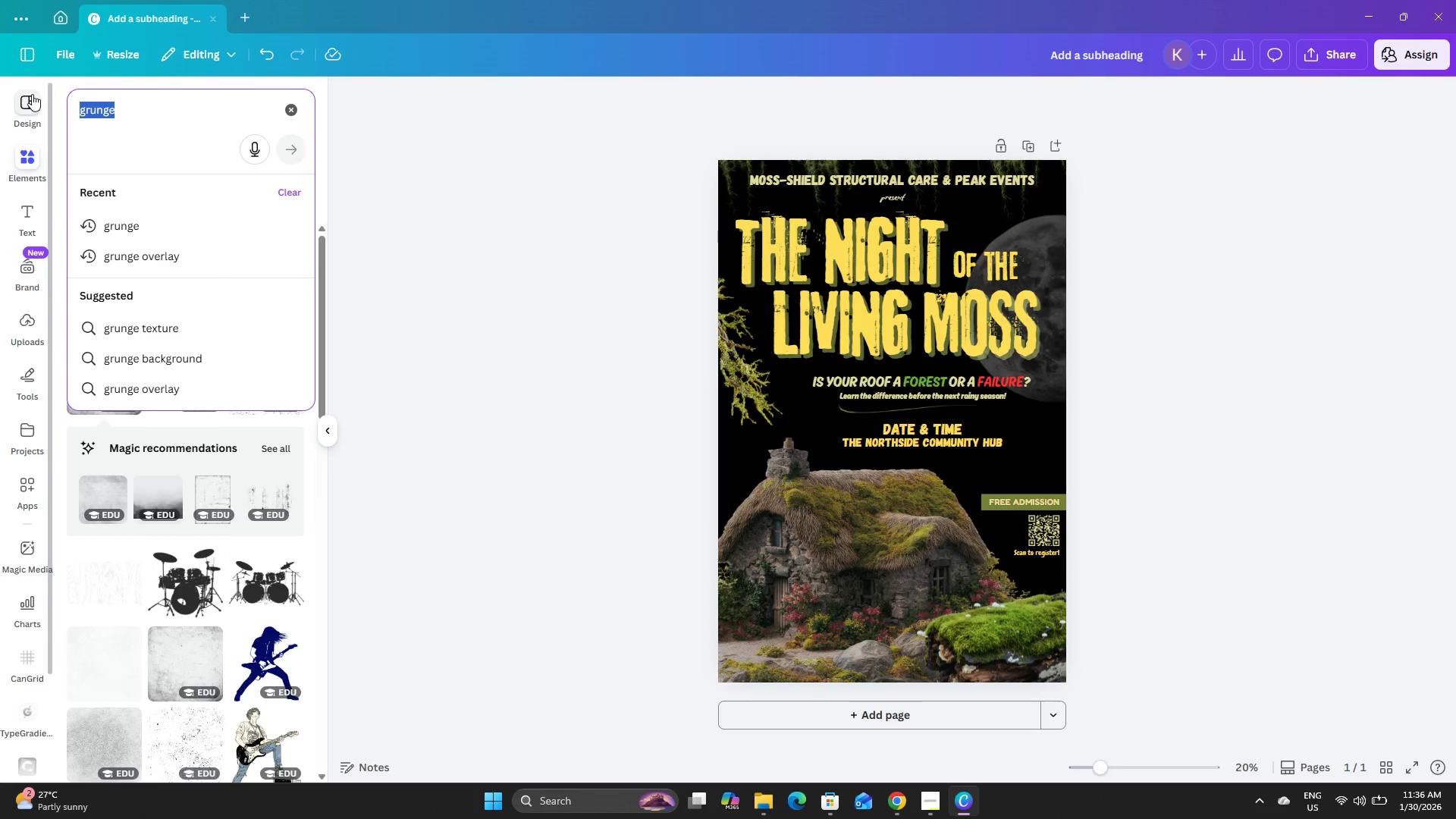 
type(dark overlay)
 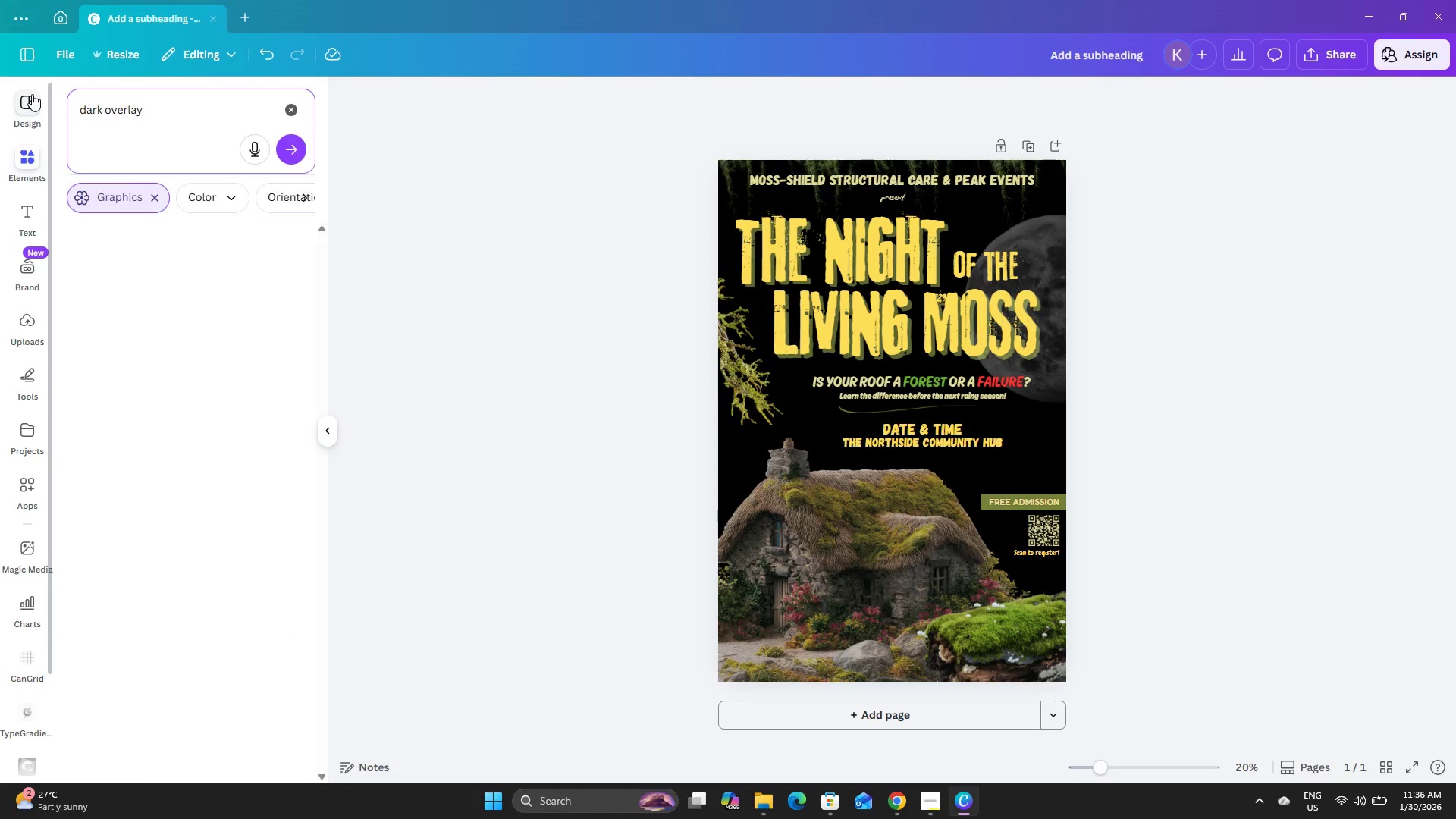 
key(Enter)
 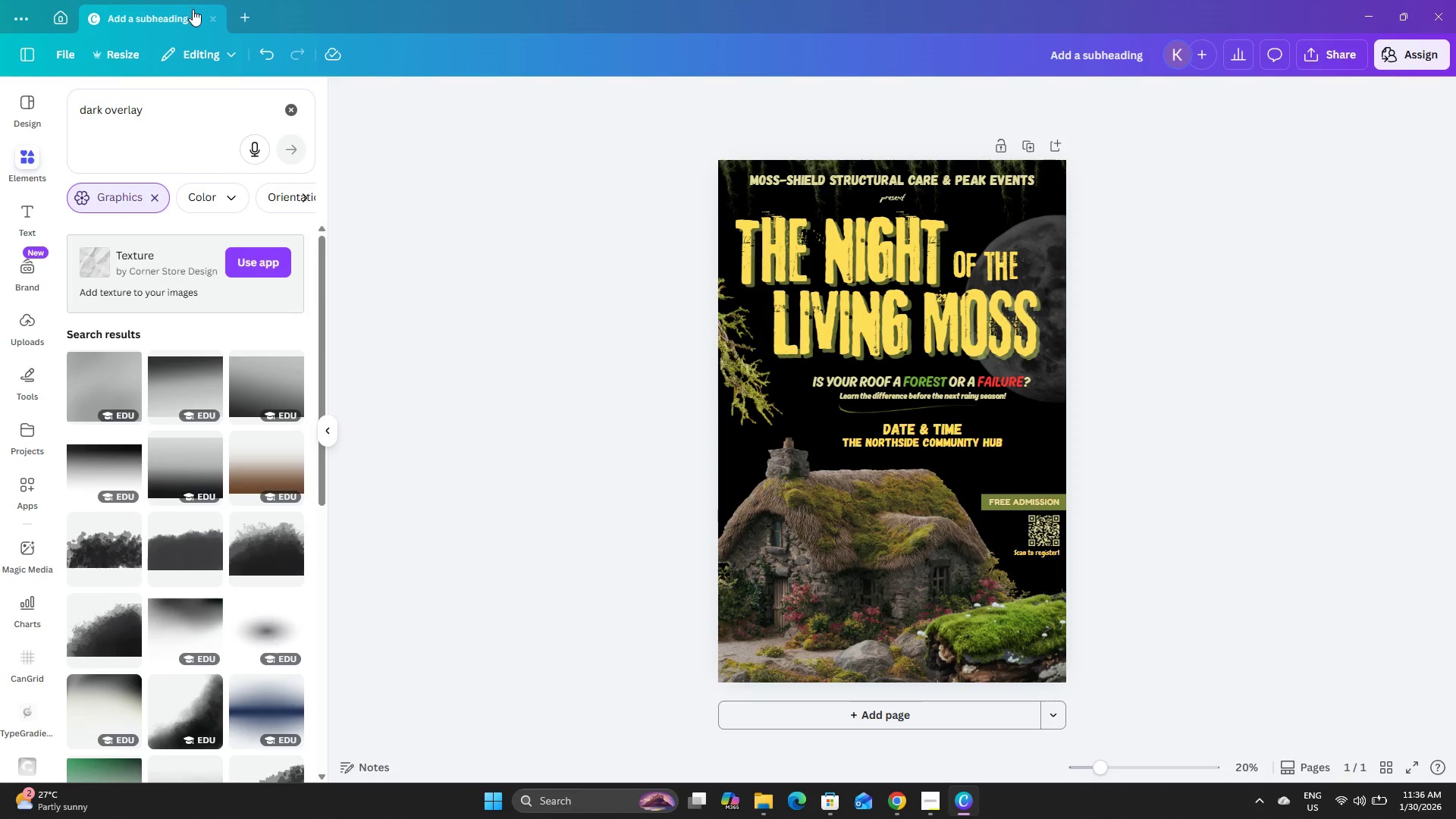 
mouse_move([181, 339])
 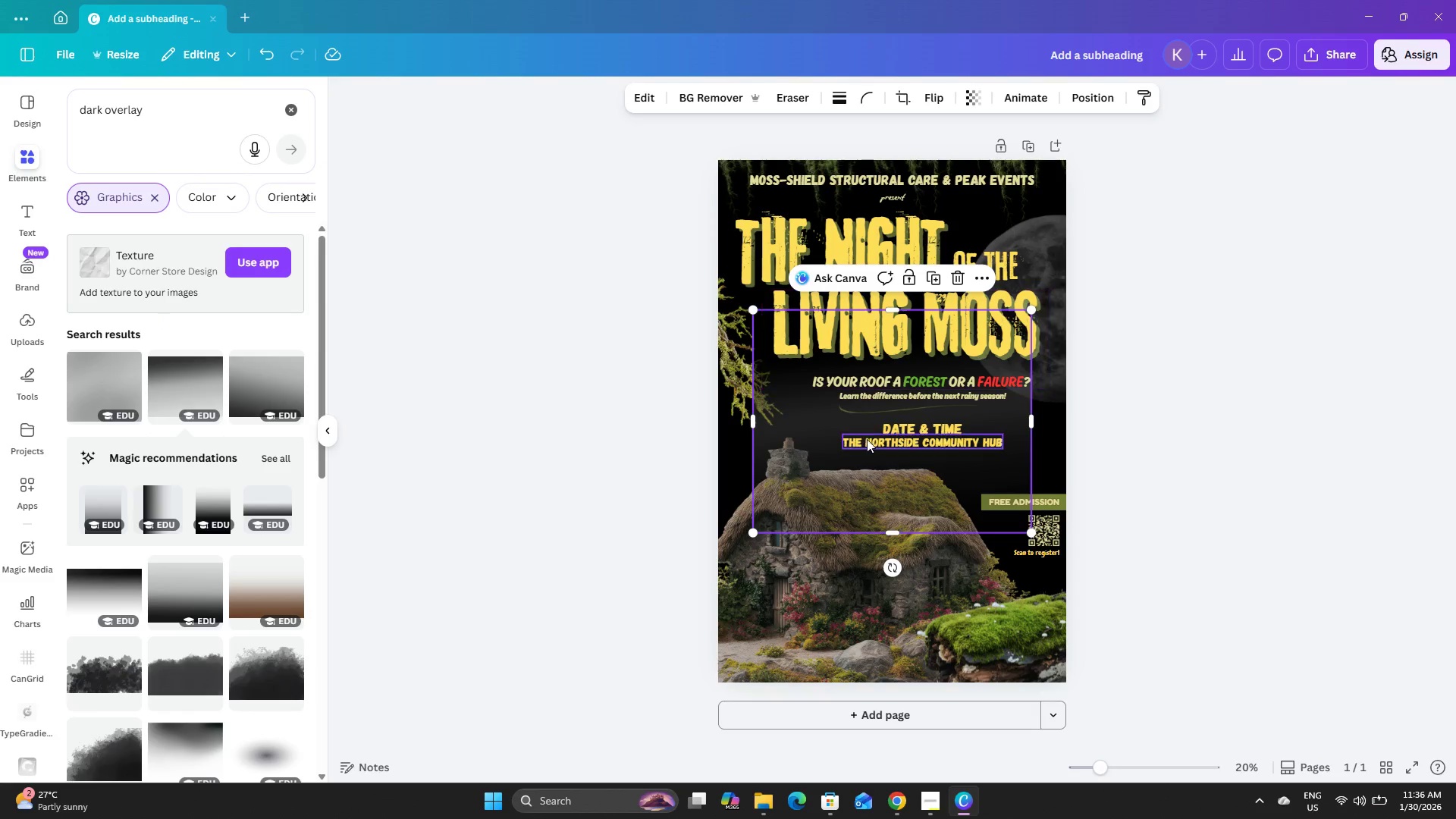 
left_click_drag(start_coordinate=[869, 441], to_coordinate=[842, 549])
 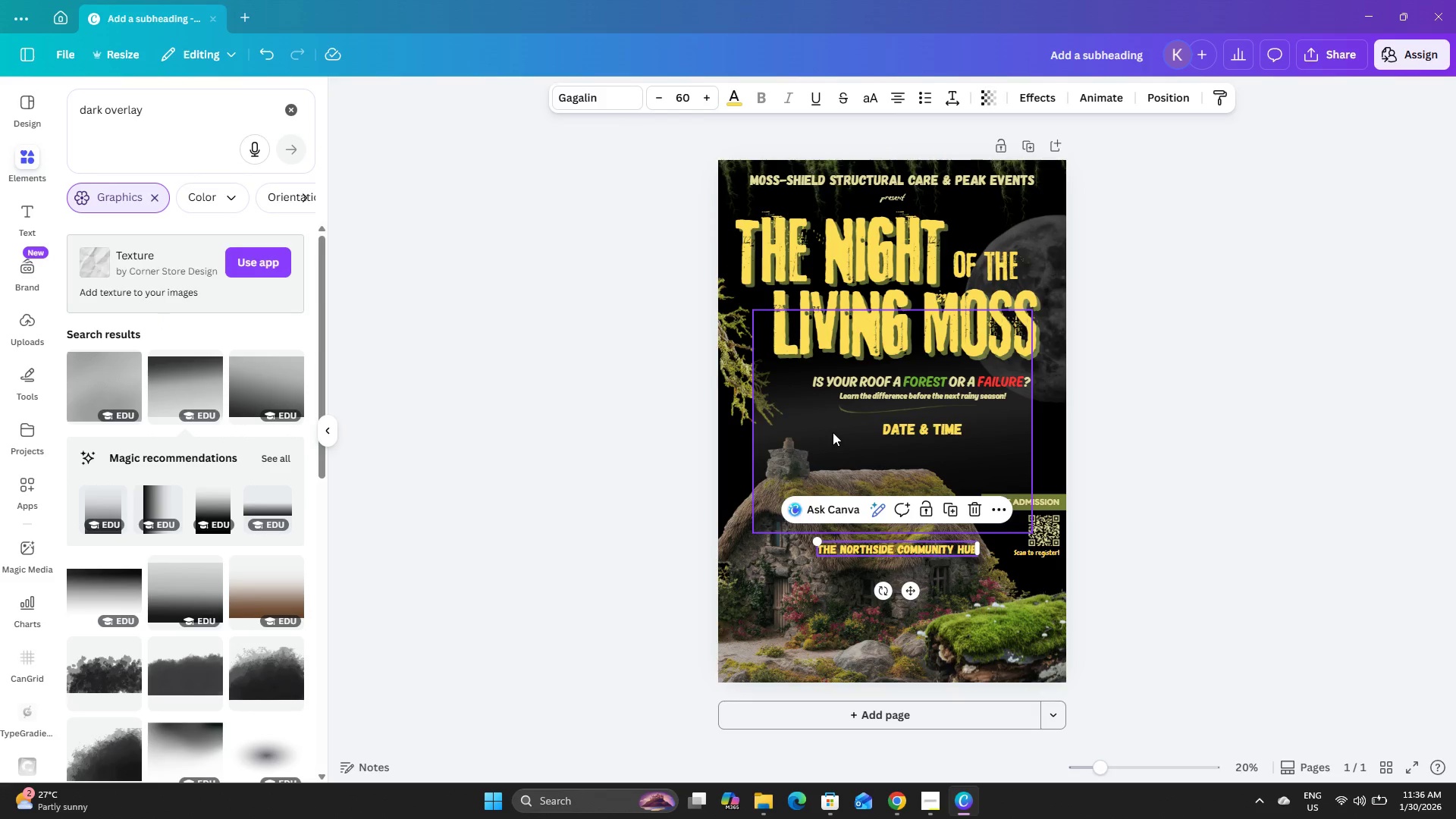 
key(Control+Z)
 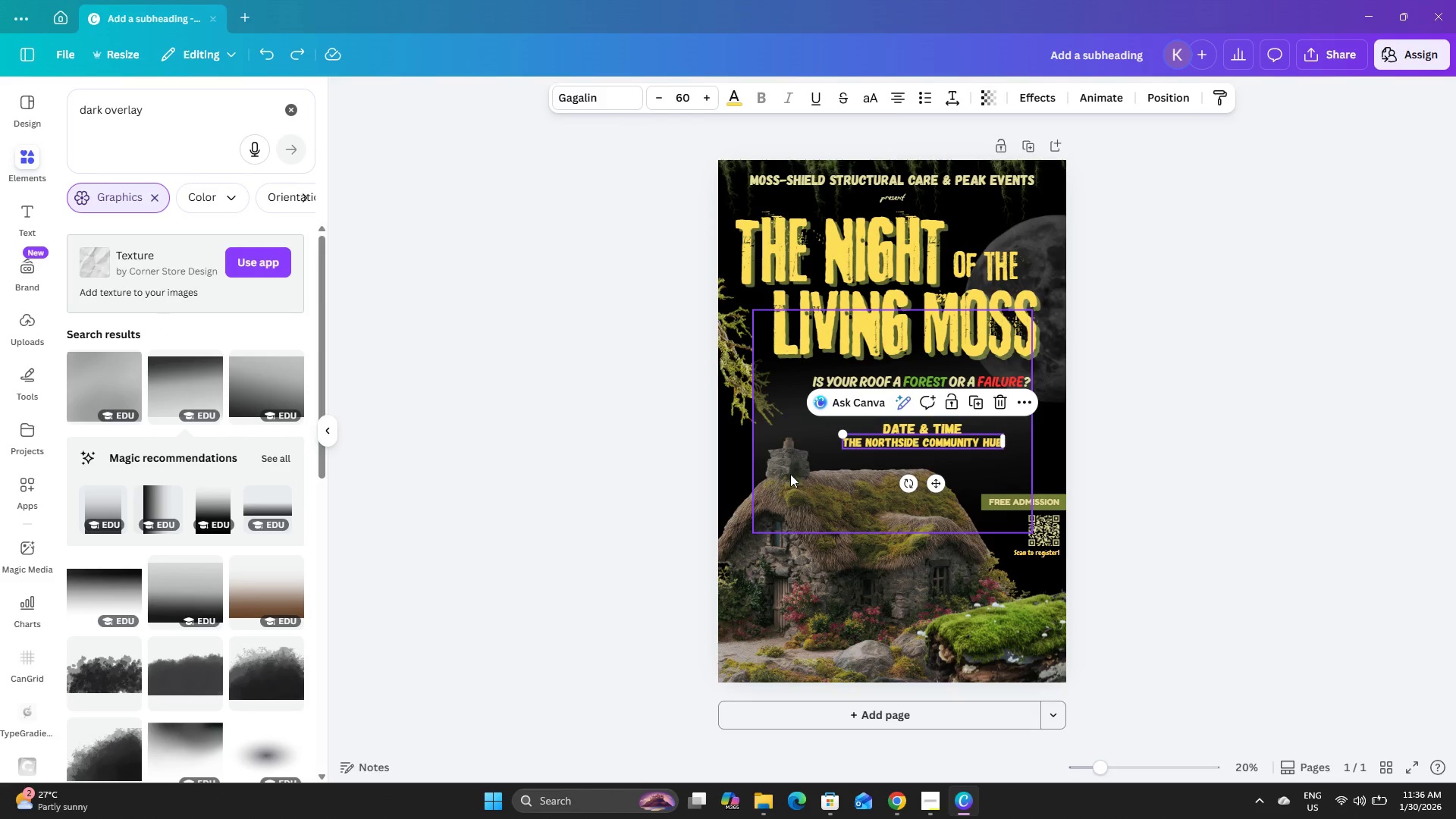 
left_click([819, 467])
 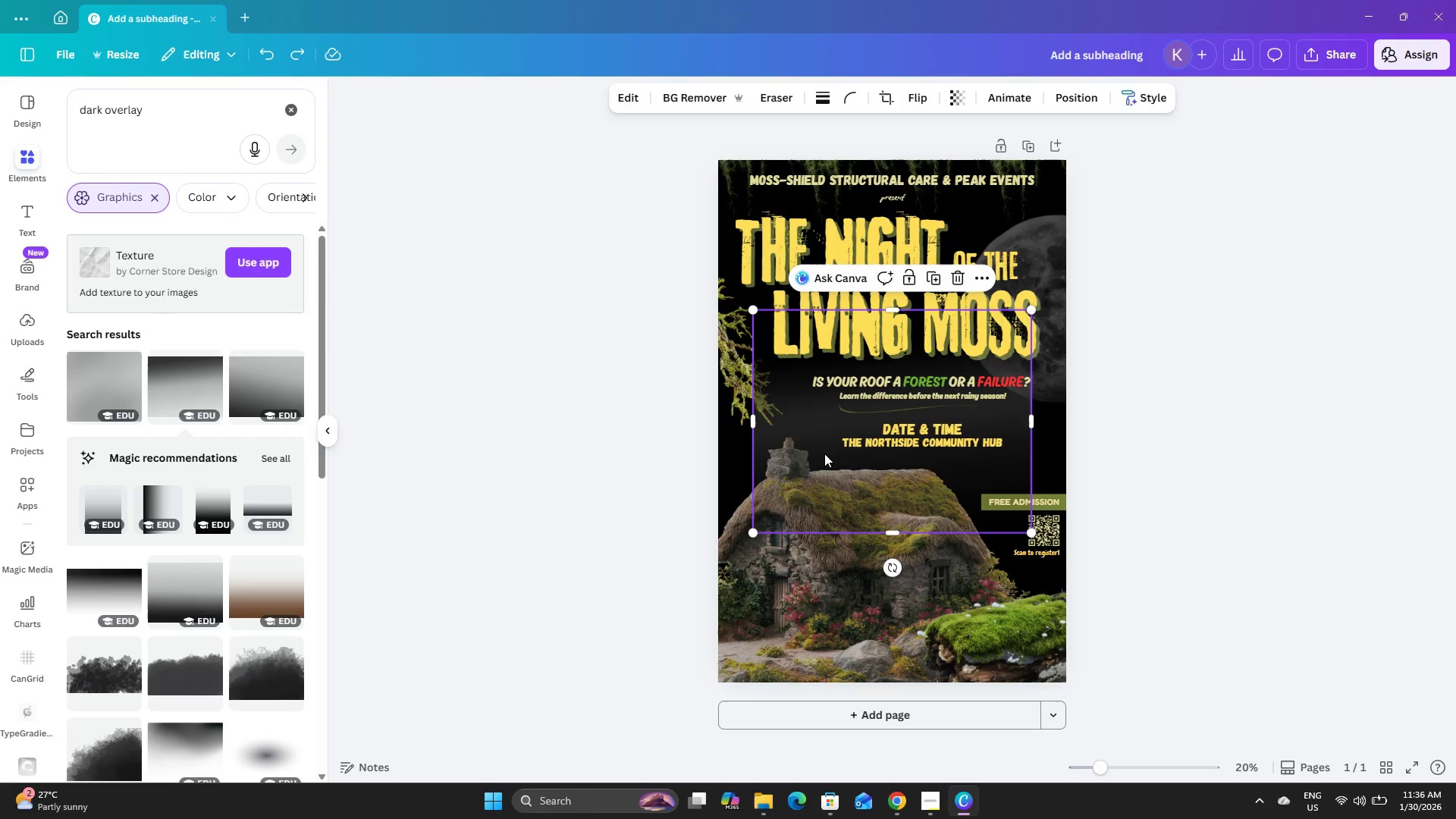 
left_click_drag(start_coordinate=[824, 453], to_coordinate=[698, 651])
 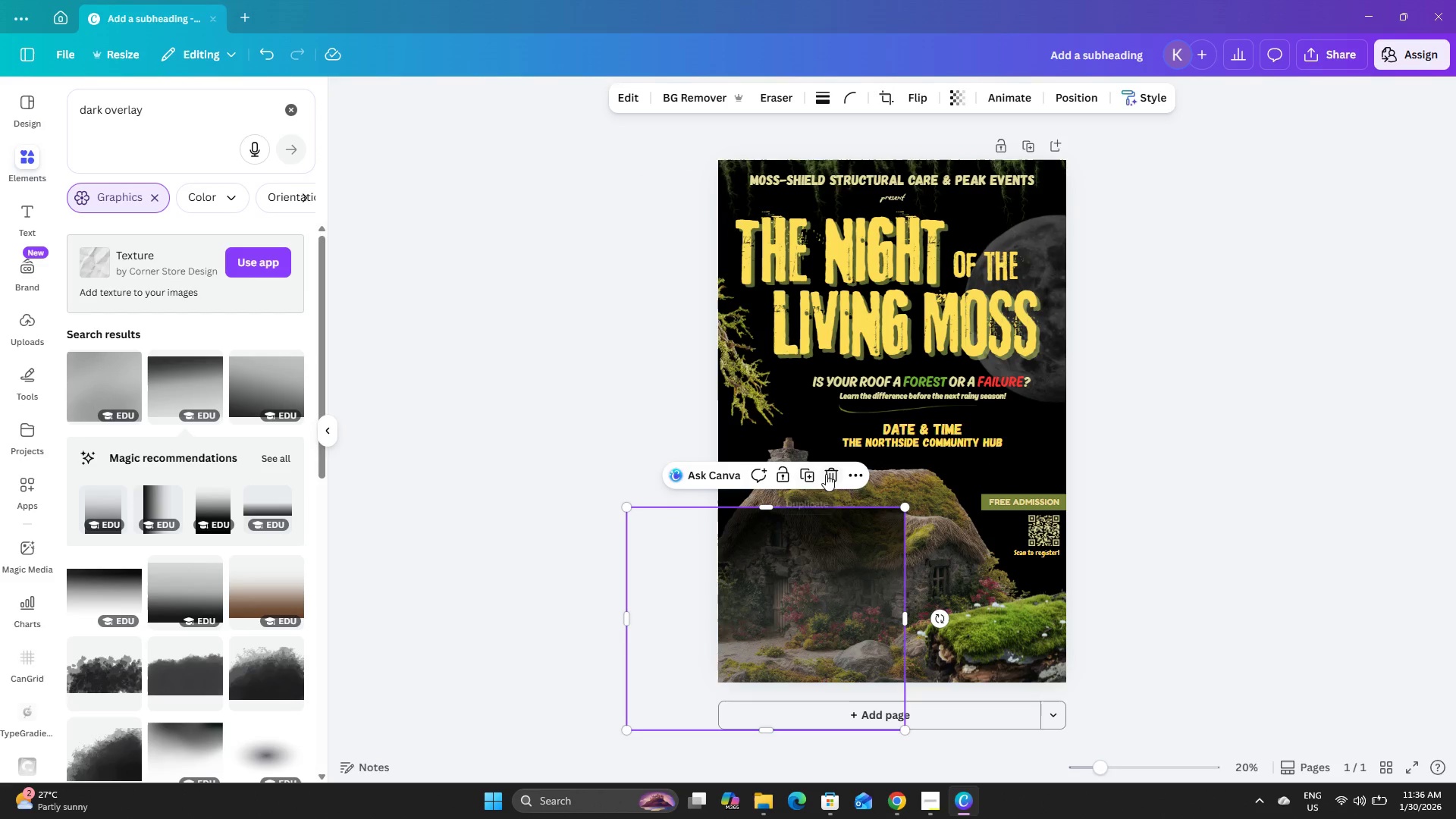 
left_click([833, 471])
 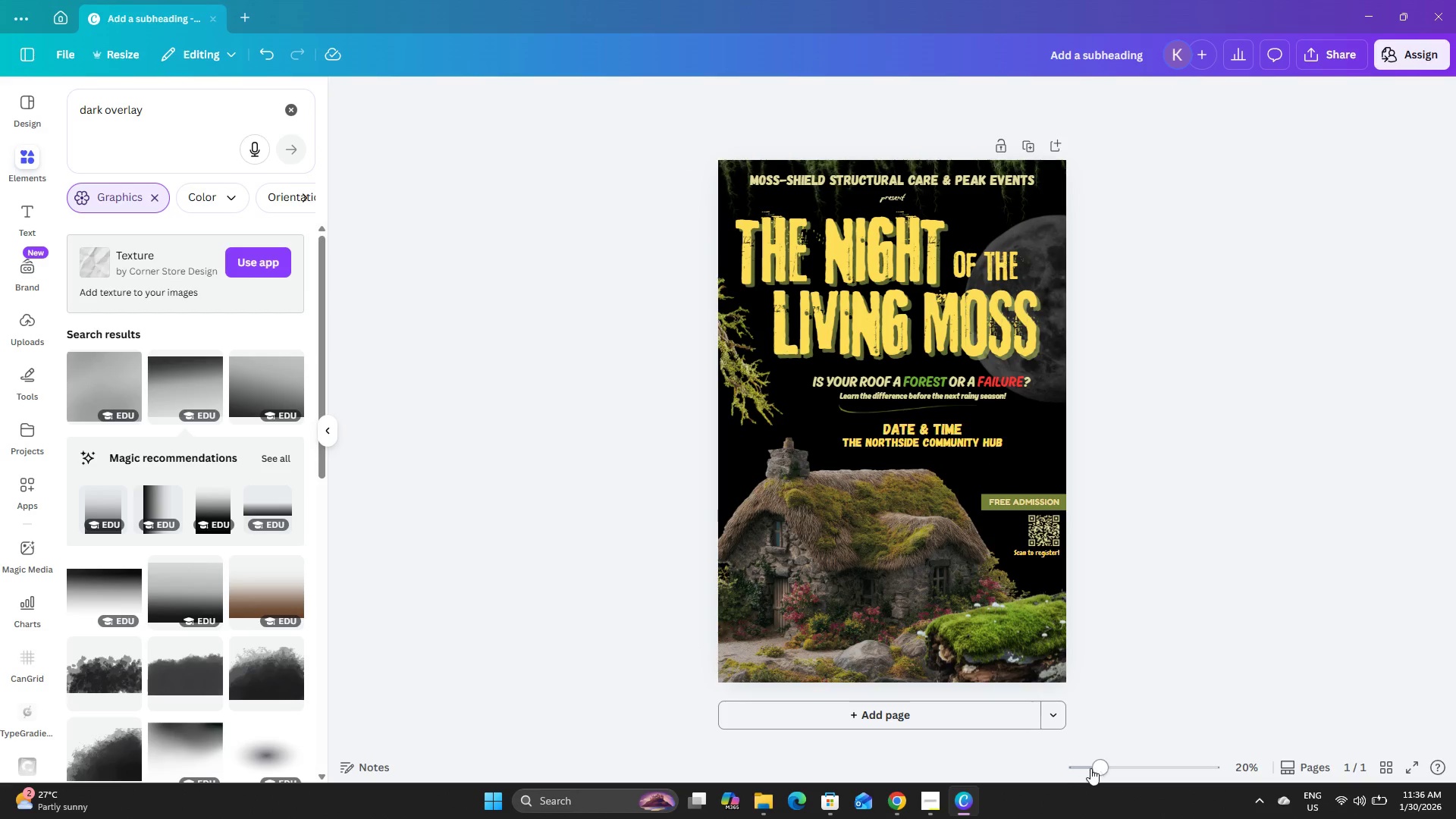 
left_click_drag(start_coordinate=[1094, 769], to_coordinate=[1107, 761])
 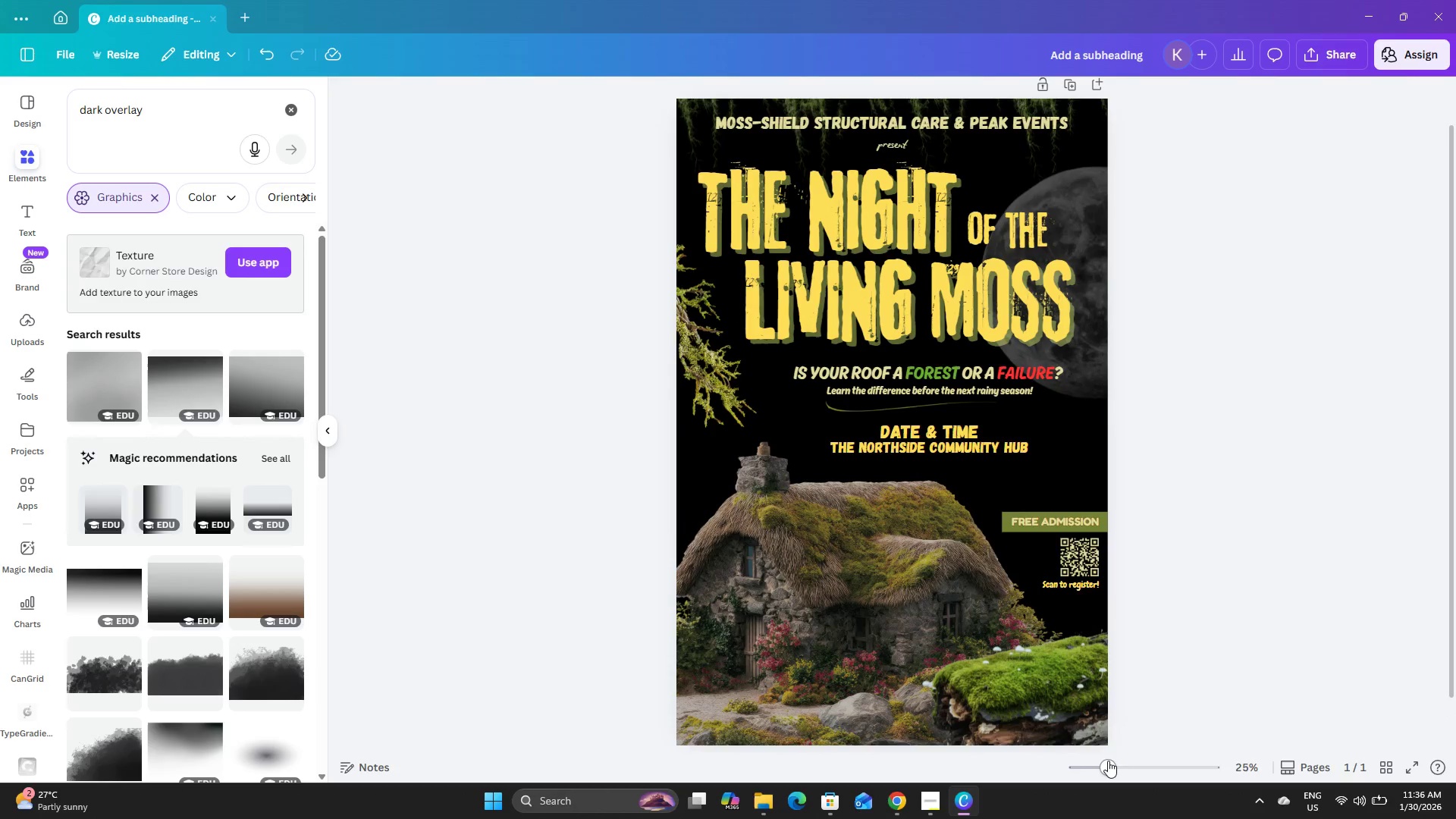 
left_click_drag(start_coordinate=[1108, 761], to_coordinate=[1099, 755])
 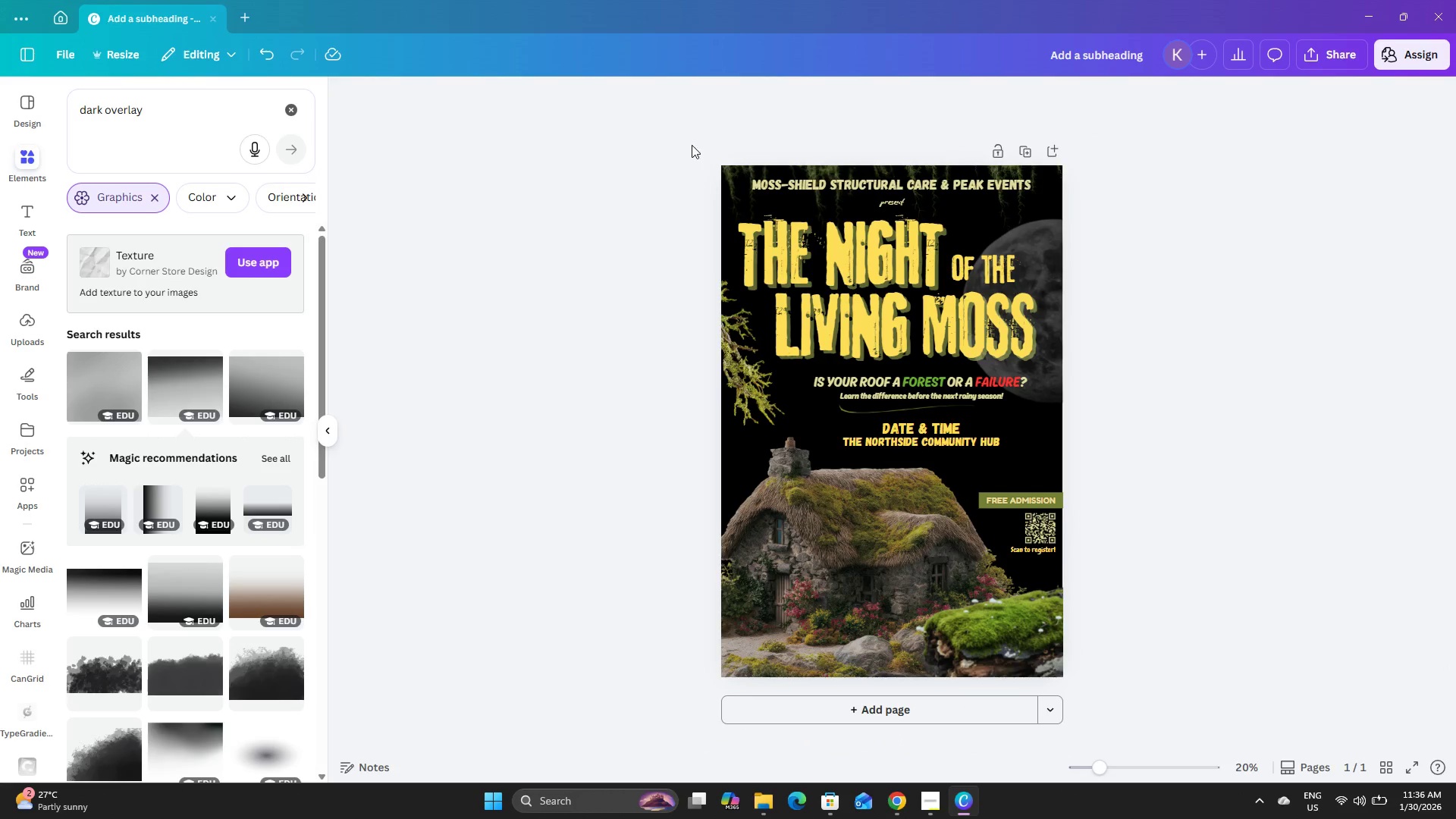 
left_click_drag(start_coordinate=[686, 136], to_coordinate=[1176, 690])
 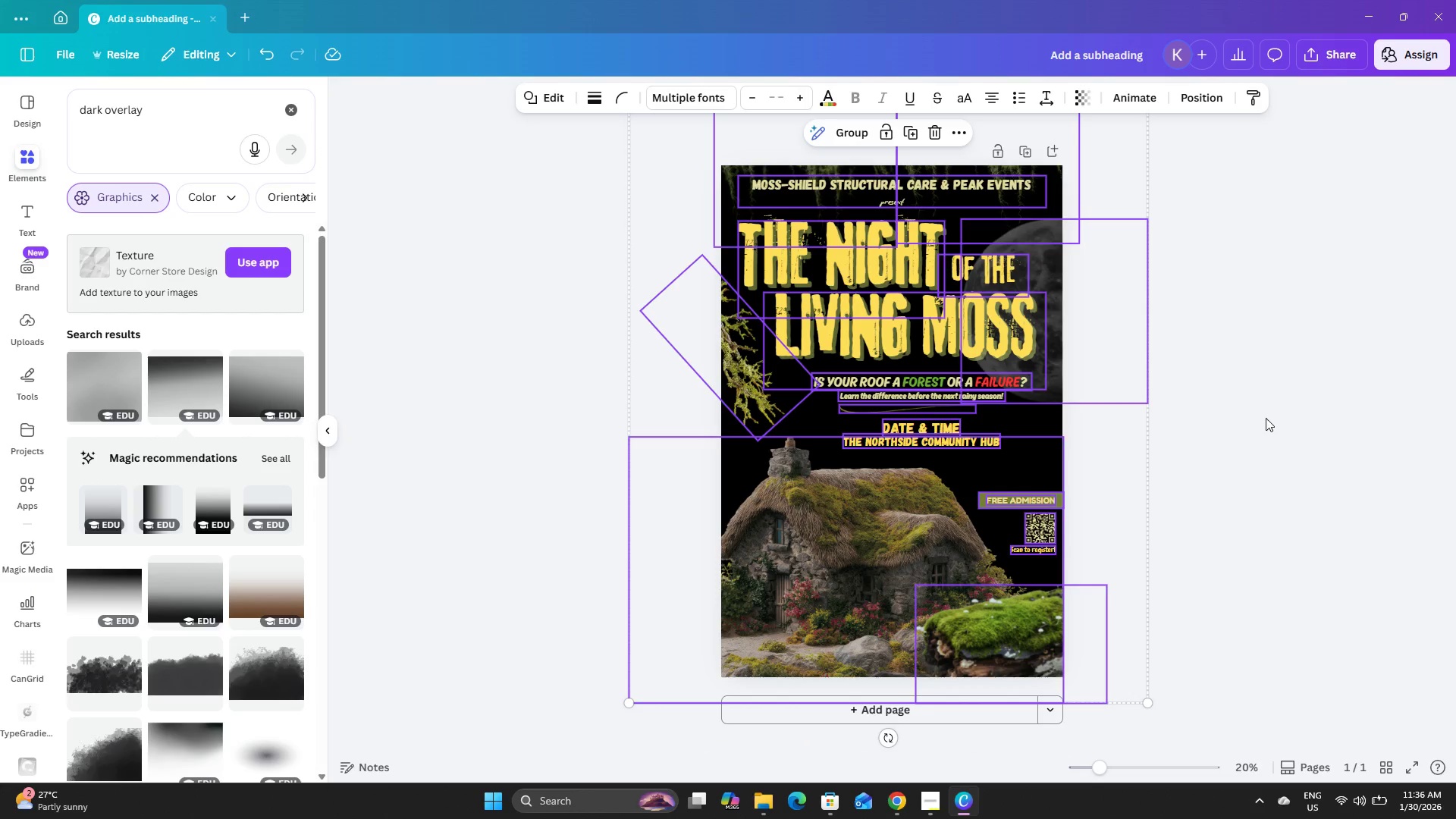 
left_click([1266, 418])
 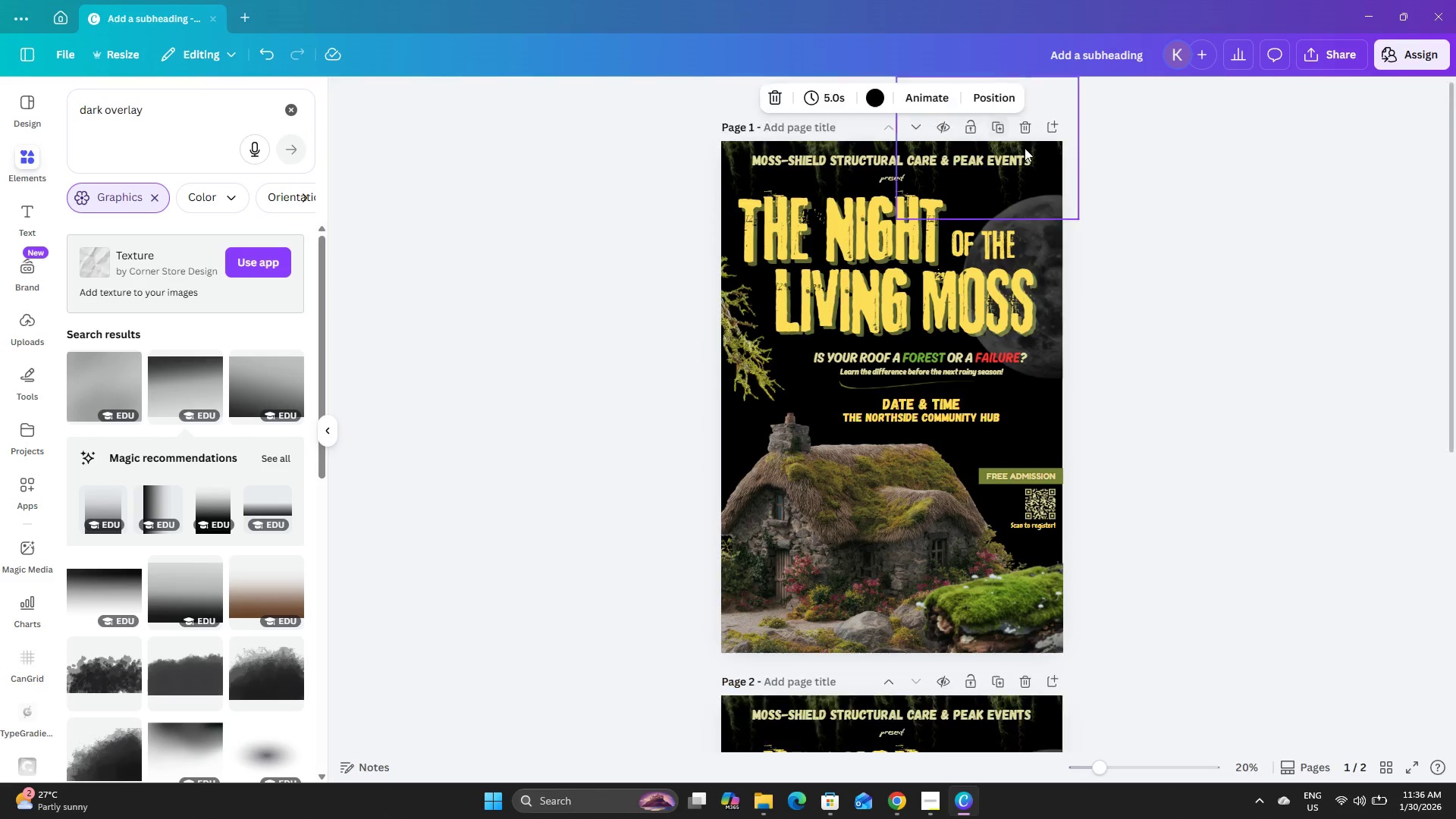 
scroll: coordinate [1124, 332], scroll_direction: up, amount: 9.0
 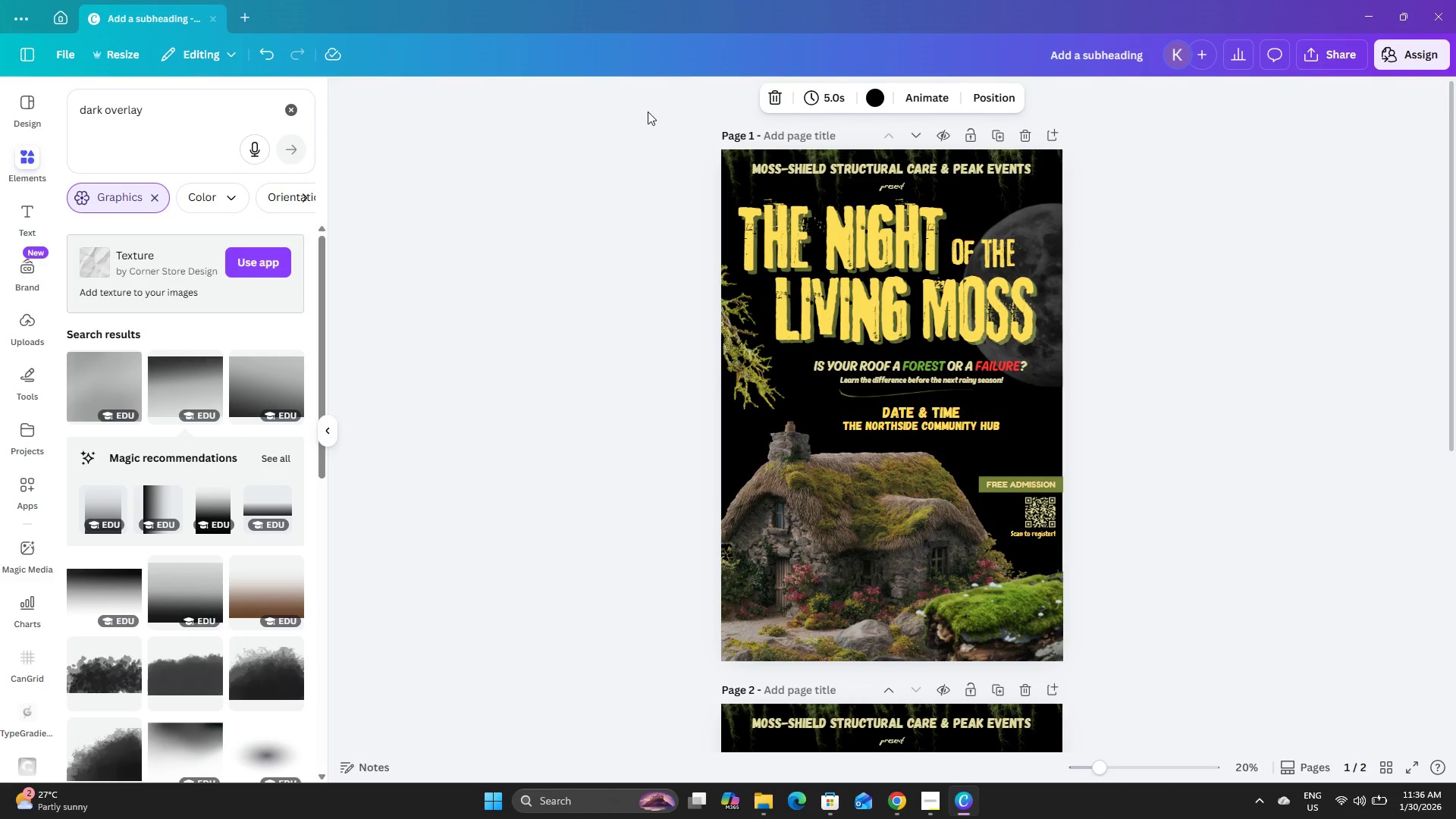 
left_click_drag(start_coordinate=[647, 109], to_coordinate=[1161, 669])
 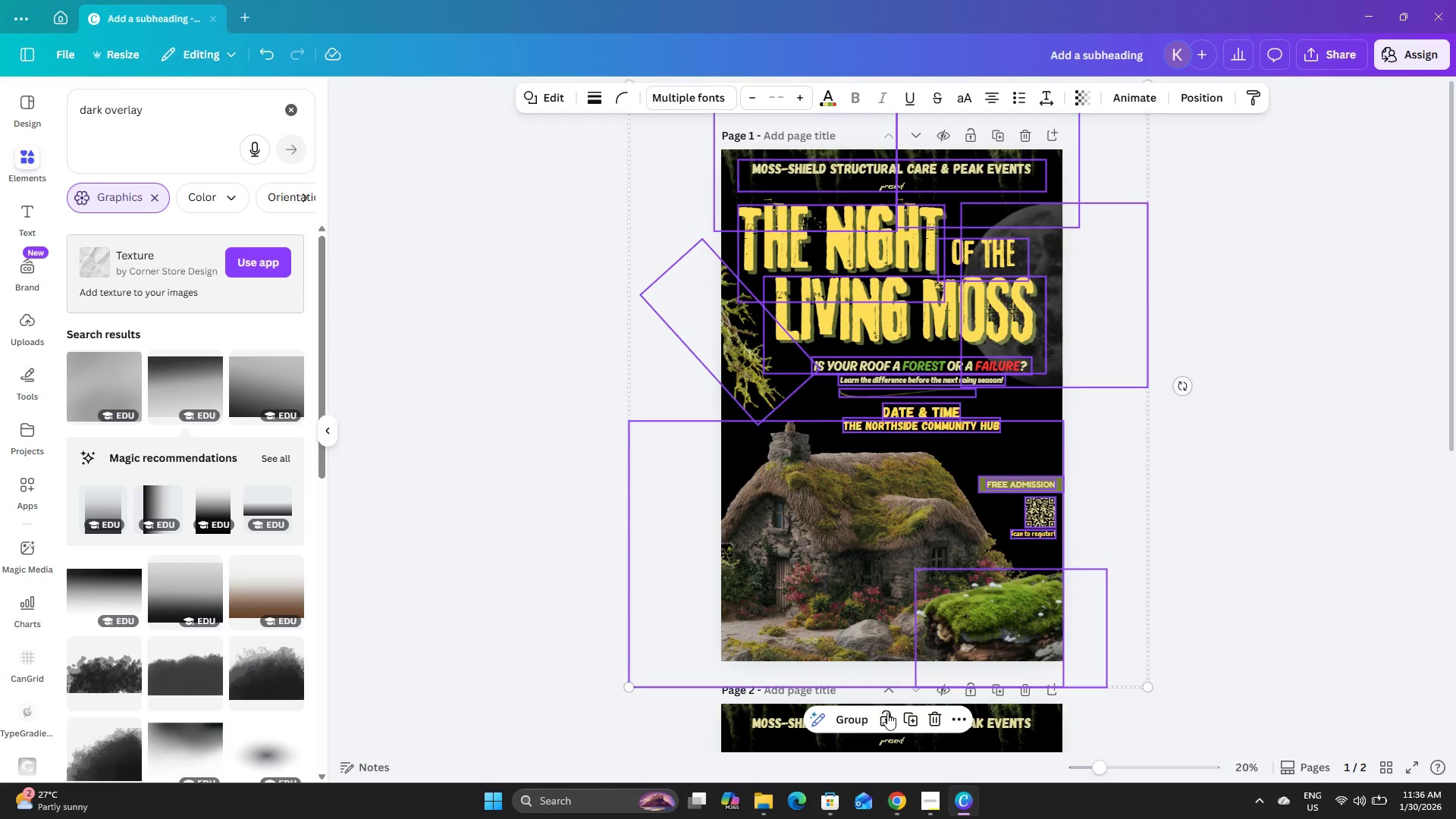 
left_click([889, 716])
 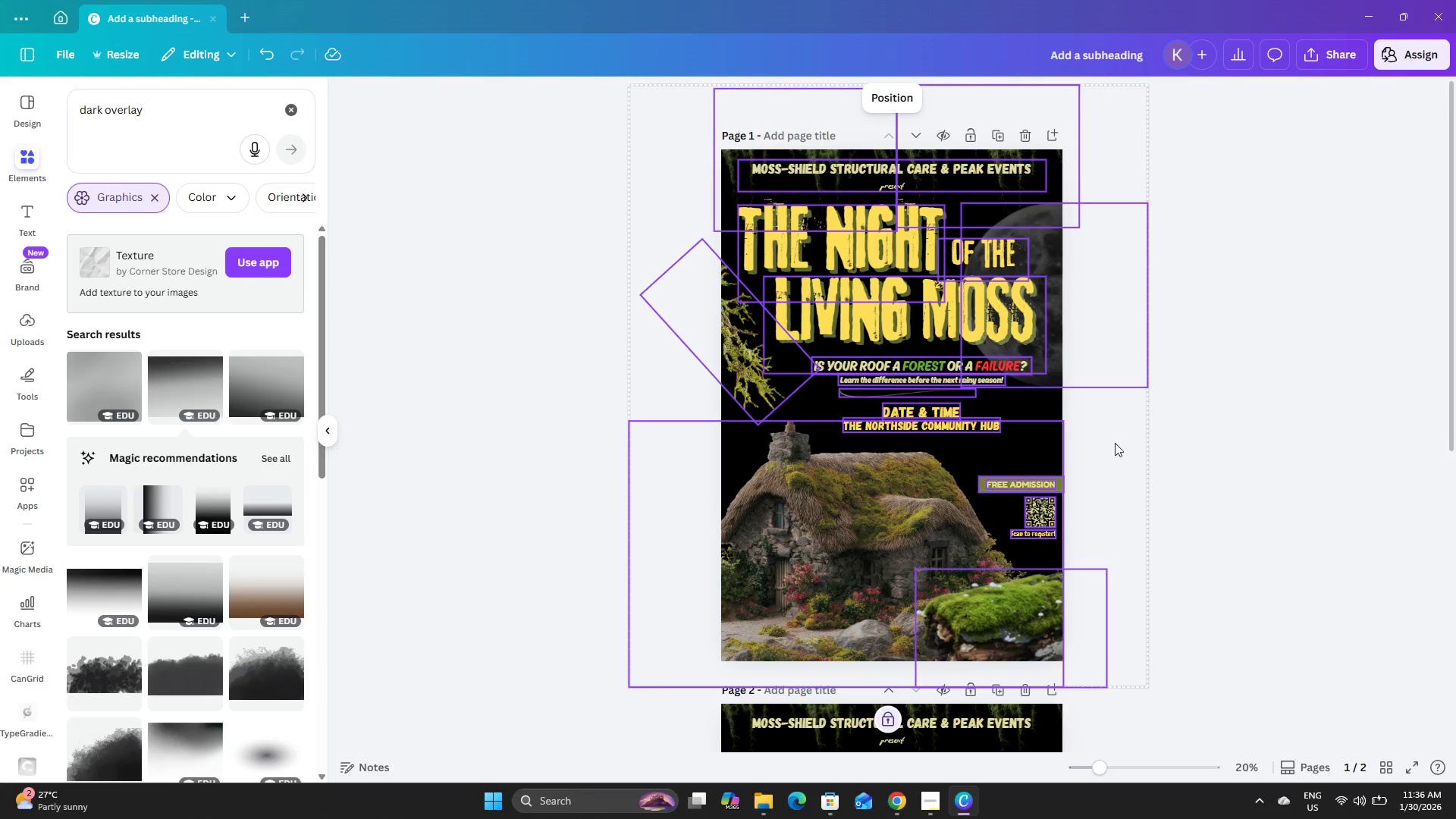 
left_click([1228, 394])
 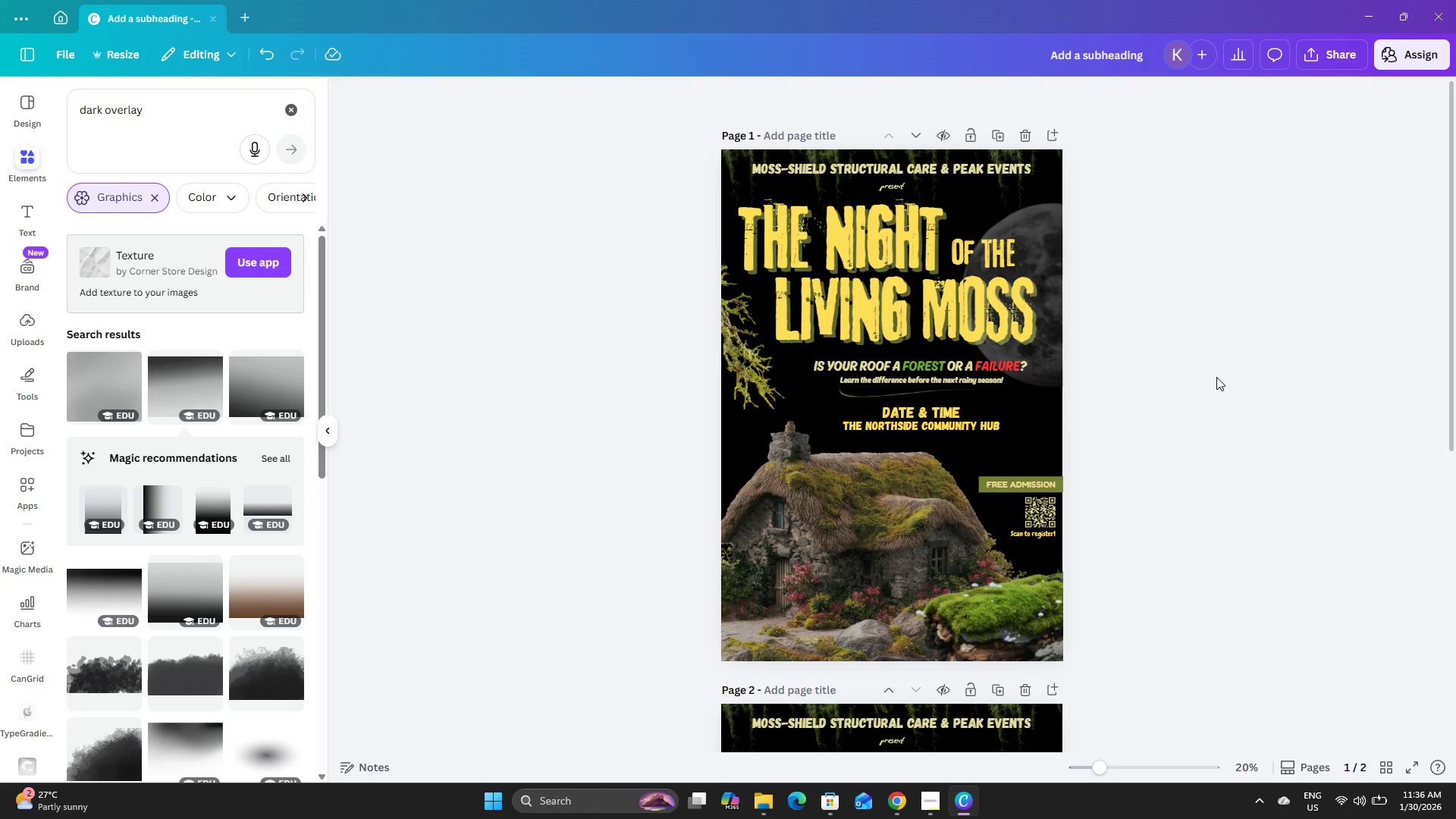 
scroll: coordinate [818, 196], scroll_direction: up, amount: 7.0
 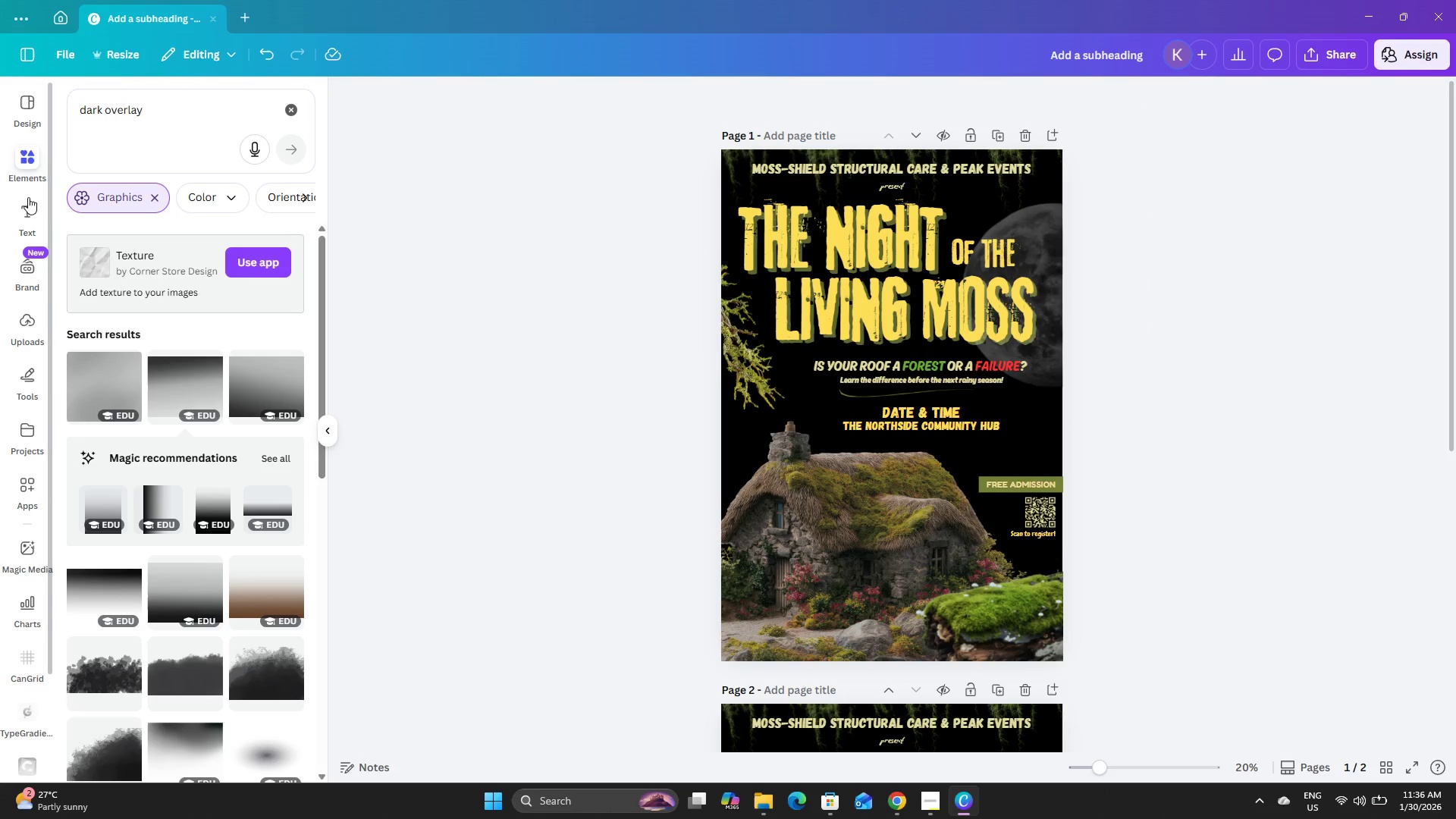 
left_click([28, 157])
 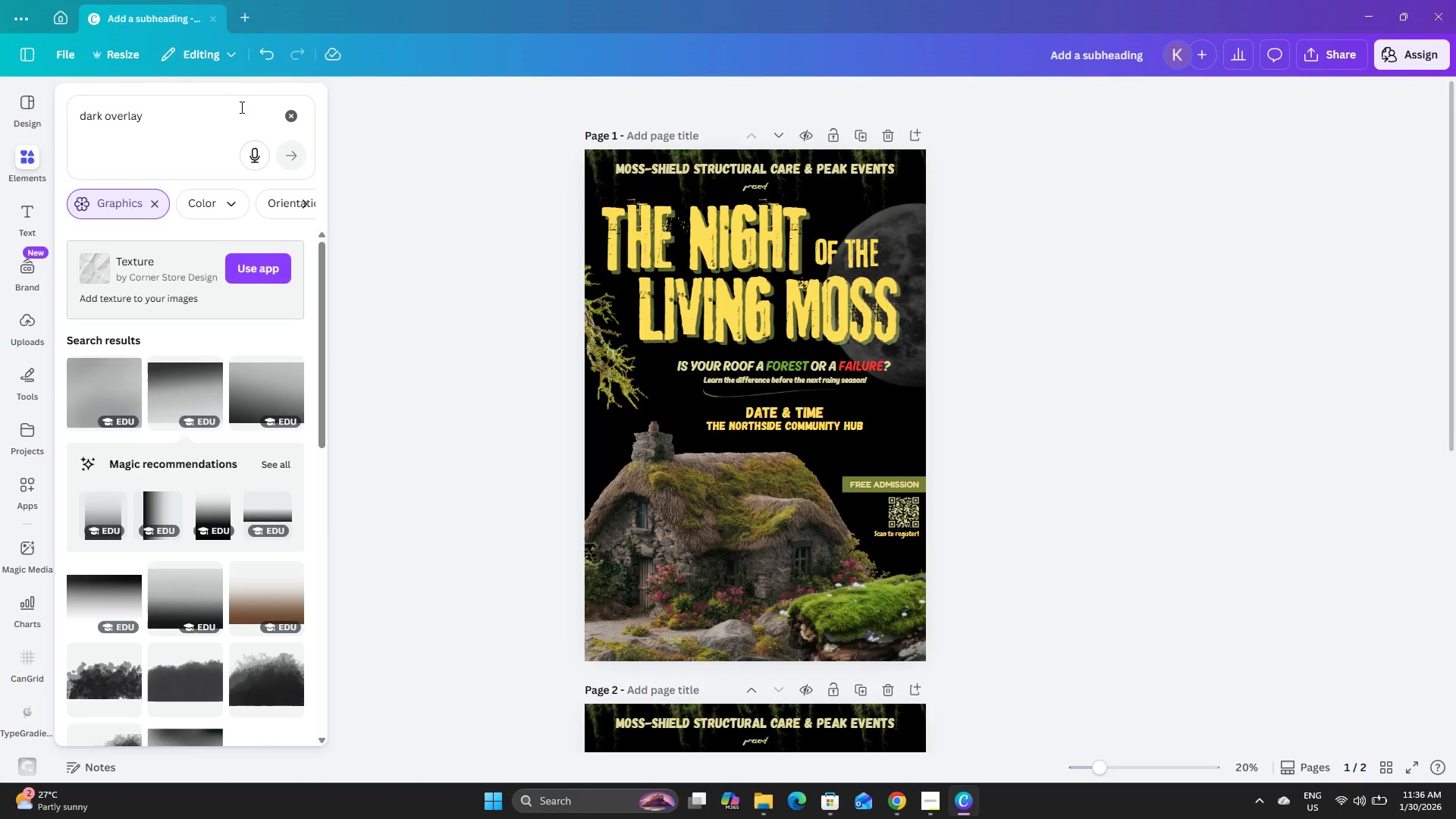 
left_click_drag(start_coordinate=[151, 116], to_coordinate=[0, 105])
 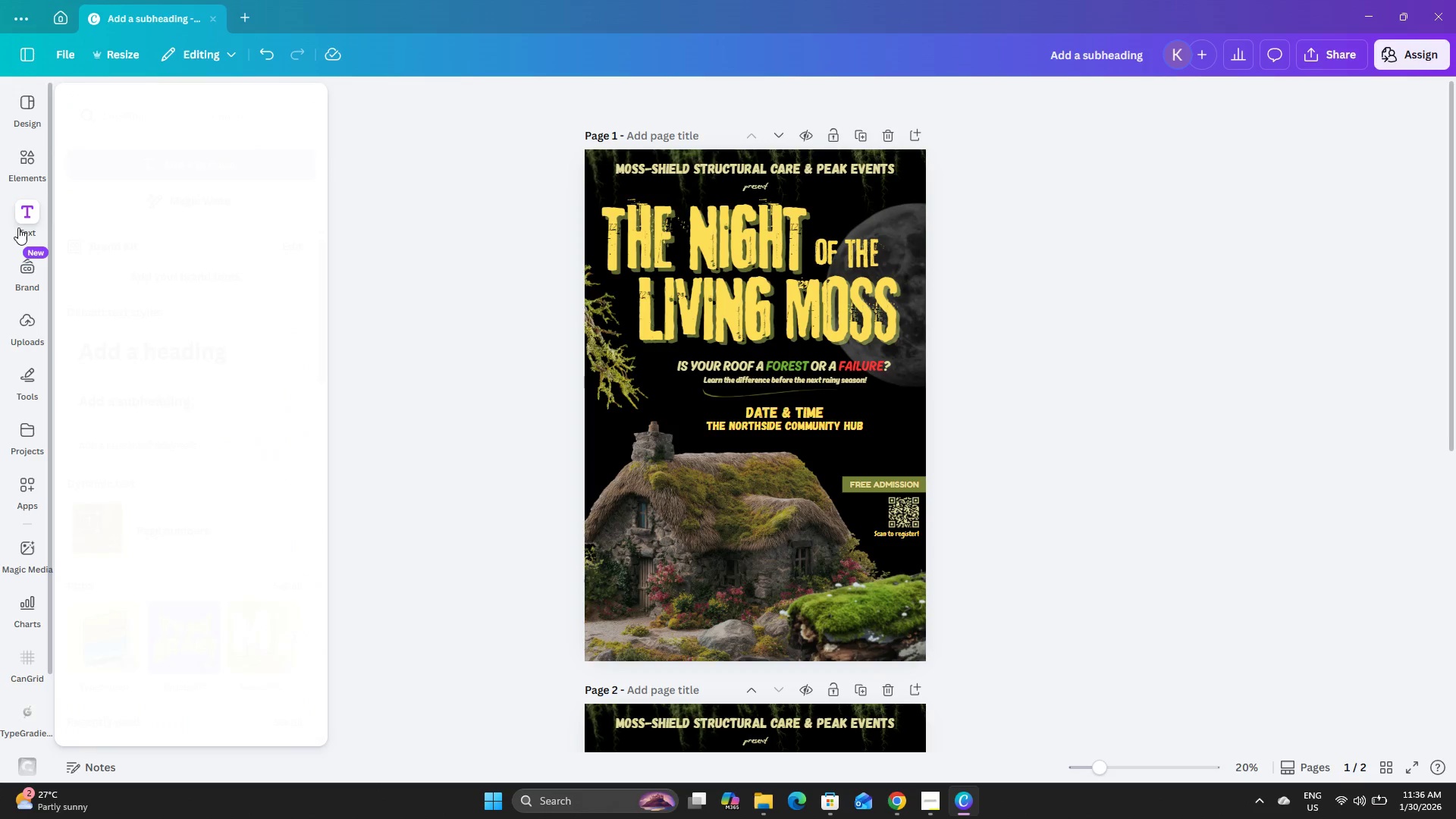 
left_click([27, 144])
 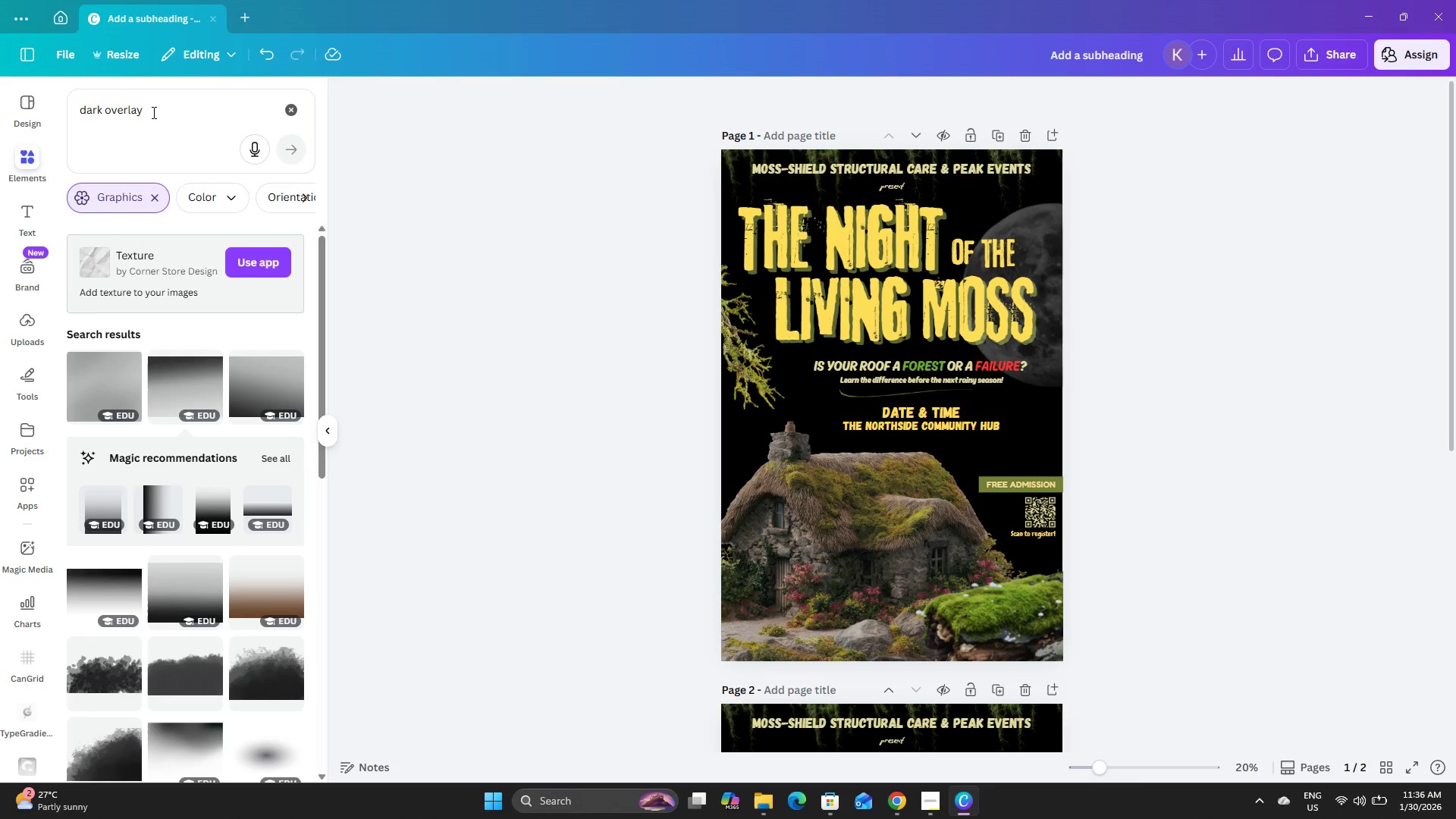 
left_click_drag(start_coordinate=[155, 109], to_coordinate=[19, 104])
 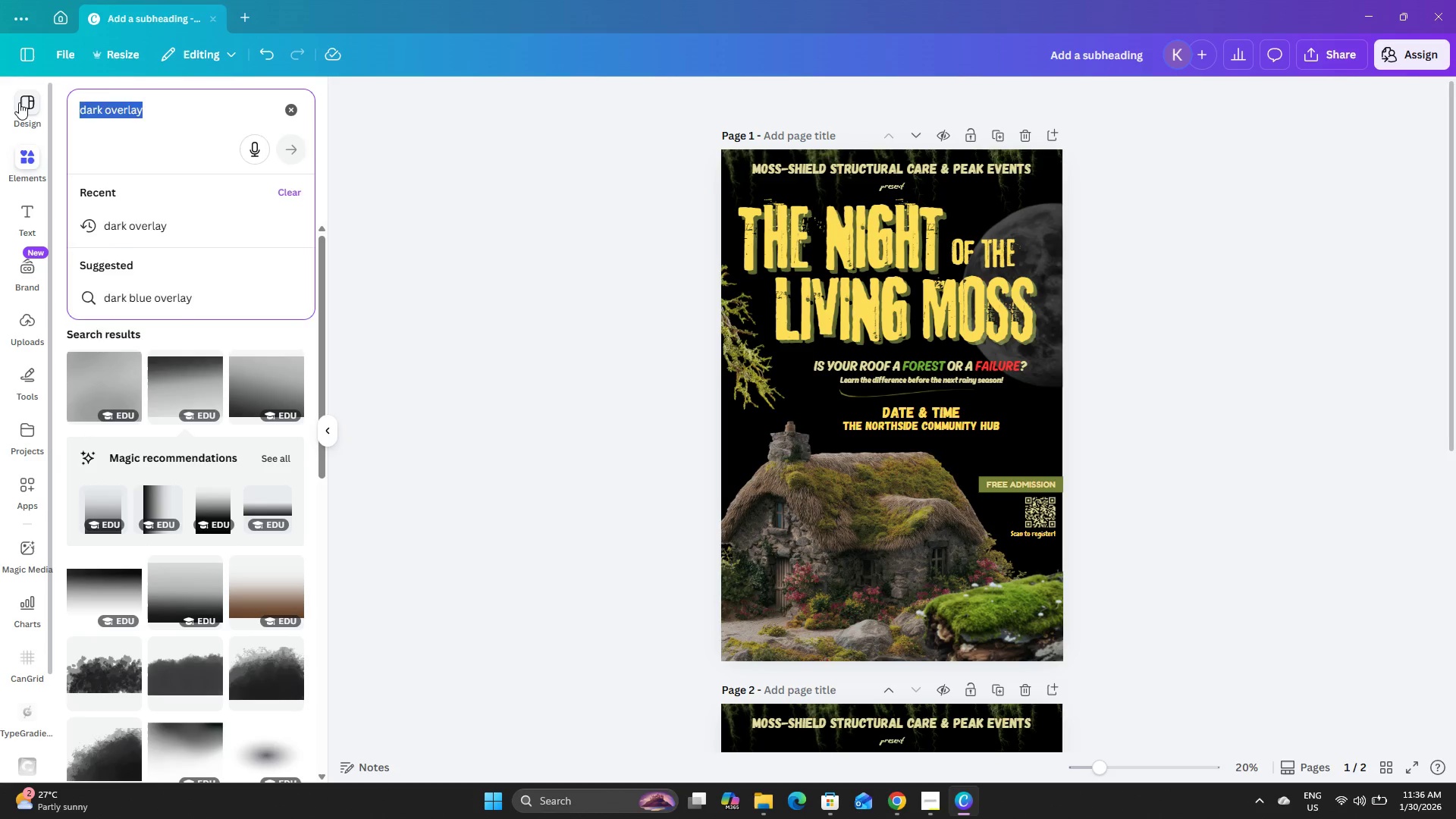 
type(grain o)
 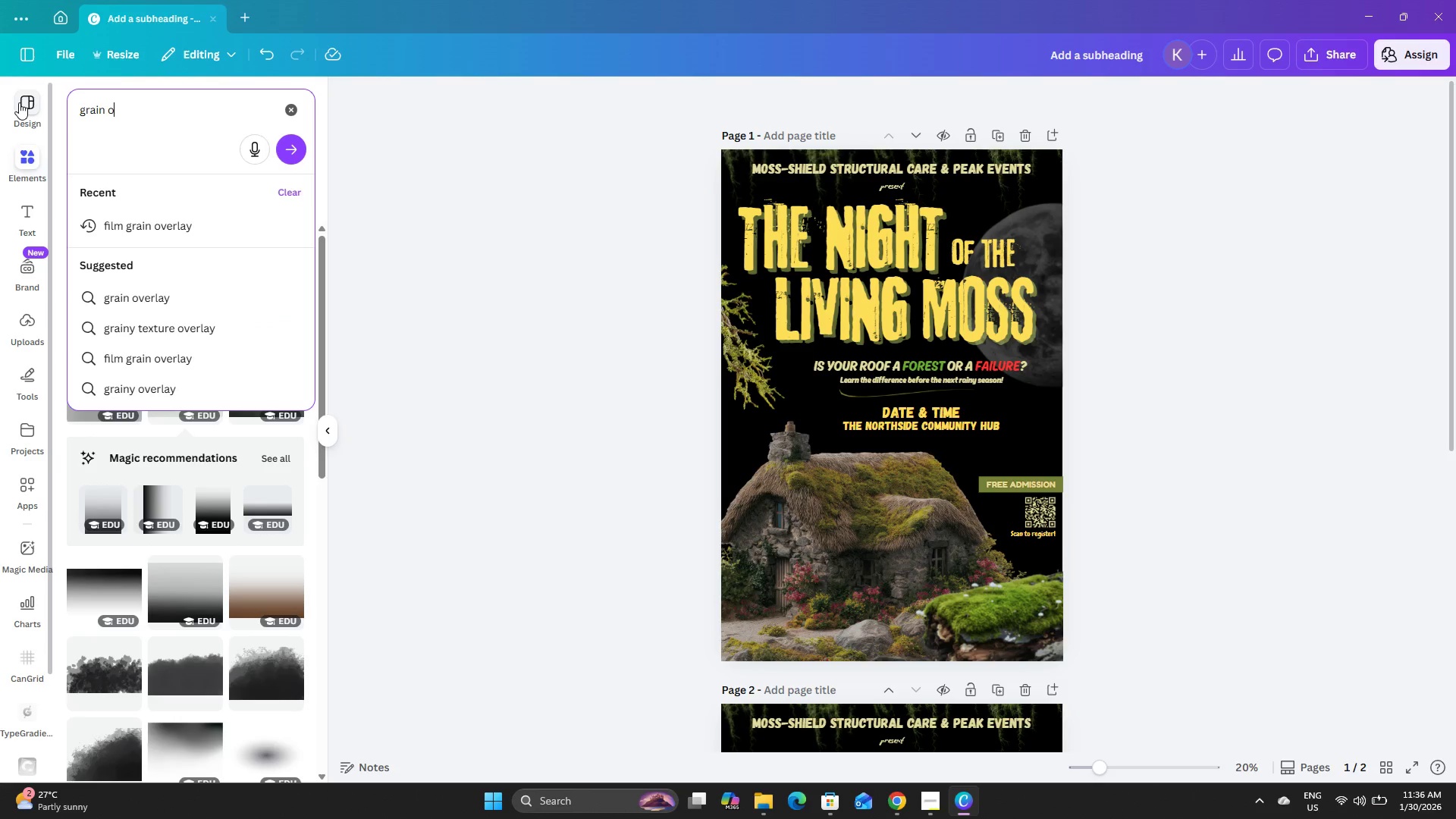 
key(ArrowDown)
 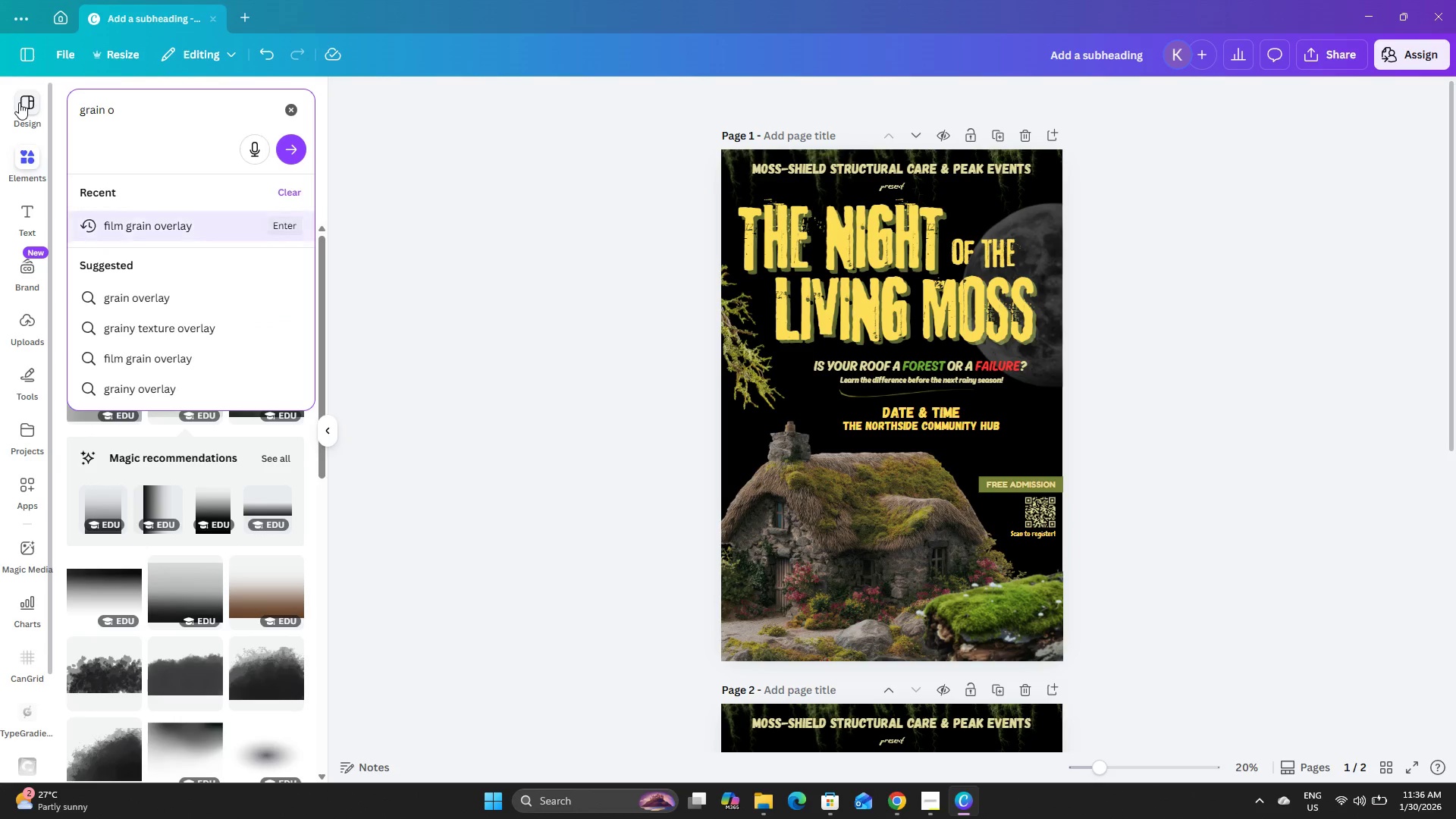 
key(ArrowDown)
 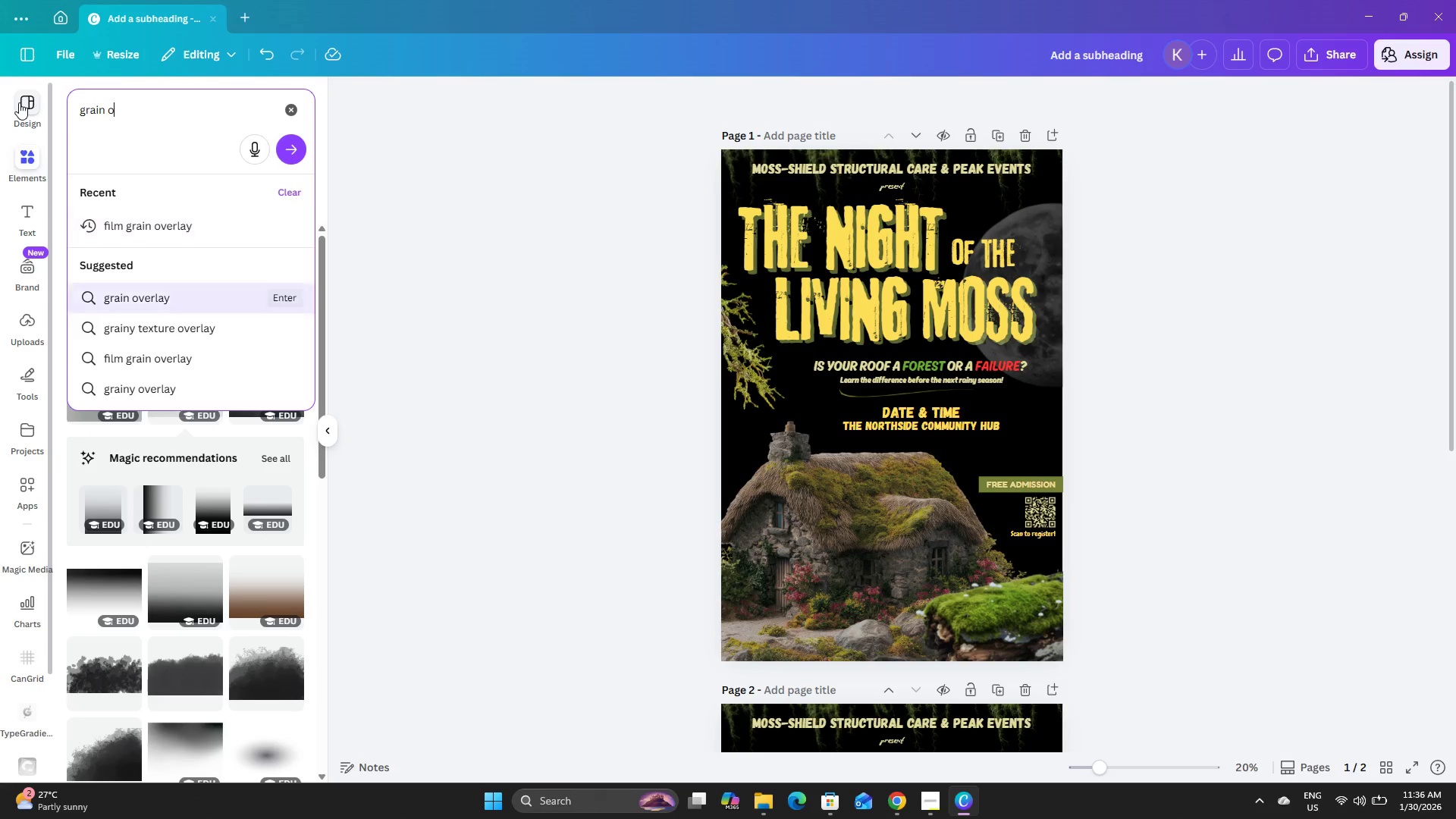 
key(ArrowDown)
 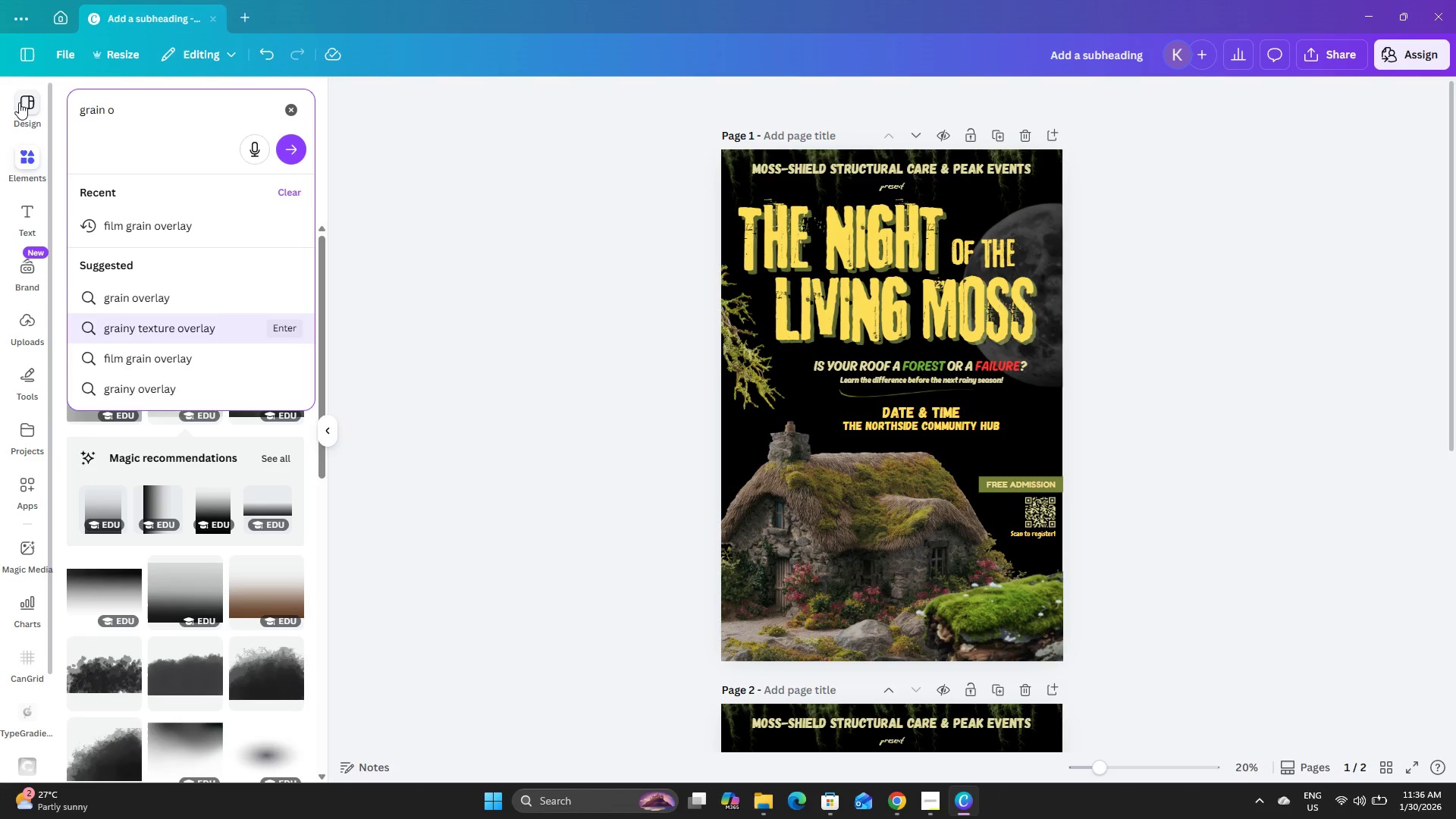 
key(ArrowUp)
 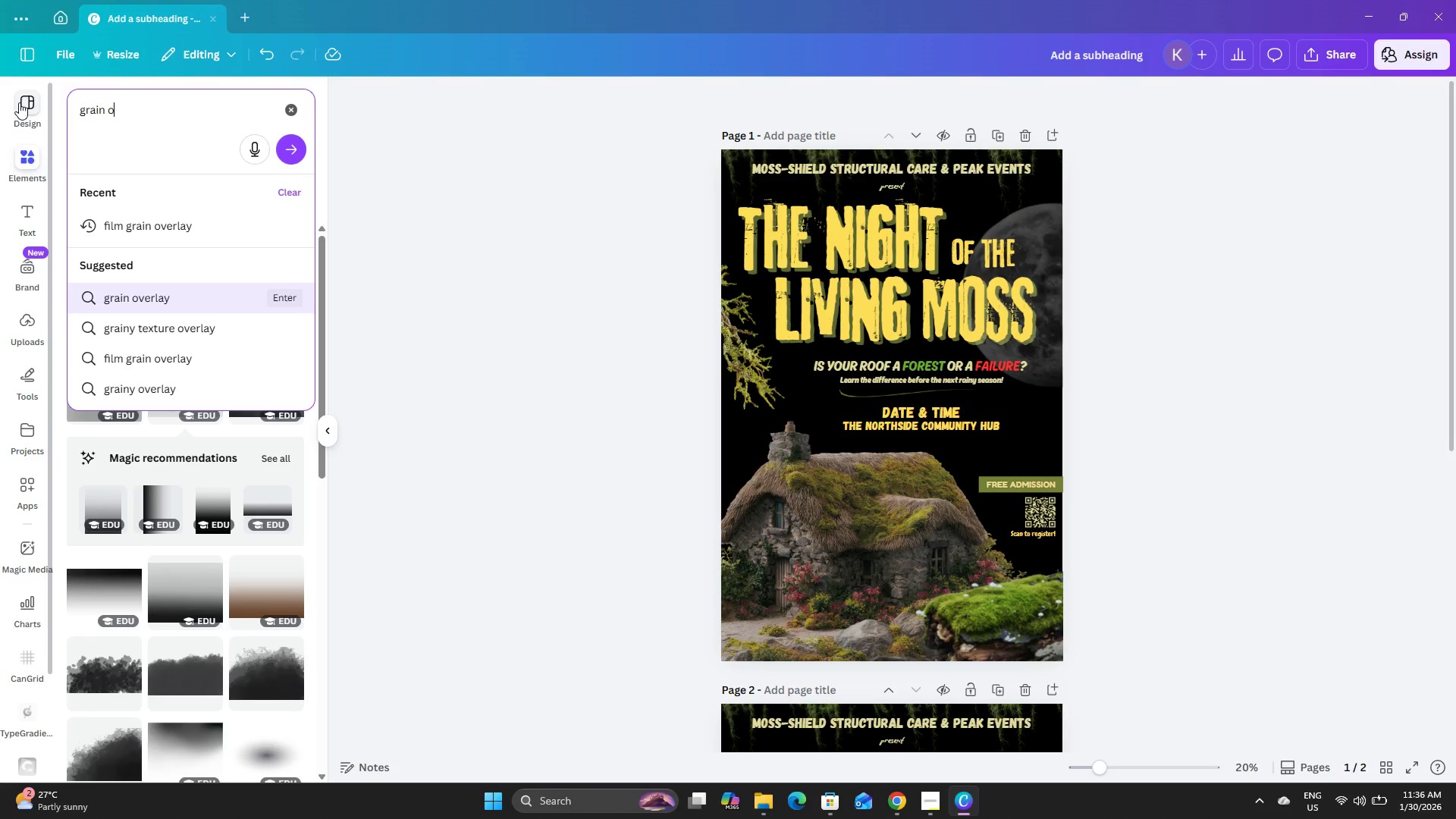 
key(NumpadEnter)
 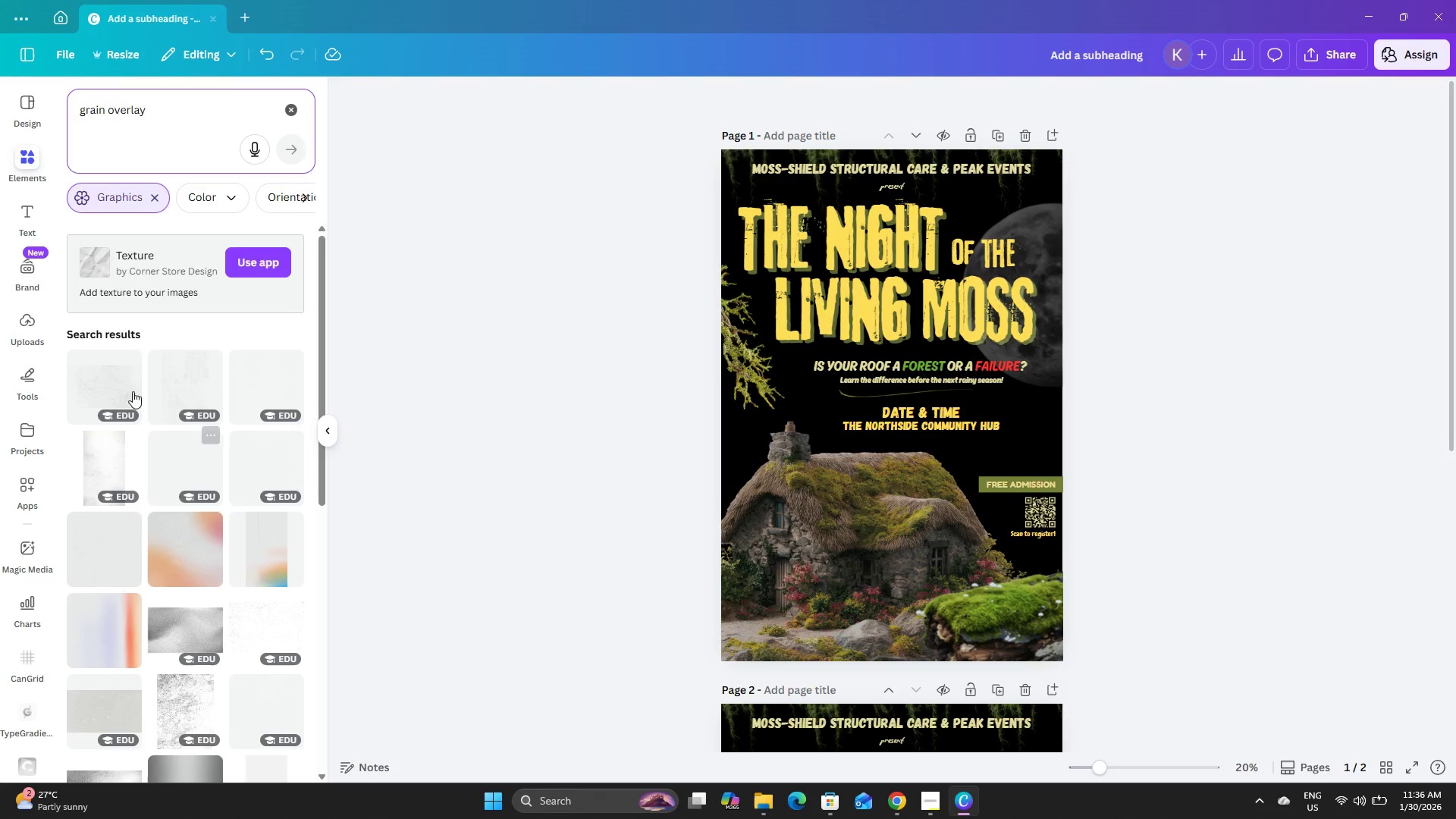 
scroll: coordinate [221, 450], scroll_direction: down, amount: 6.0
 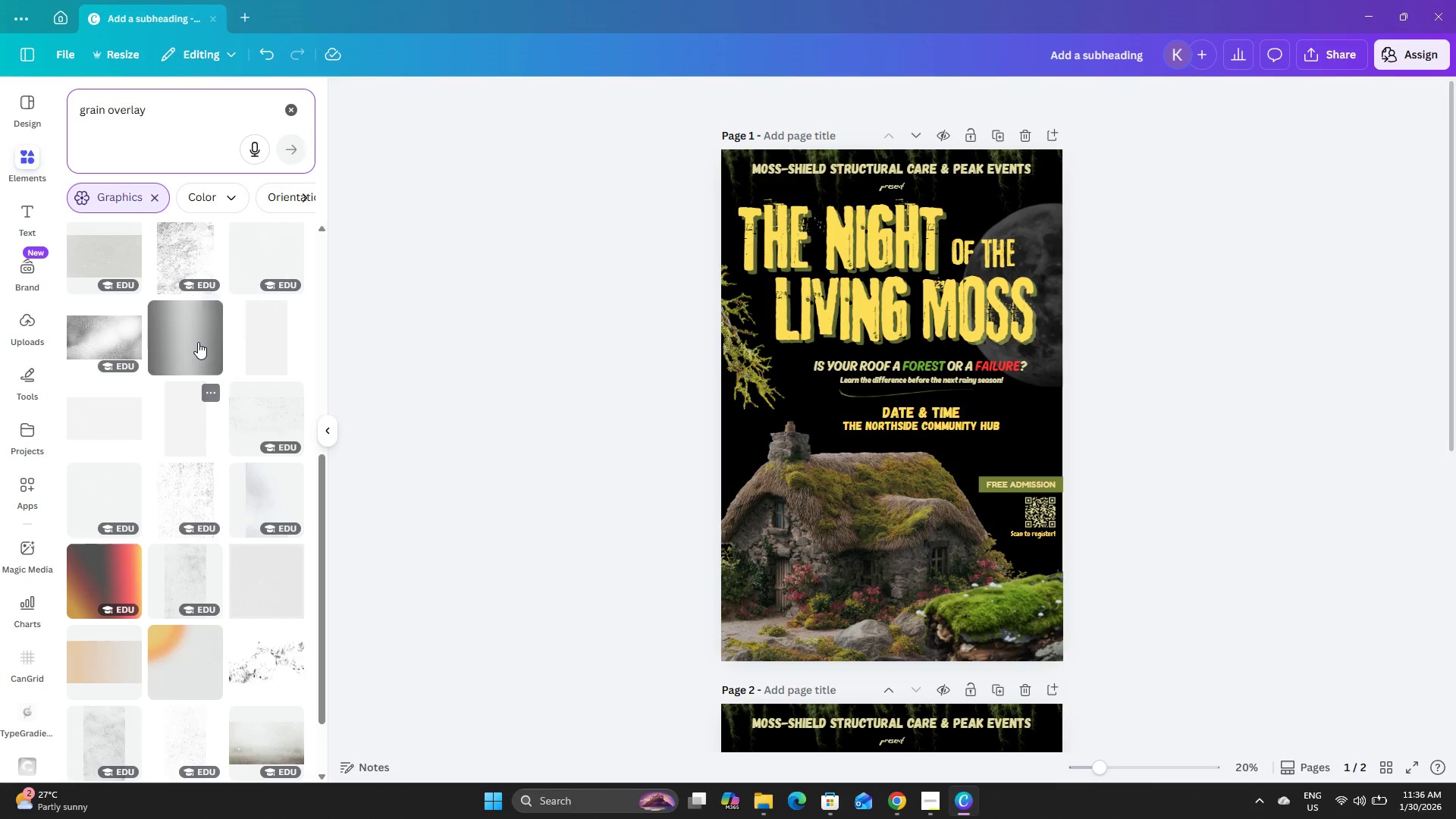 
left_click([202, 327])
 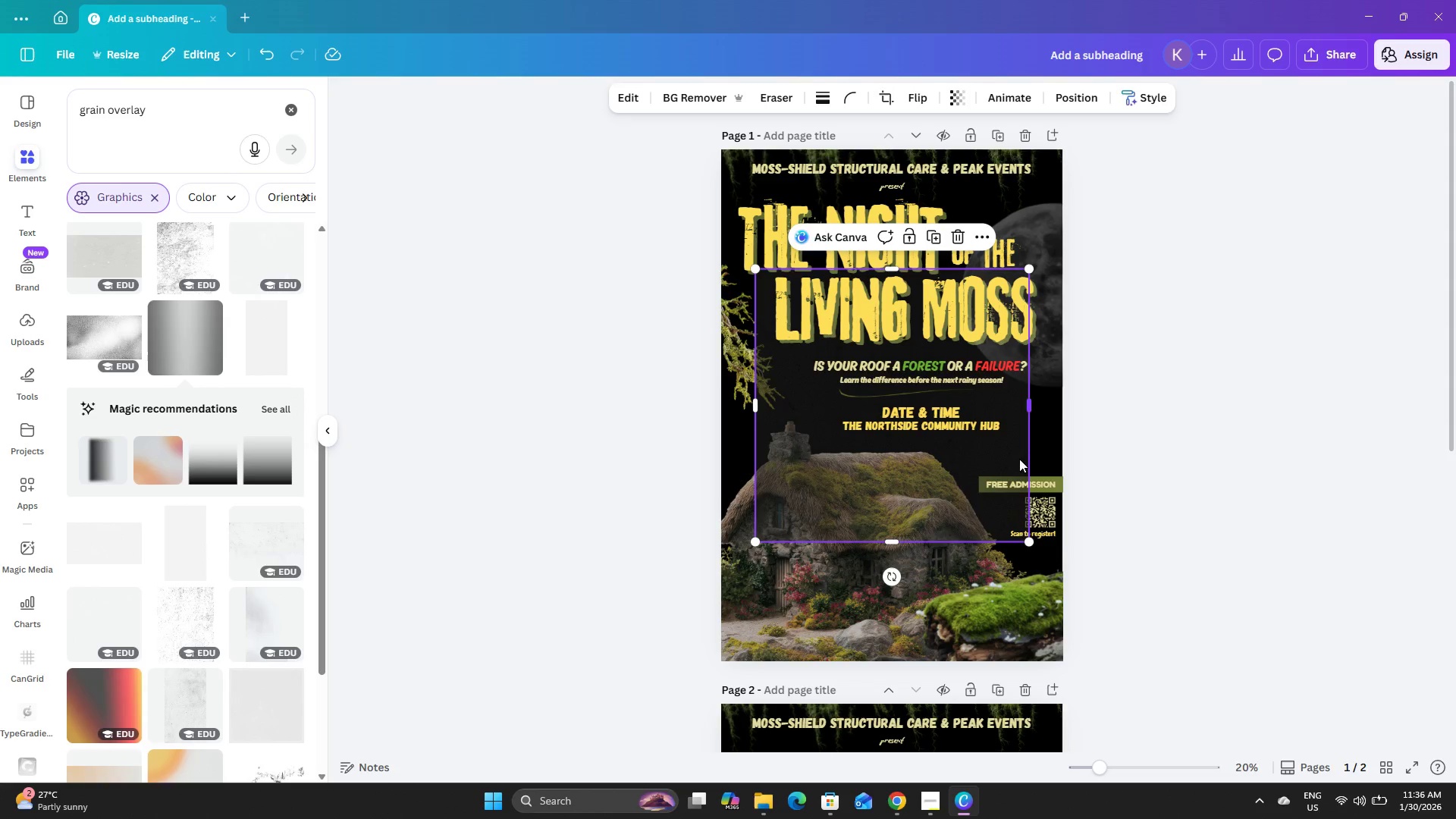 
left_click_drag(start_coordinate=[981, 457], to_coordinate=[931, 383])
 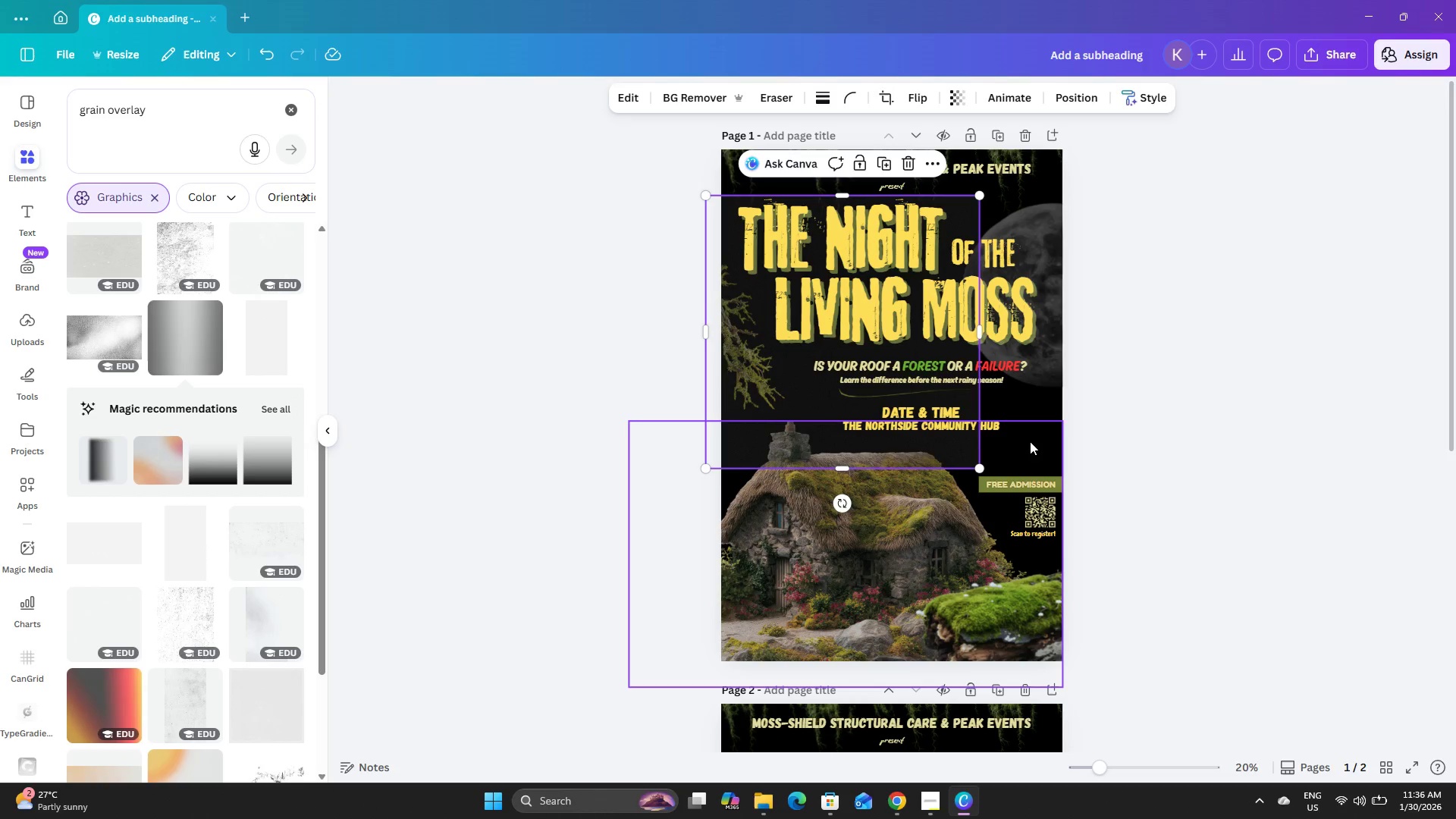 
scroll: coordinate [1030, 441], scroll_direction: up, amount: 3.0
 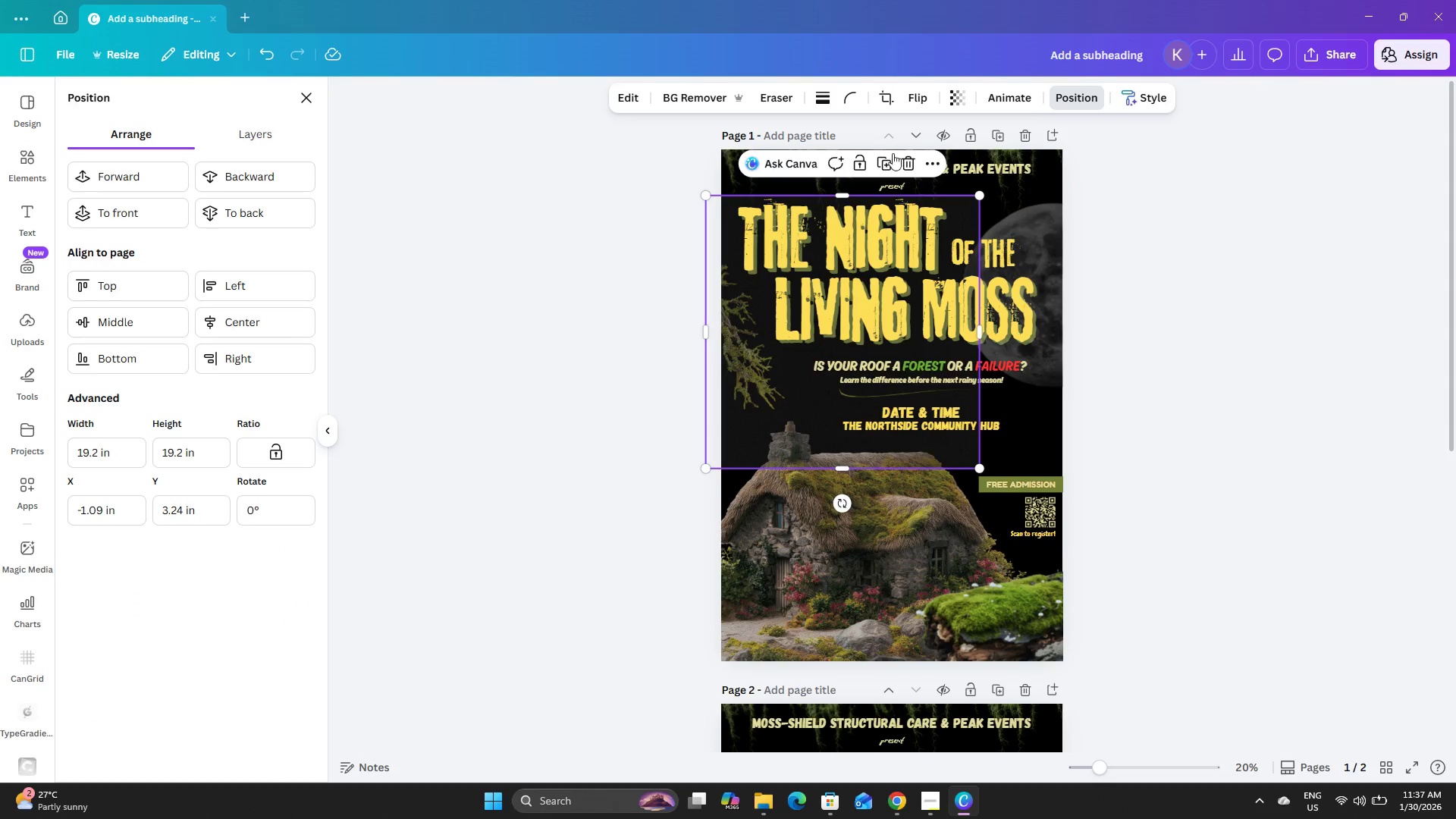 
double_click([161, 179])
 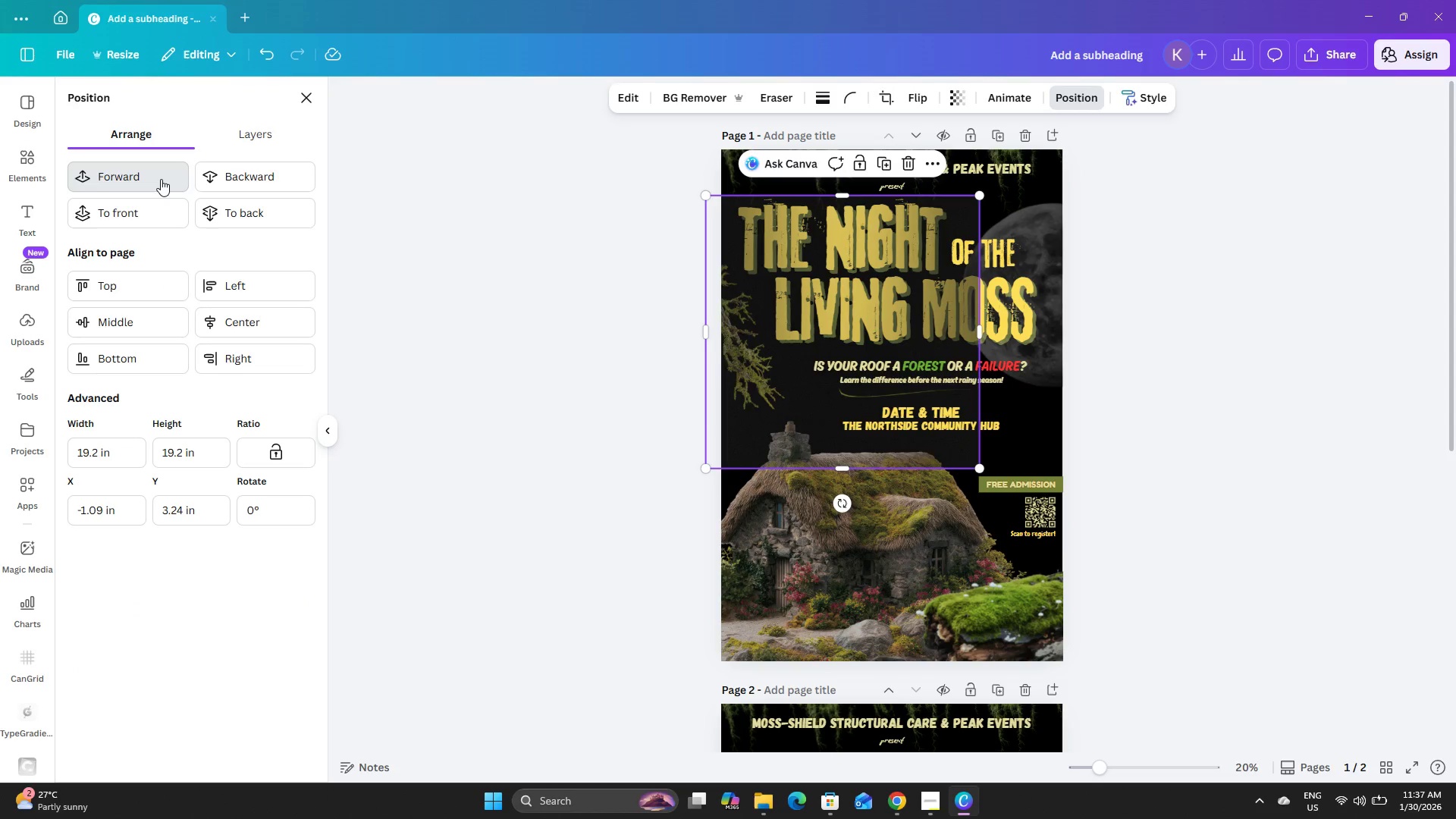 
triple_click([161, 179])
 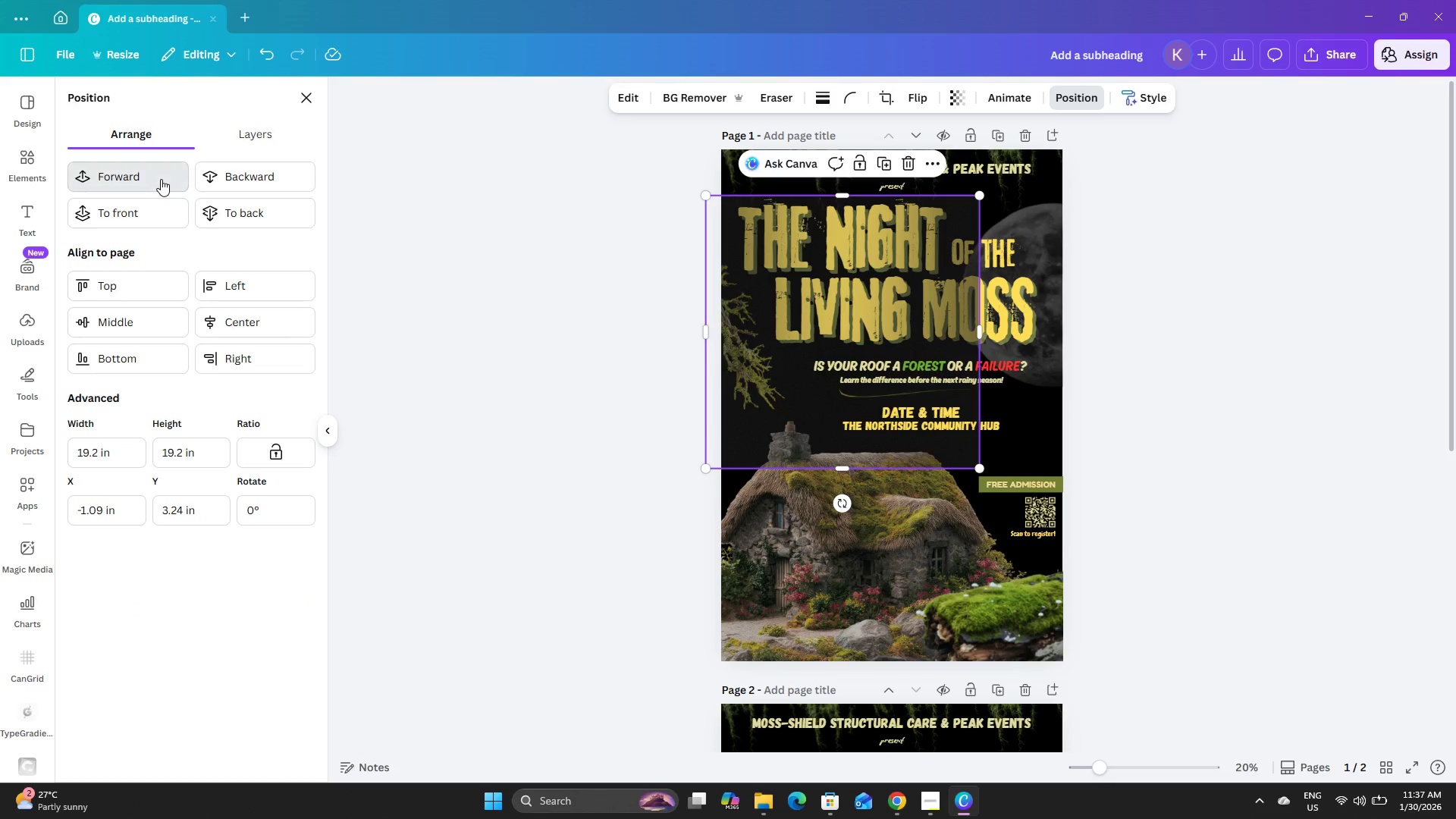 
double_click([161, 179])
 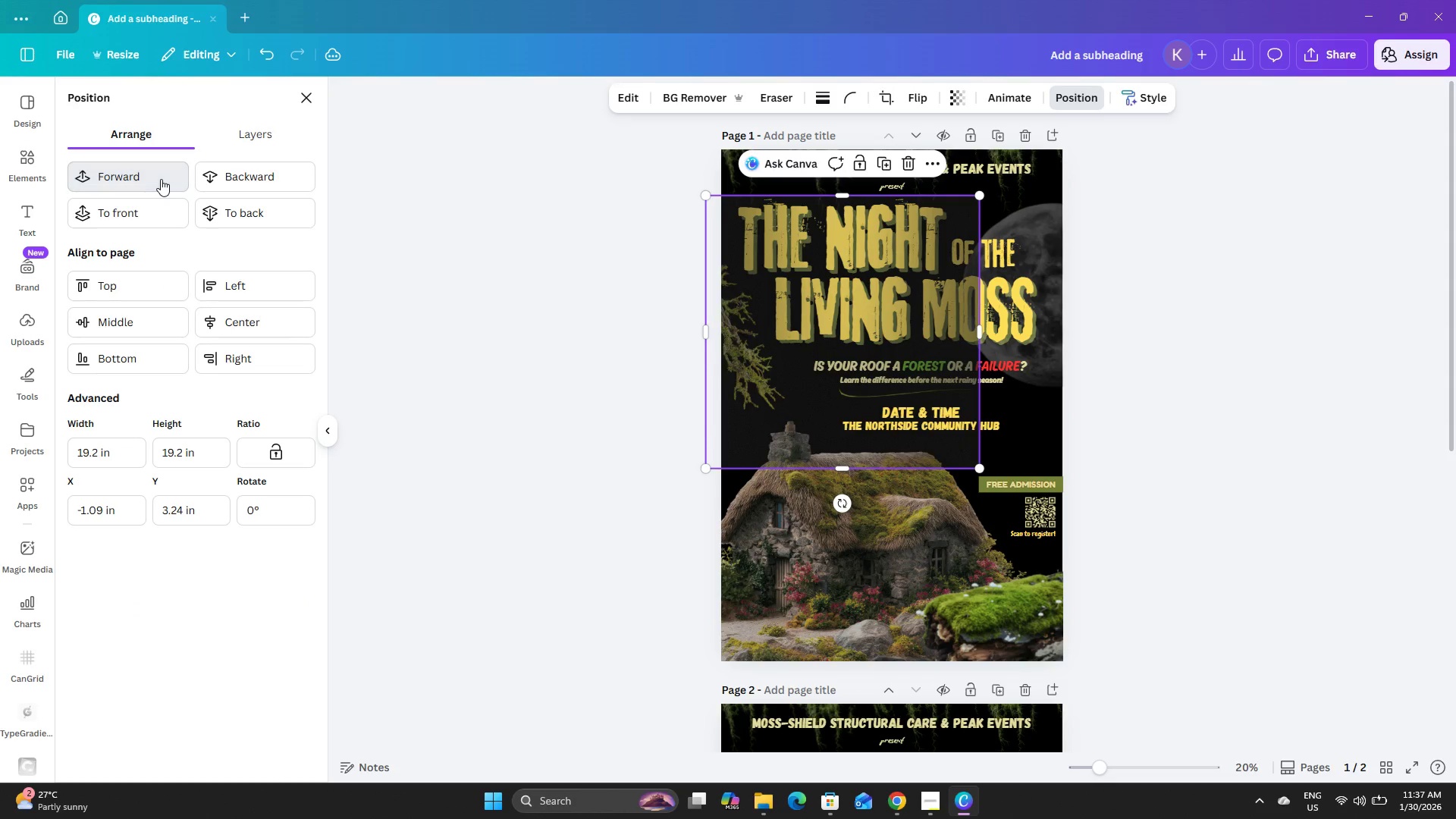 
triple_click([161, 179])
 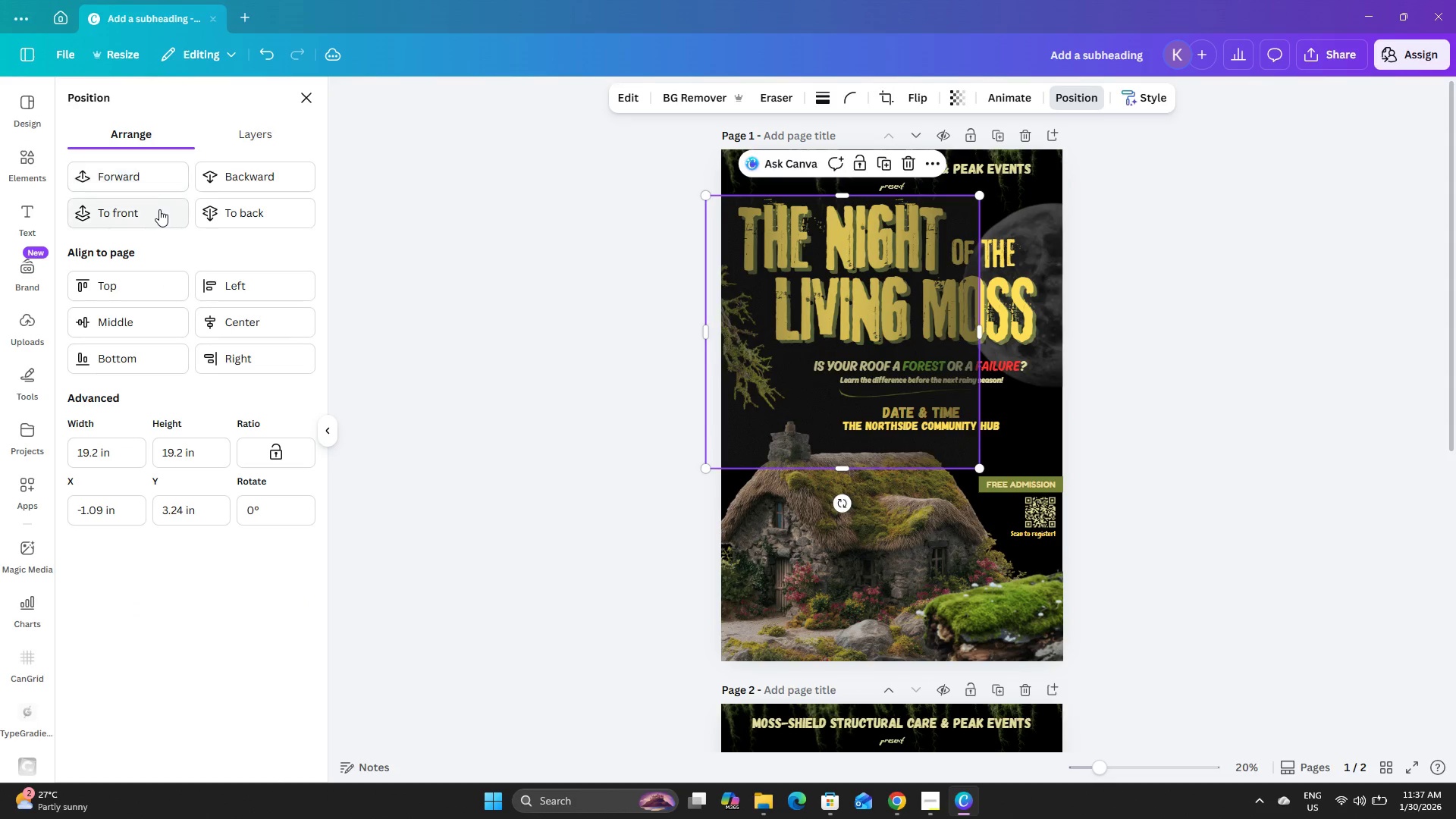 
triple_click([159, 212])
 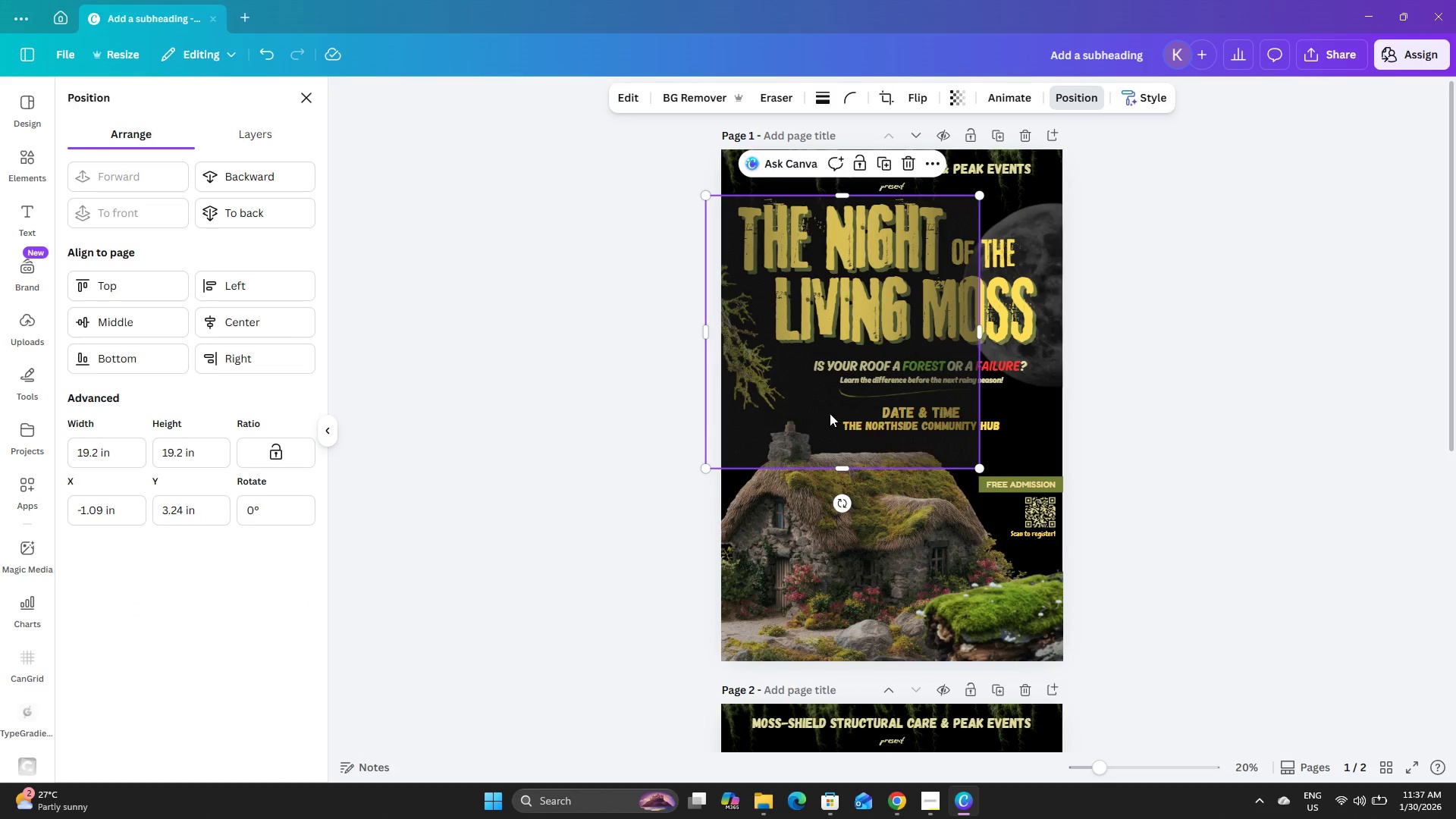 
left_click_drag(start_coordinate=[827, 400], to_coordinate=[798, 339])
 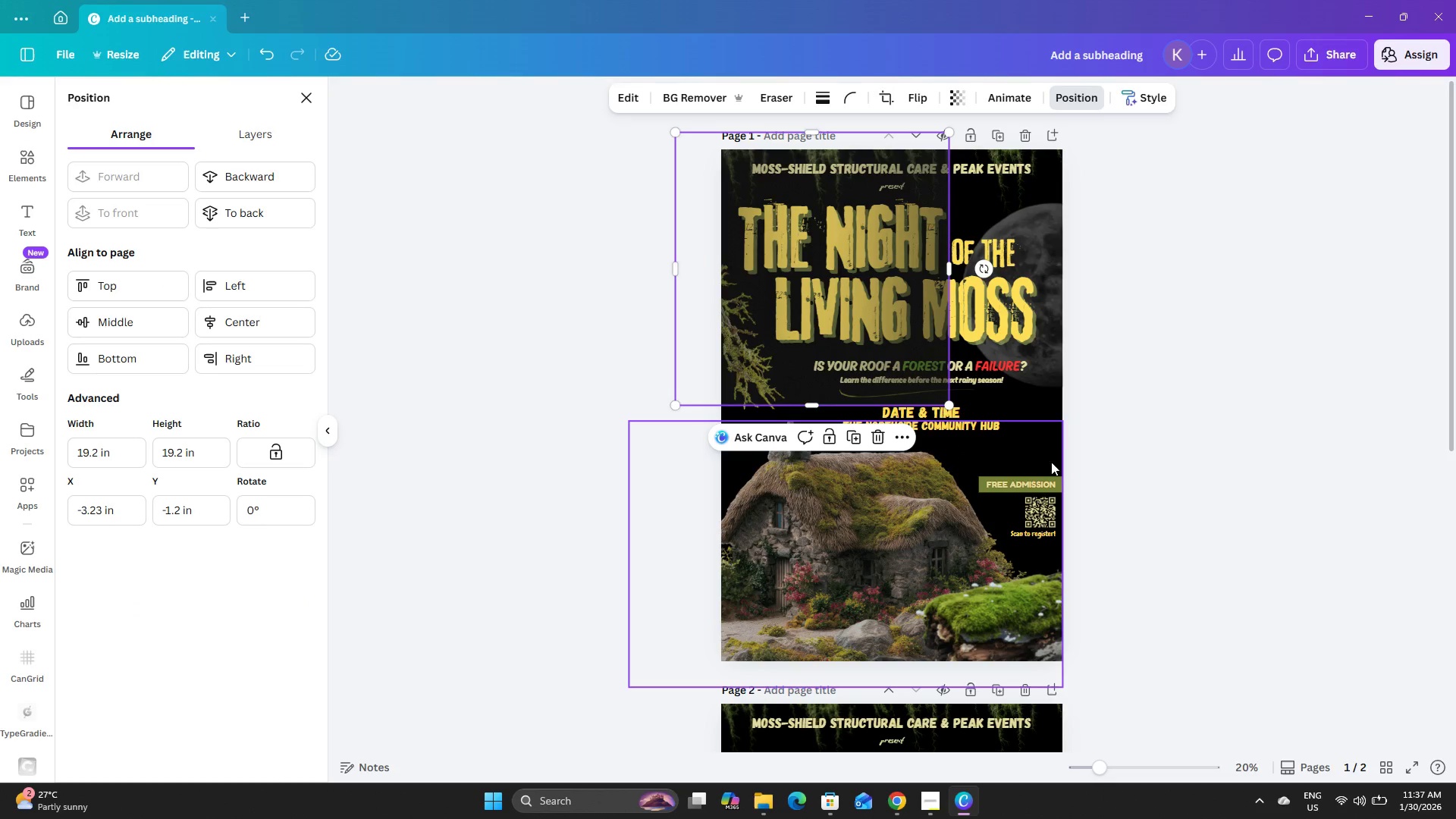 
scroll: coordinate [1060, 464], scroll_direction: up, amount: 2.0
 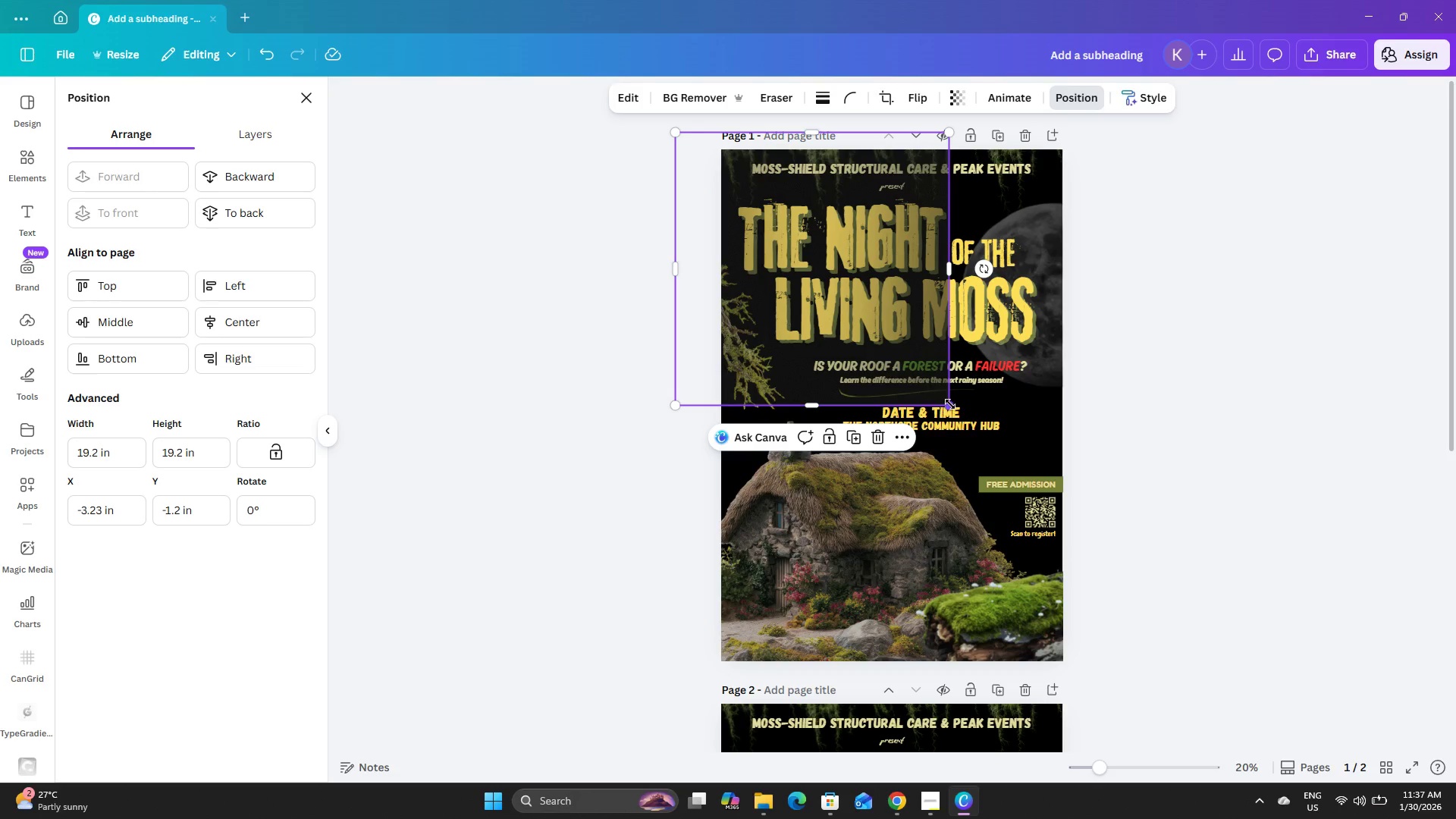 
left_click_drag(start_coordinate=[950, 404], to_coordinate=[1190, 700])
 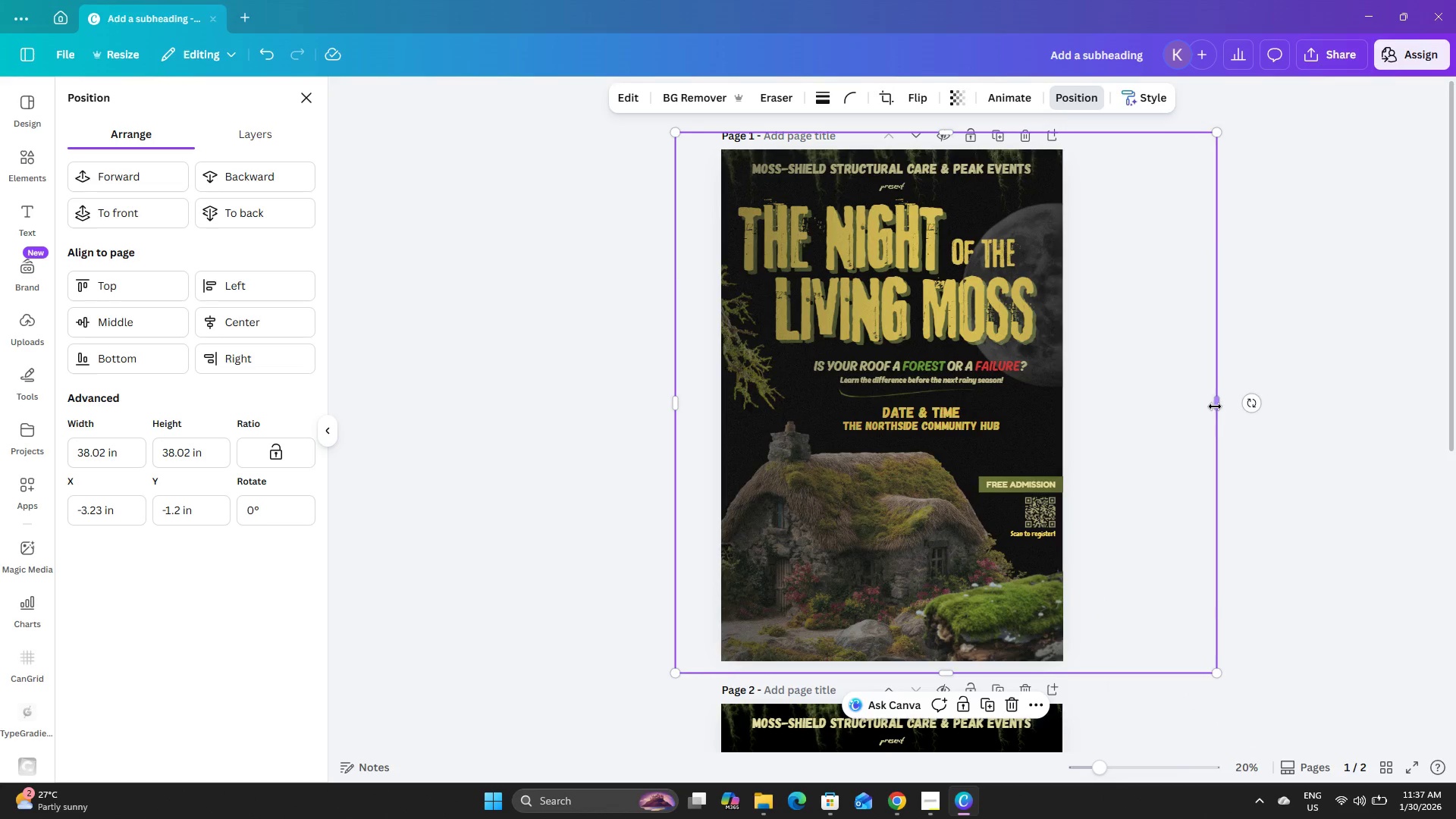 
left_click_drag(start_coordinate=[1215, 406], to_coordinate=[1069, 410])
 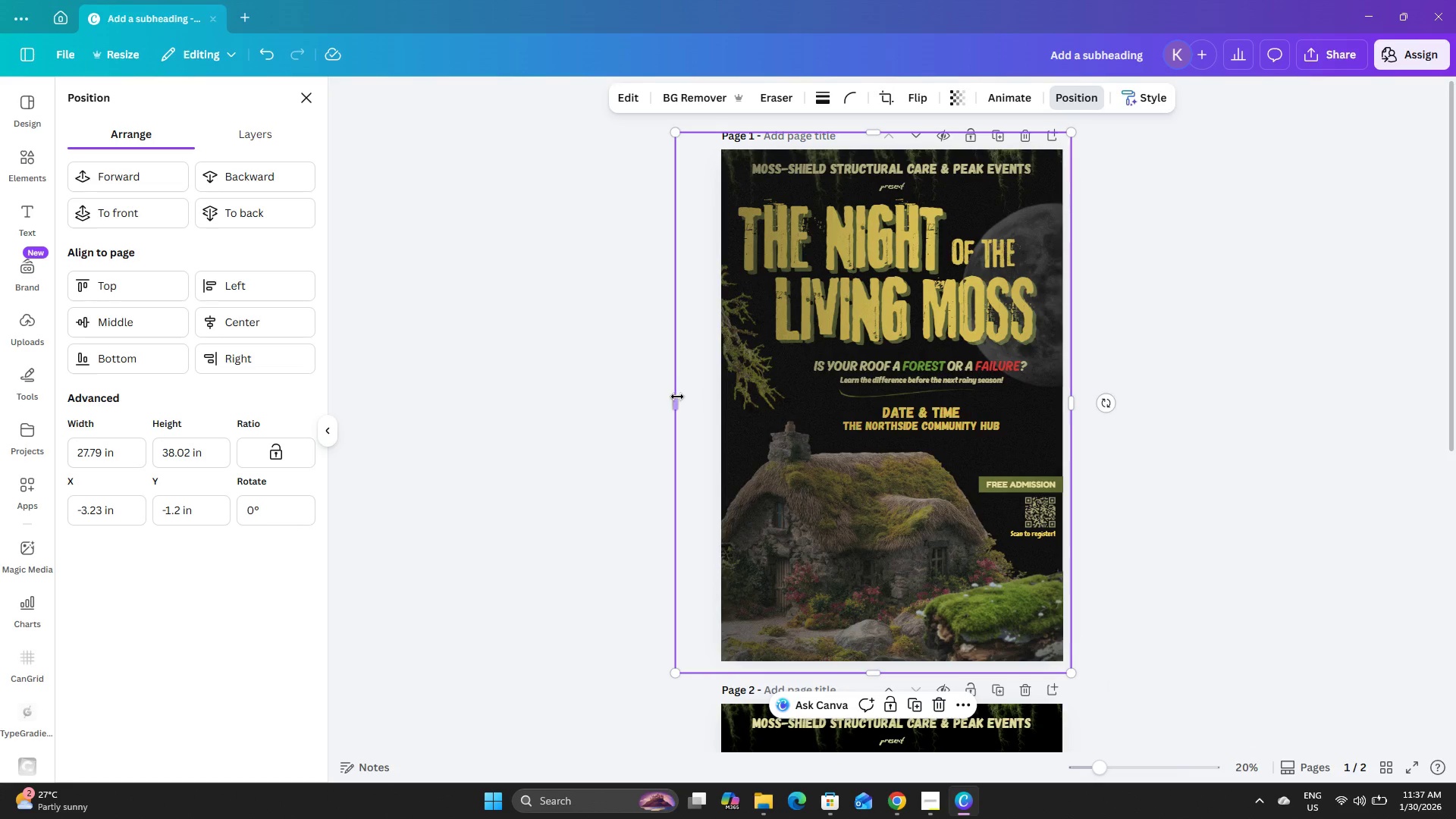 
left_click_drag(start_coordinate=[677, 397], to_coordinate=[715, 410])
 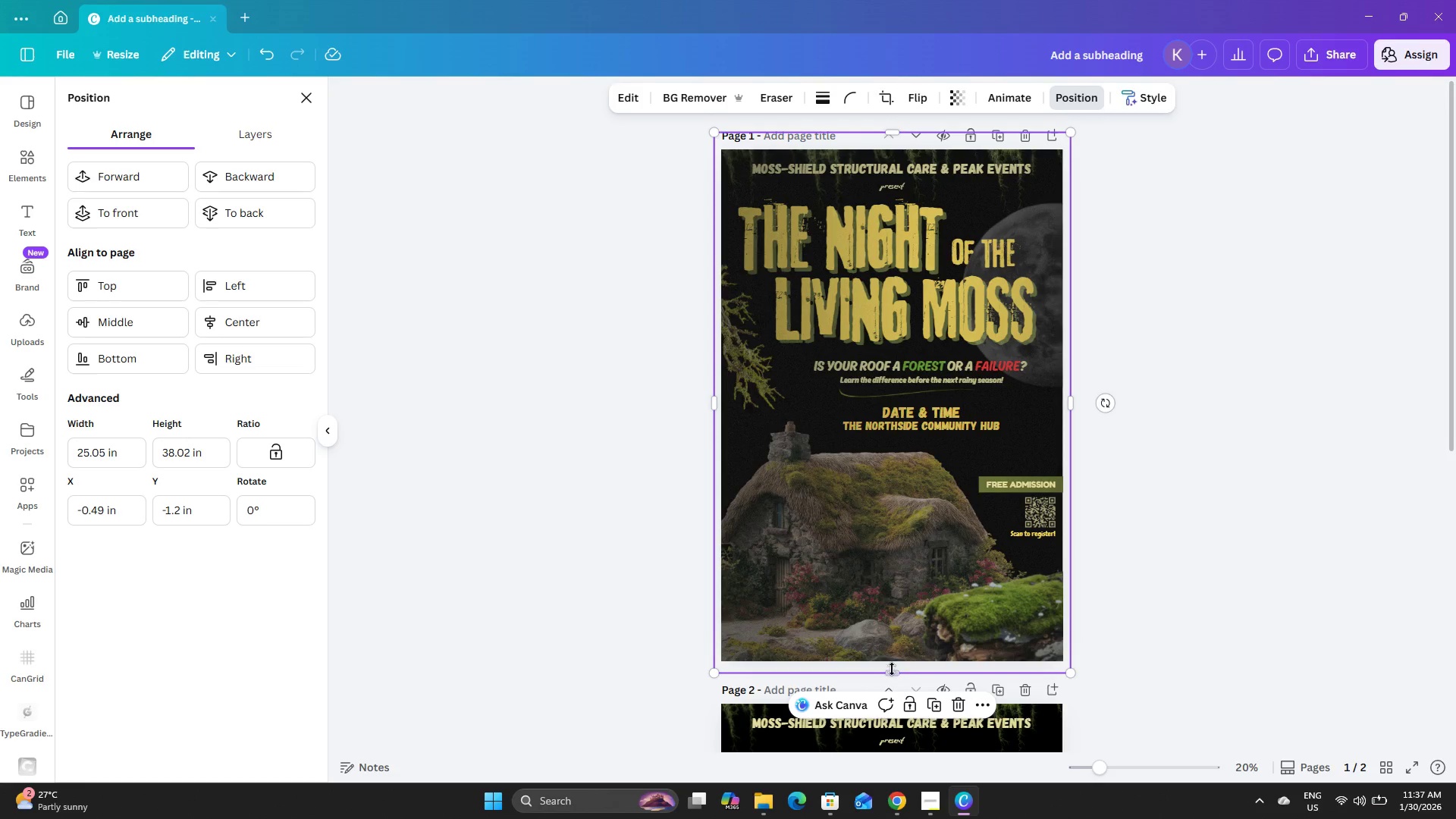 
left_click_drag(start_coordinate=[893, 671], to_coordinate=[893, 667])
 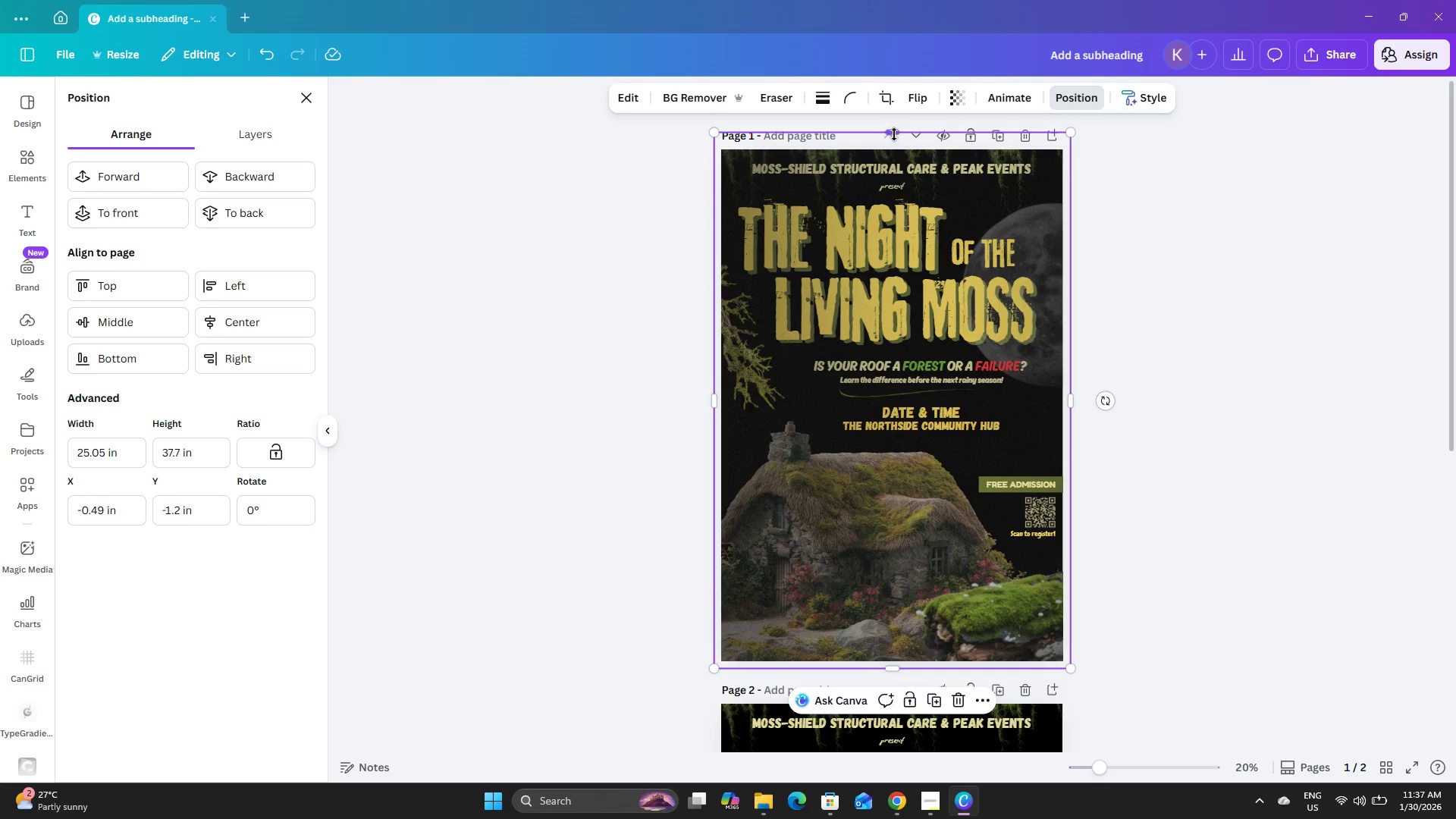 
left_click_drag(start_coordinate=[896, 133], to_coordinate=[899, 144])
 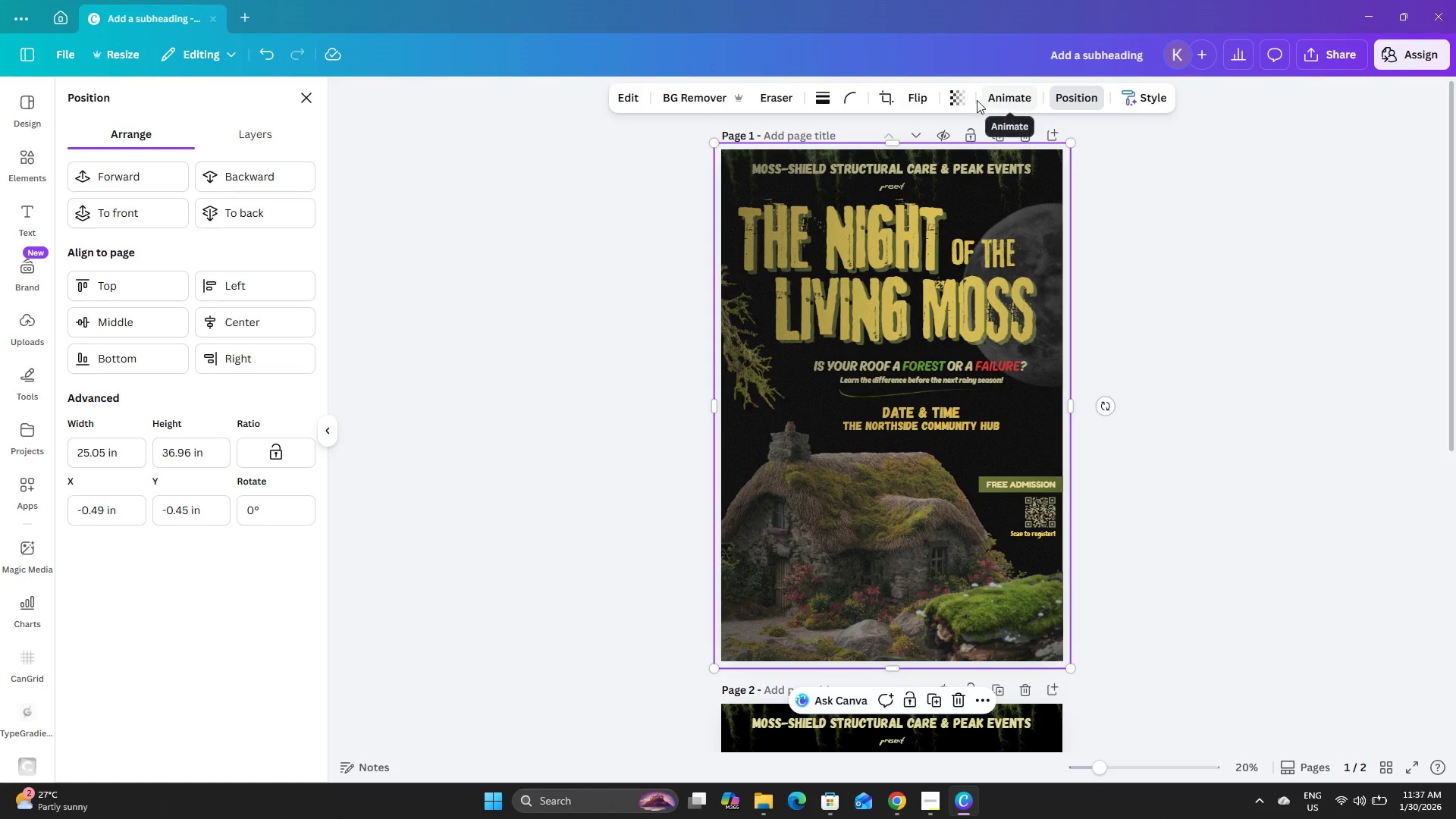 
left_click([961, 98])
 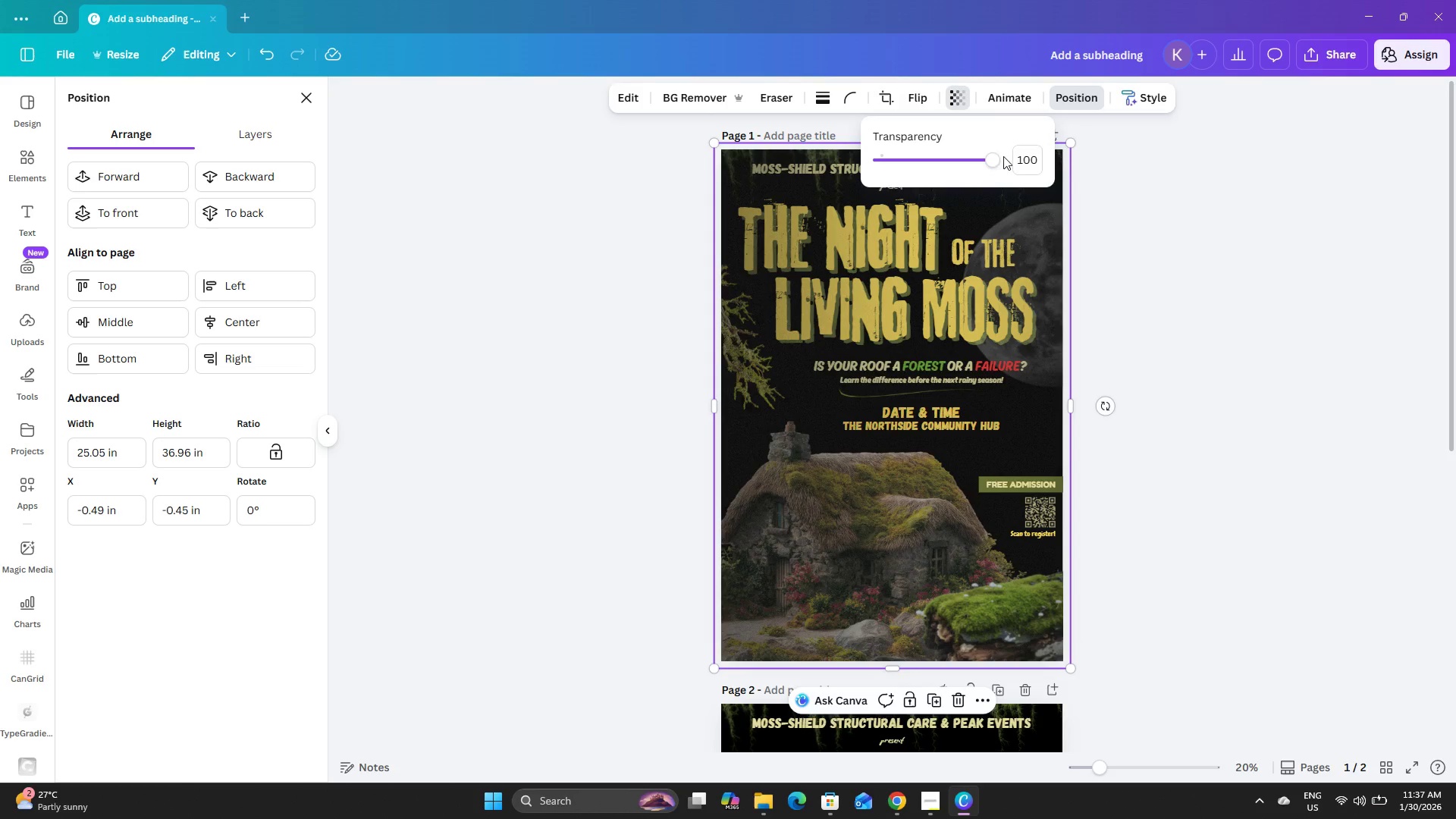 
left_click_drag(start_coordinate=[992, 158], to_coordinate=[948, 172])
 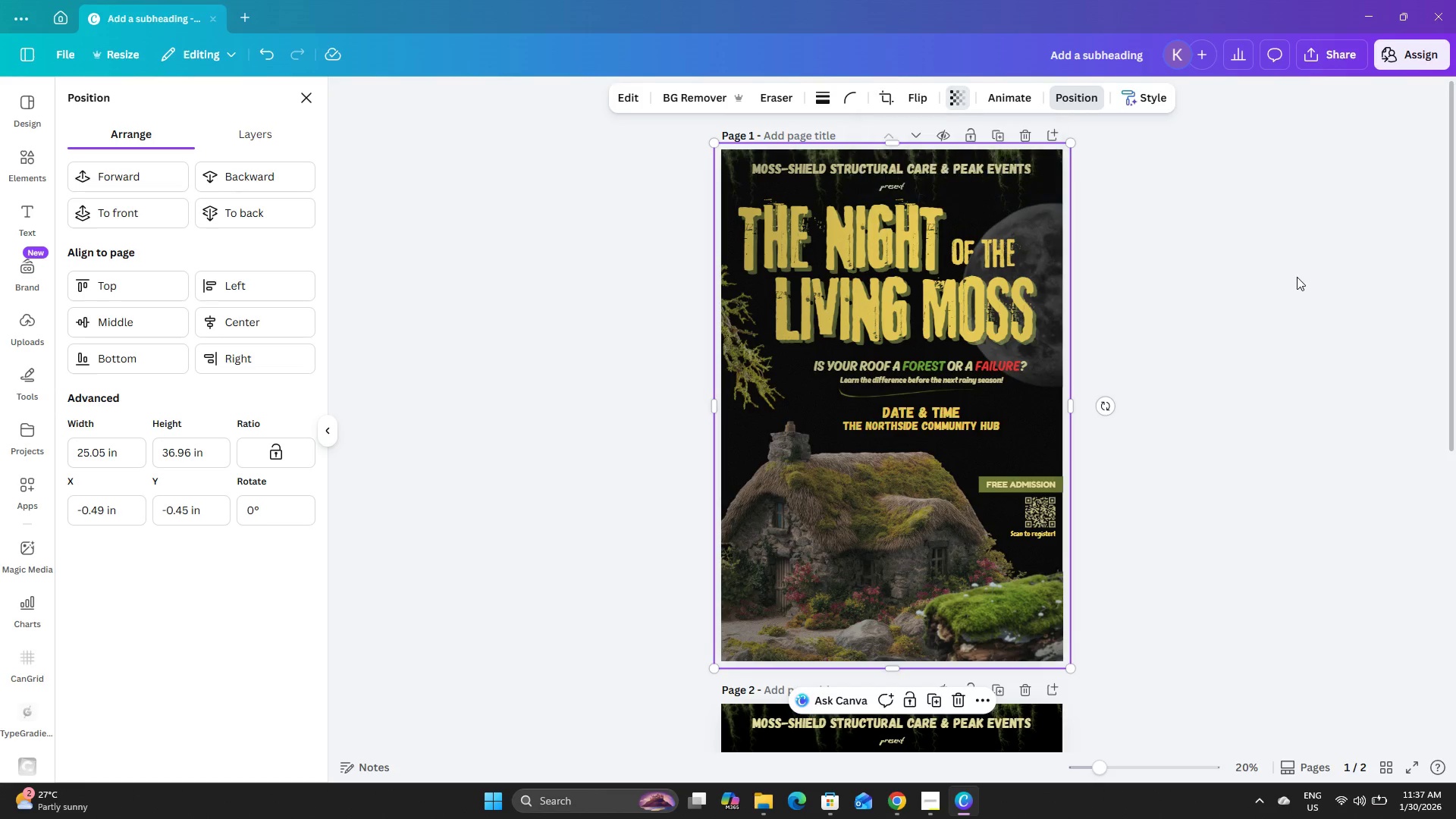 
left_click([1297, 277])
 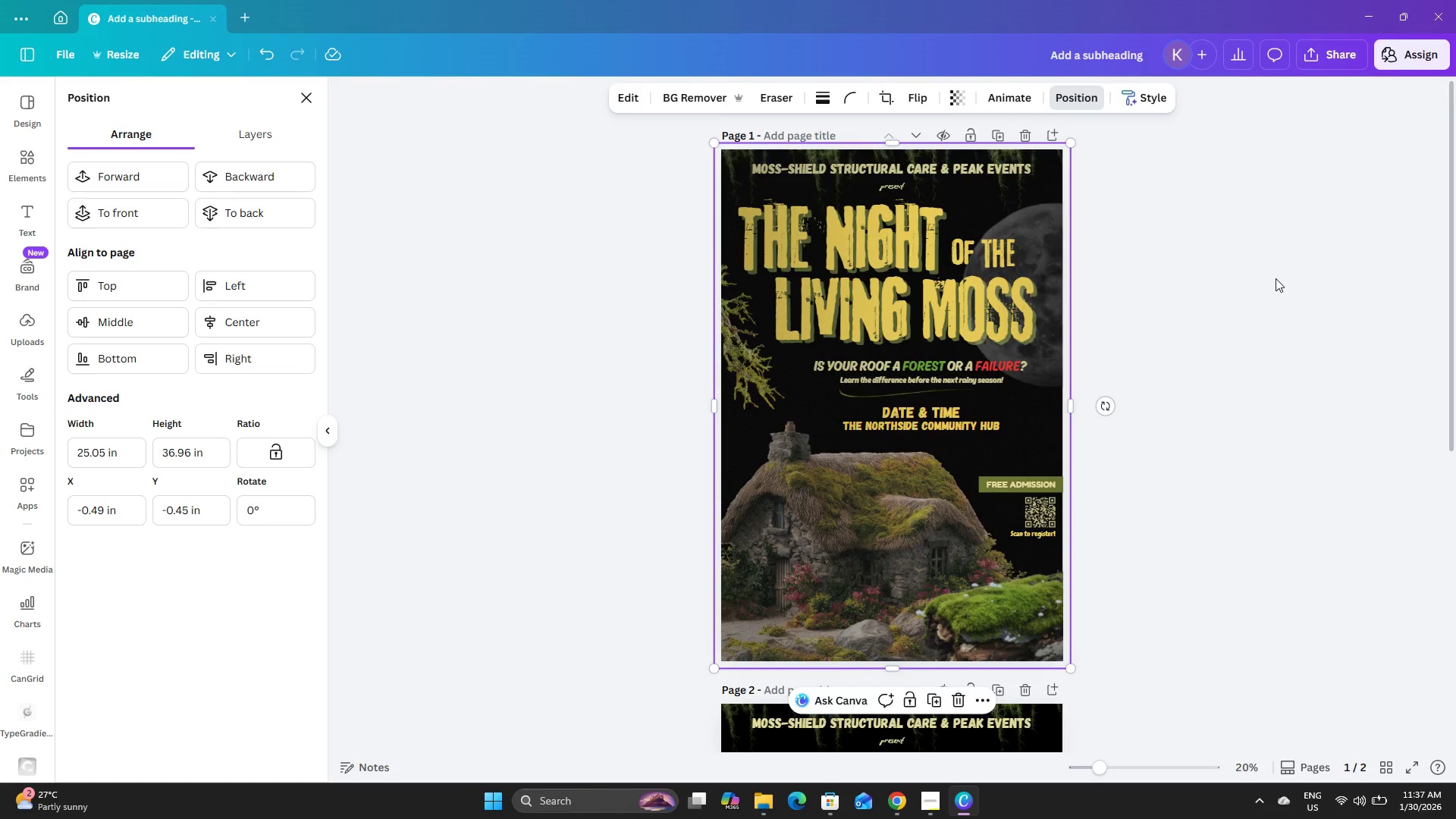 
scroll: coordinate [1276, 275], scroll_direction: down, amount: 8.0
 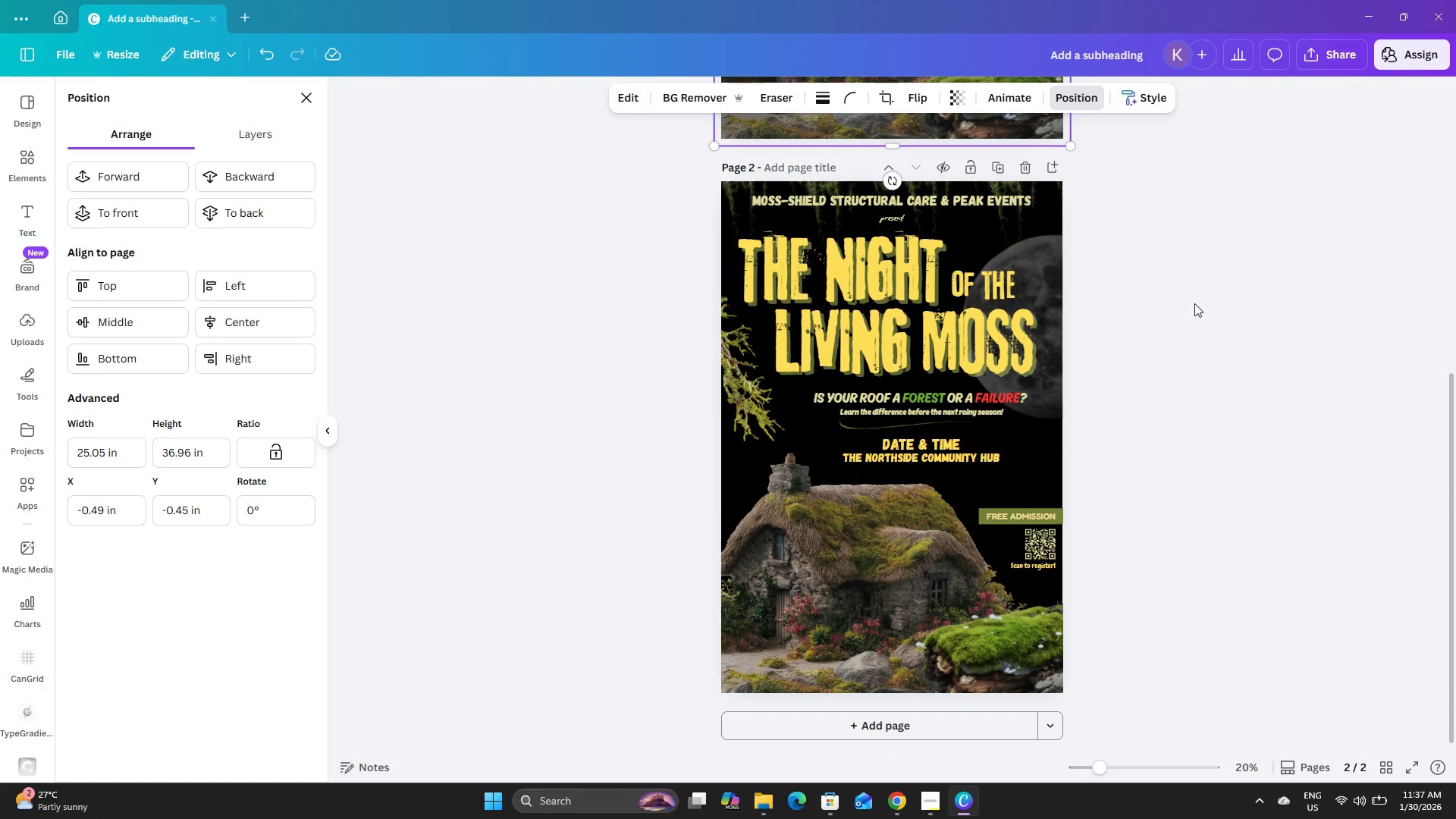 
scroll: coordinate [1195, 303], scroll_direction: up, amount: 6.0
 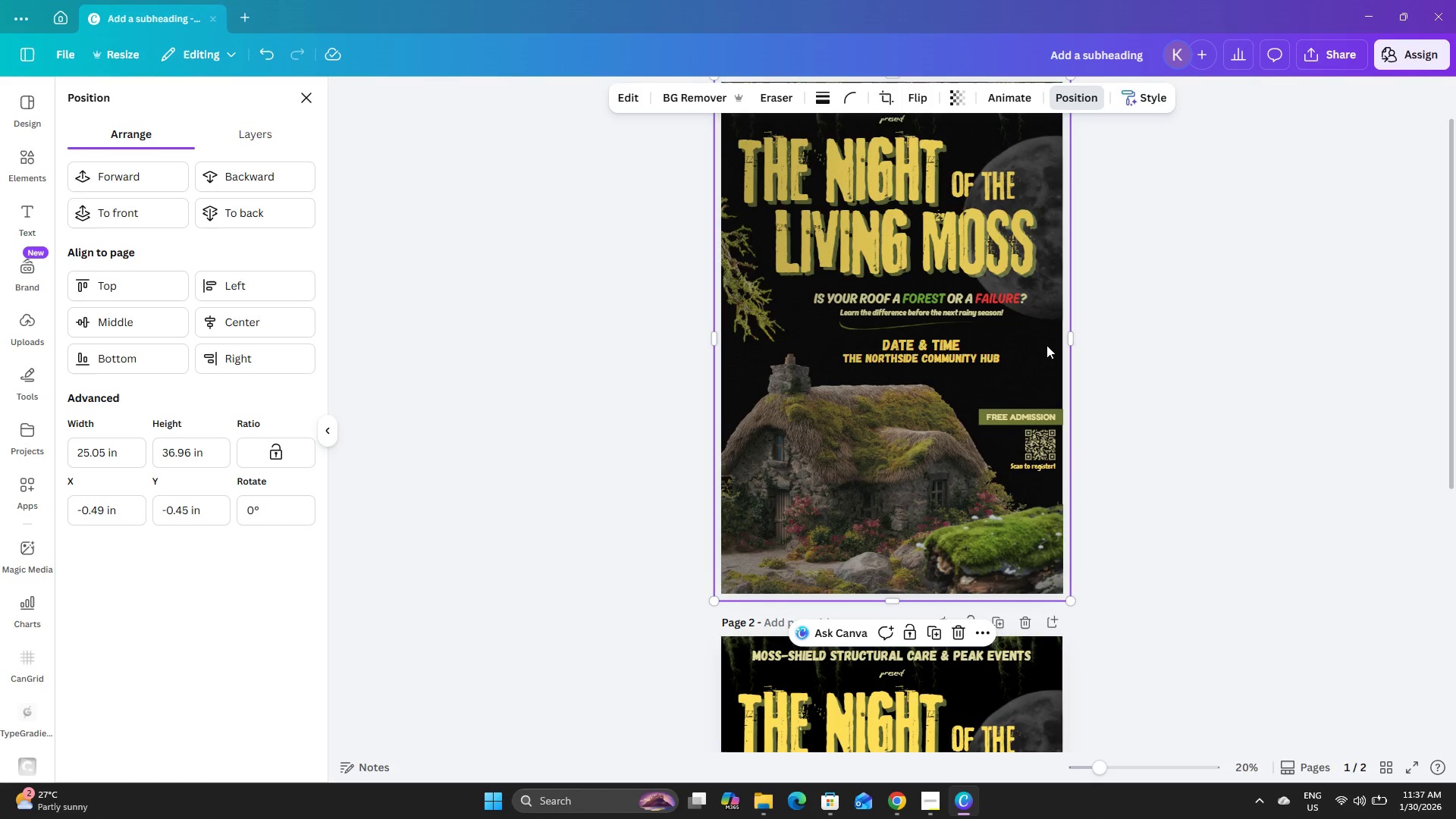 
left_click([1046, 345])
 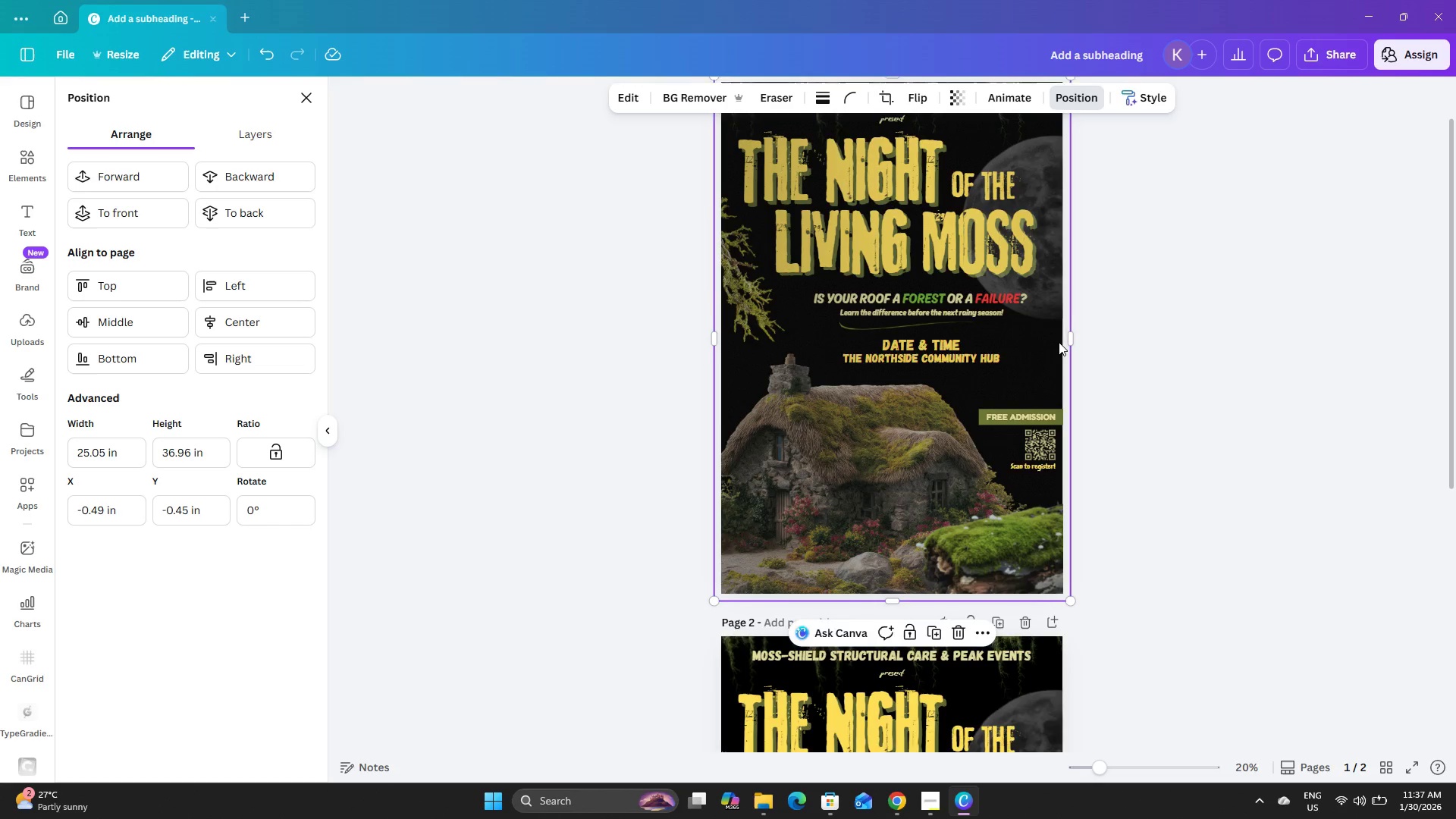 
scroll: coordinate [1059, 342], scroll_direction: up, amount: 3.0
 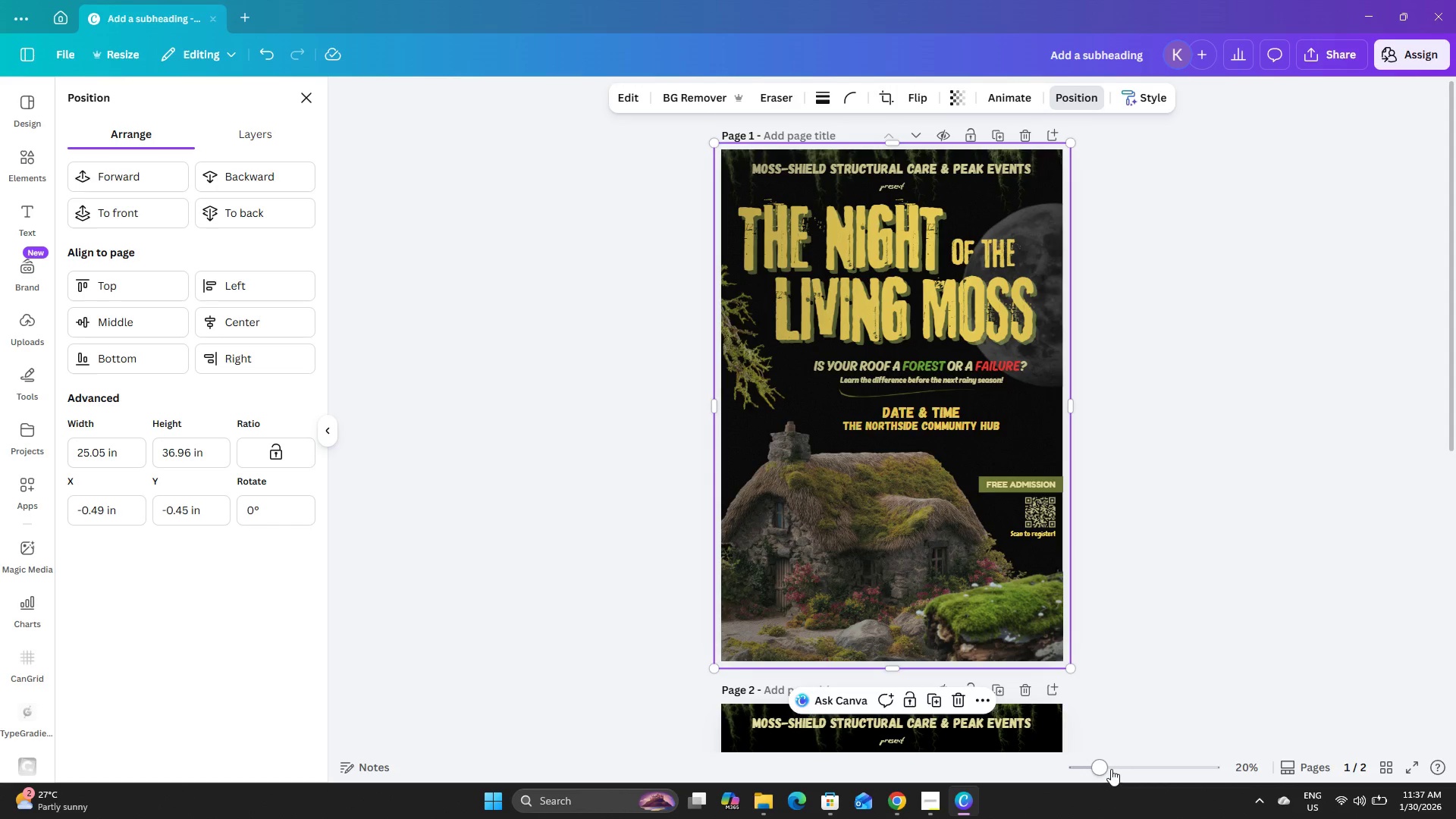 
left_click_drag(start_coordinate=[1100, 768], to_coordinate=[1074, 750])
 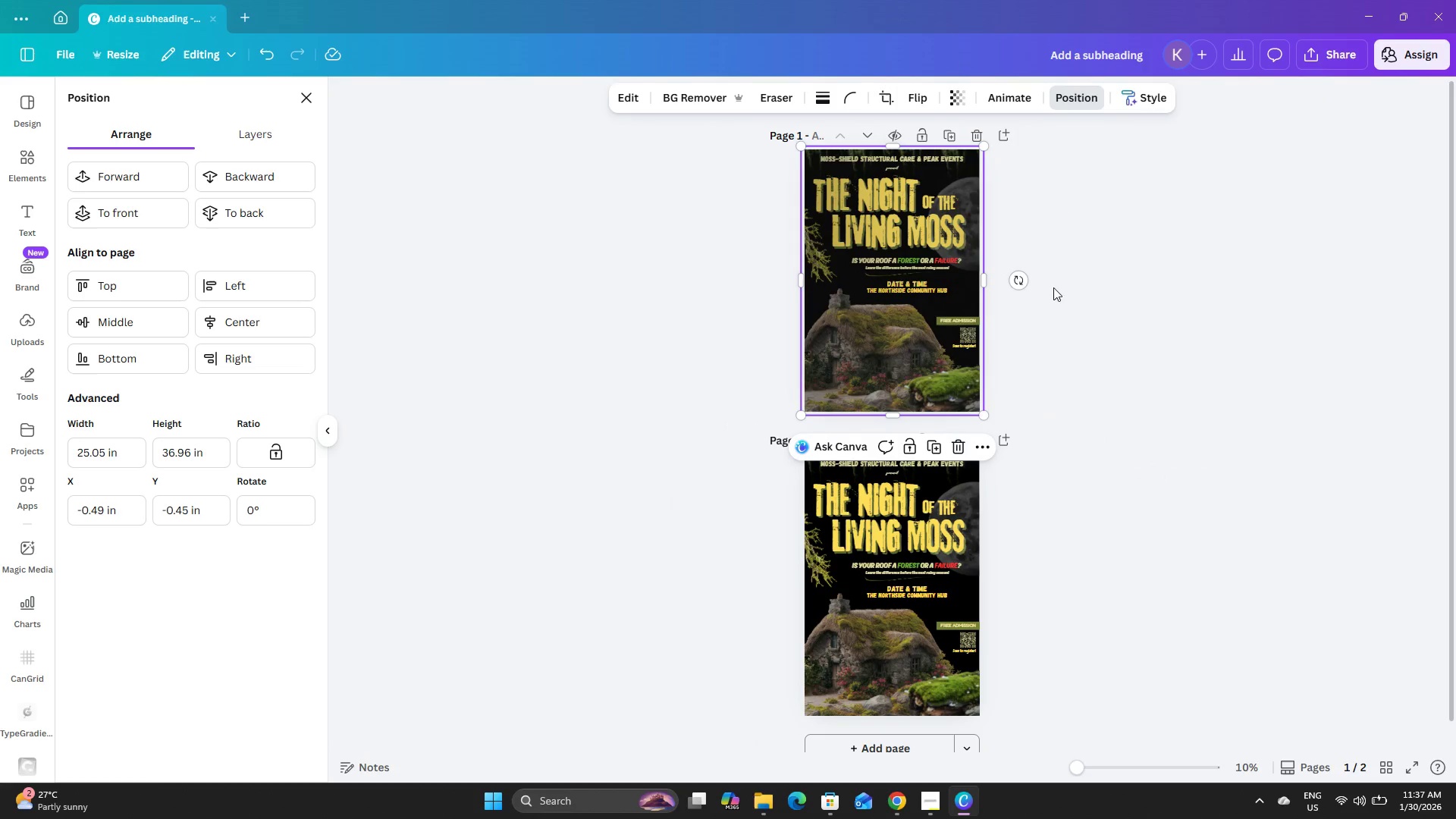 
scroll: coordinate [1037, 278], scroll_direction: up, amount: 2.0
 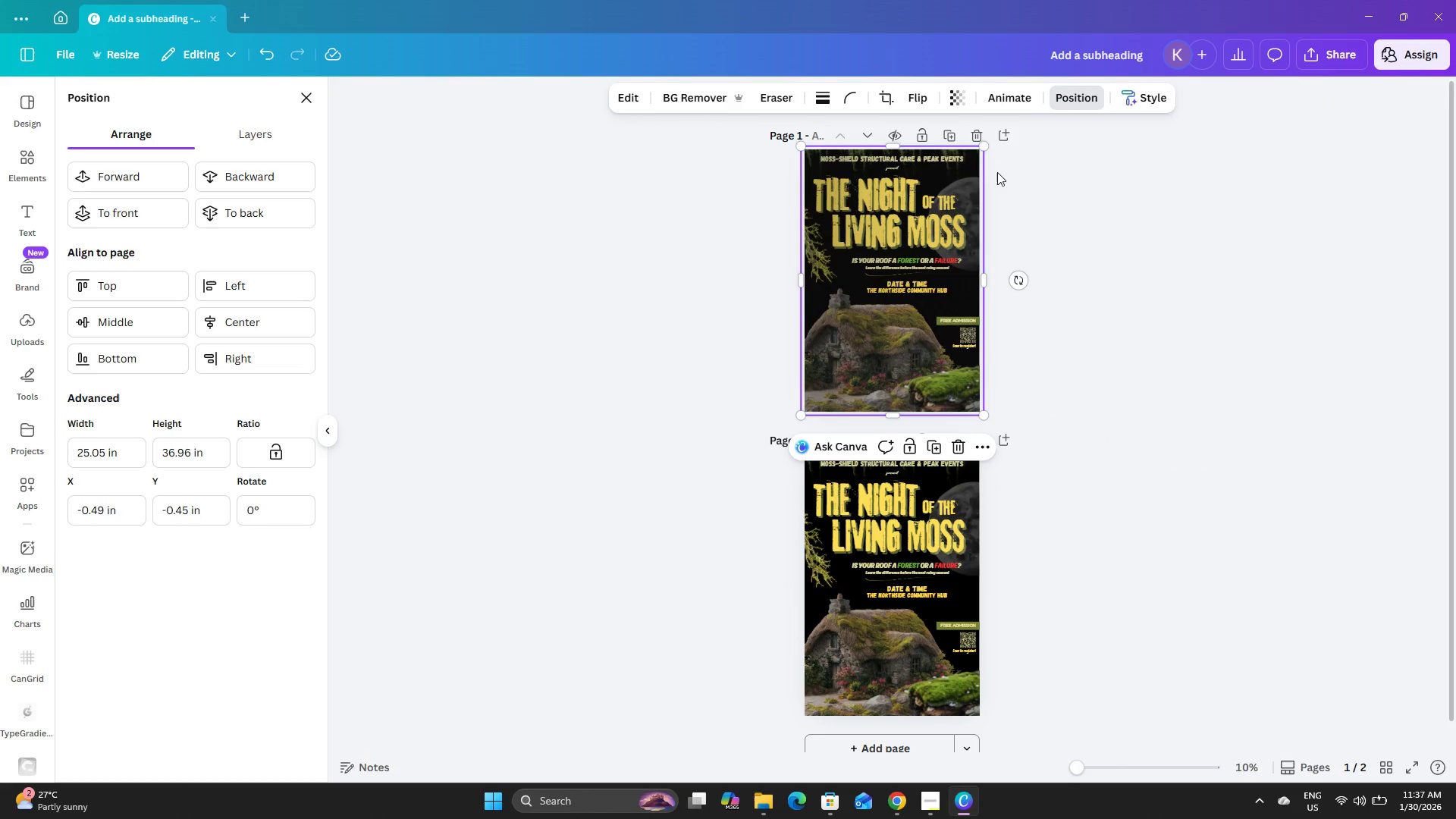 
left_click([965, 166])
 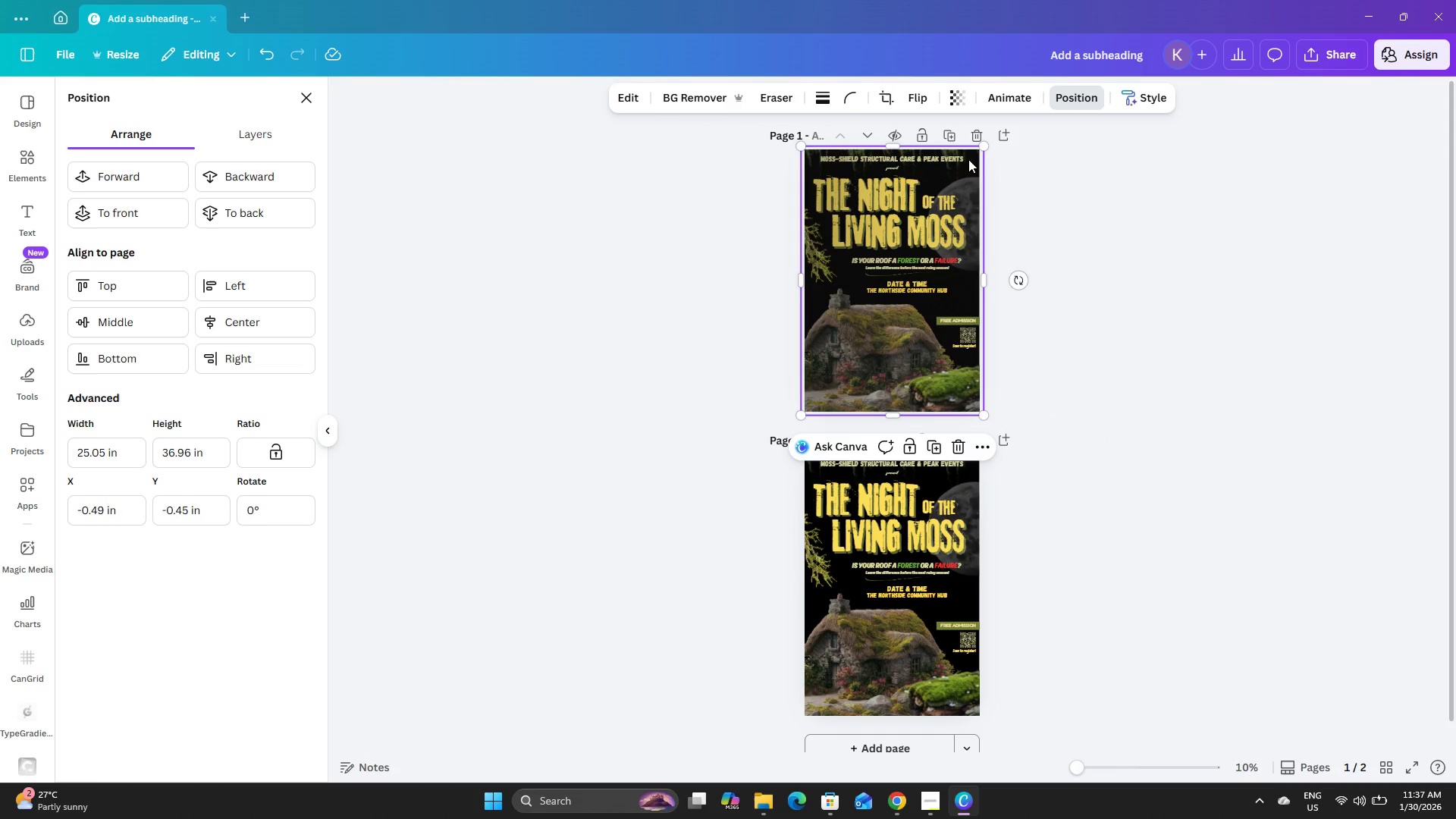 
key(Backspace)
 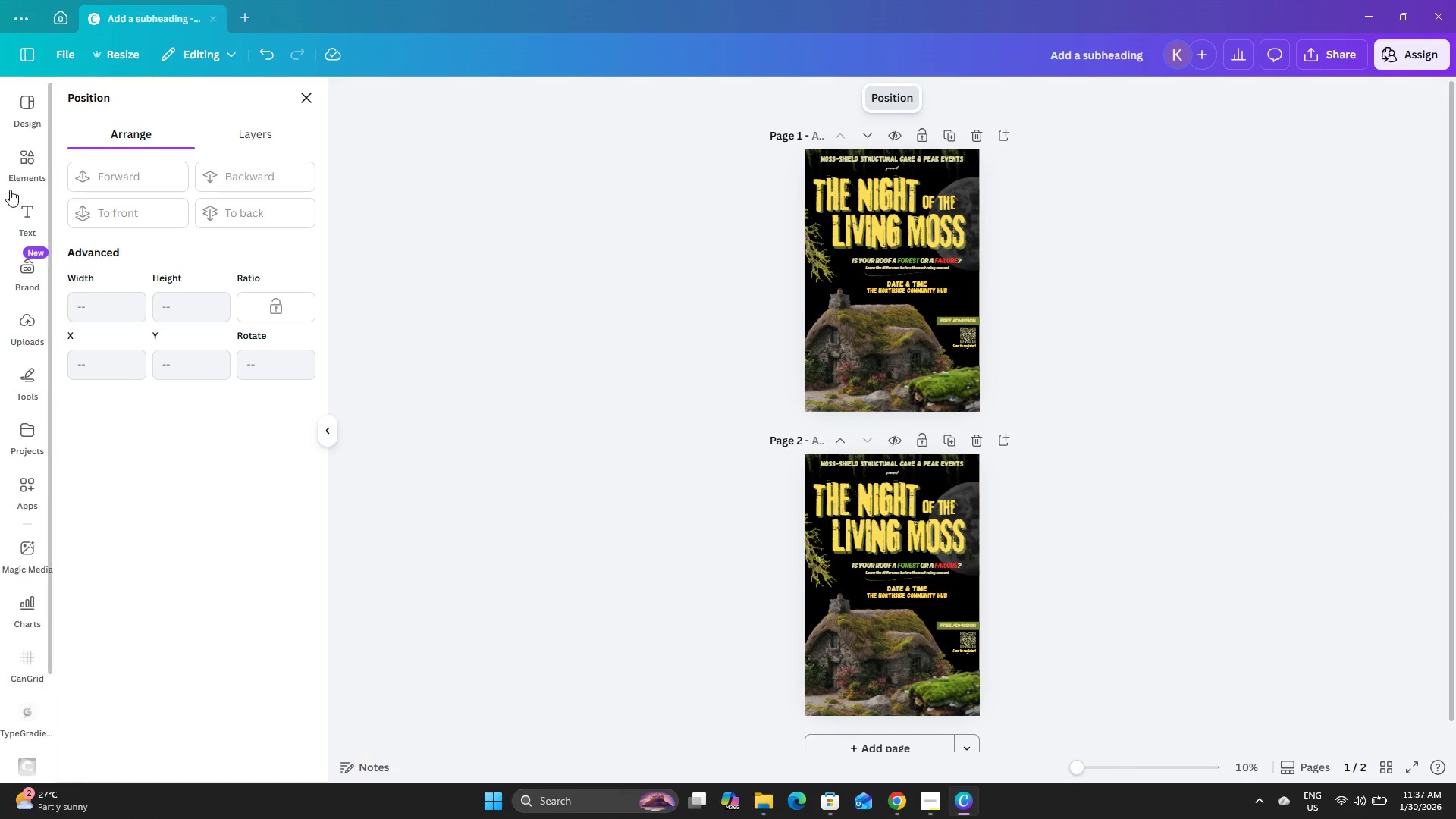 
left_click([24, 162])
 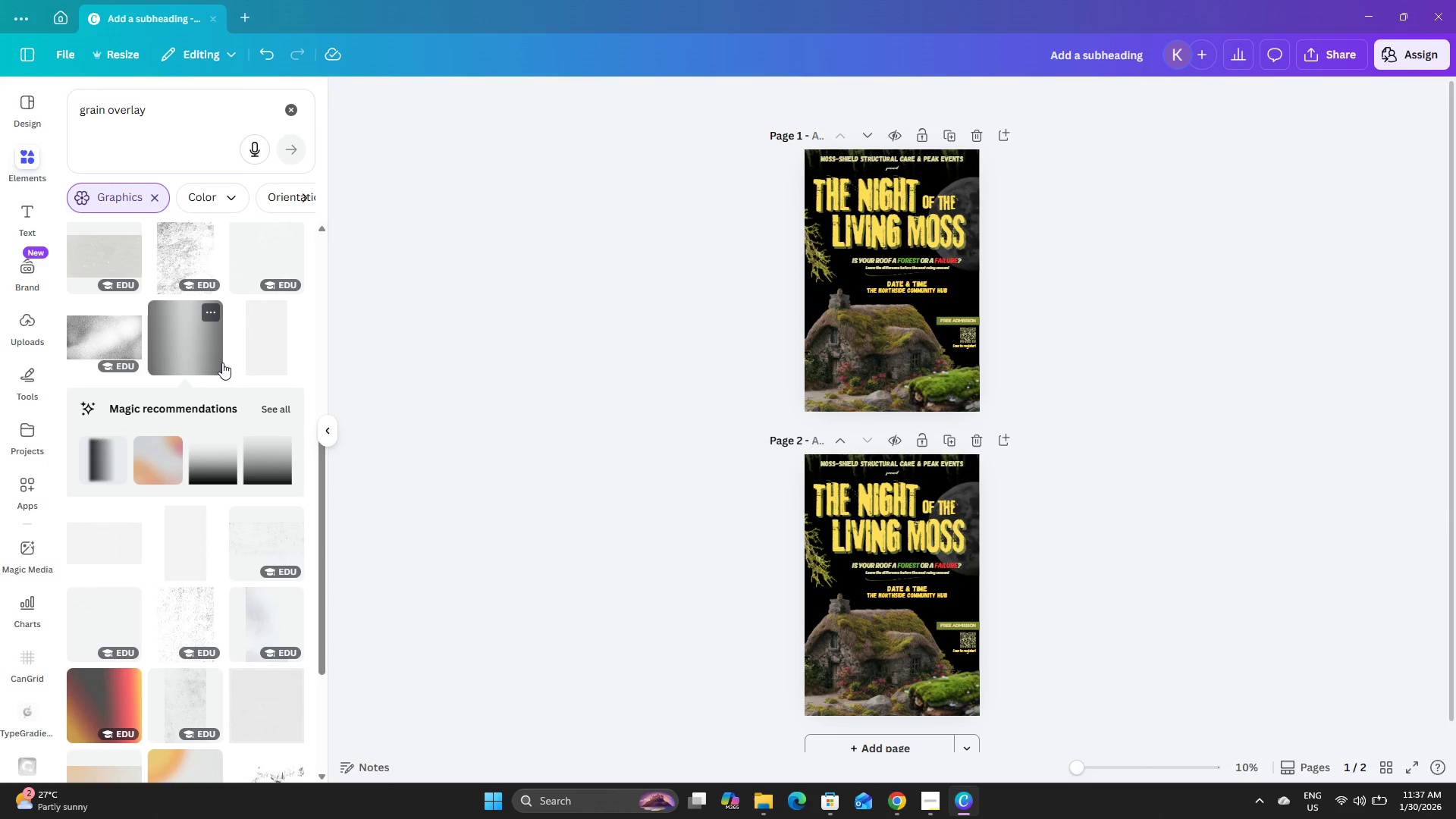 
scroll: coordinate [224, 362], scroll_direction: down, amount: 7.0
 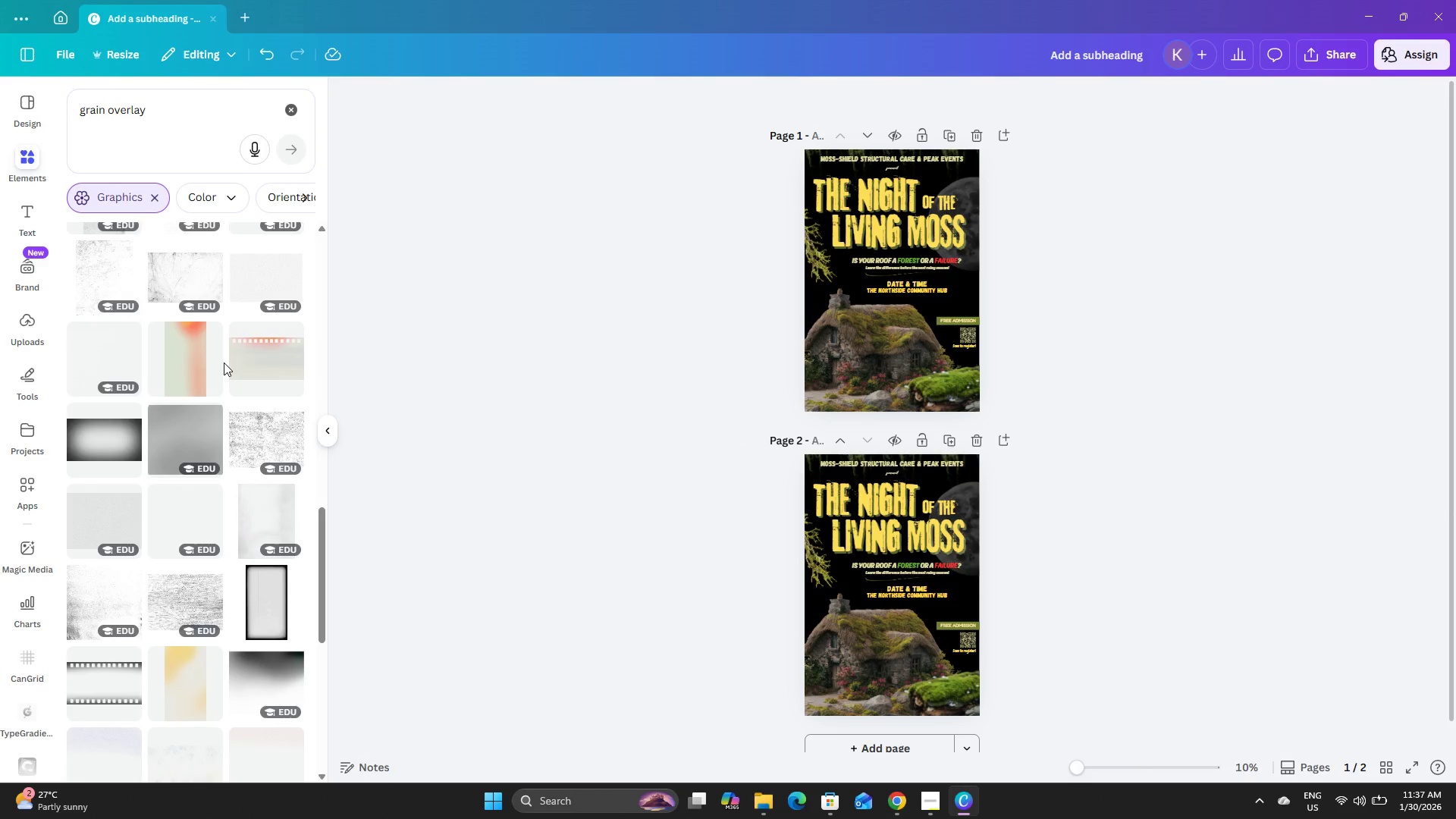 
scroll: coordinate [225, 361], scroll_direction: up, amount: 26.0
 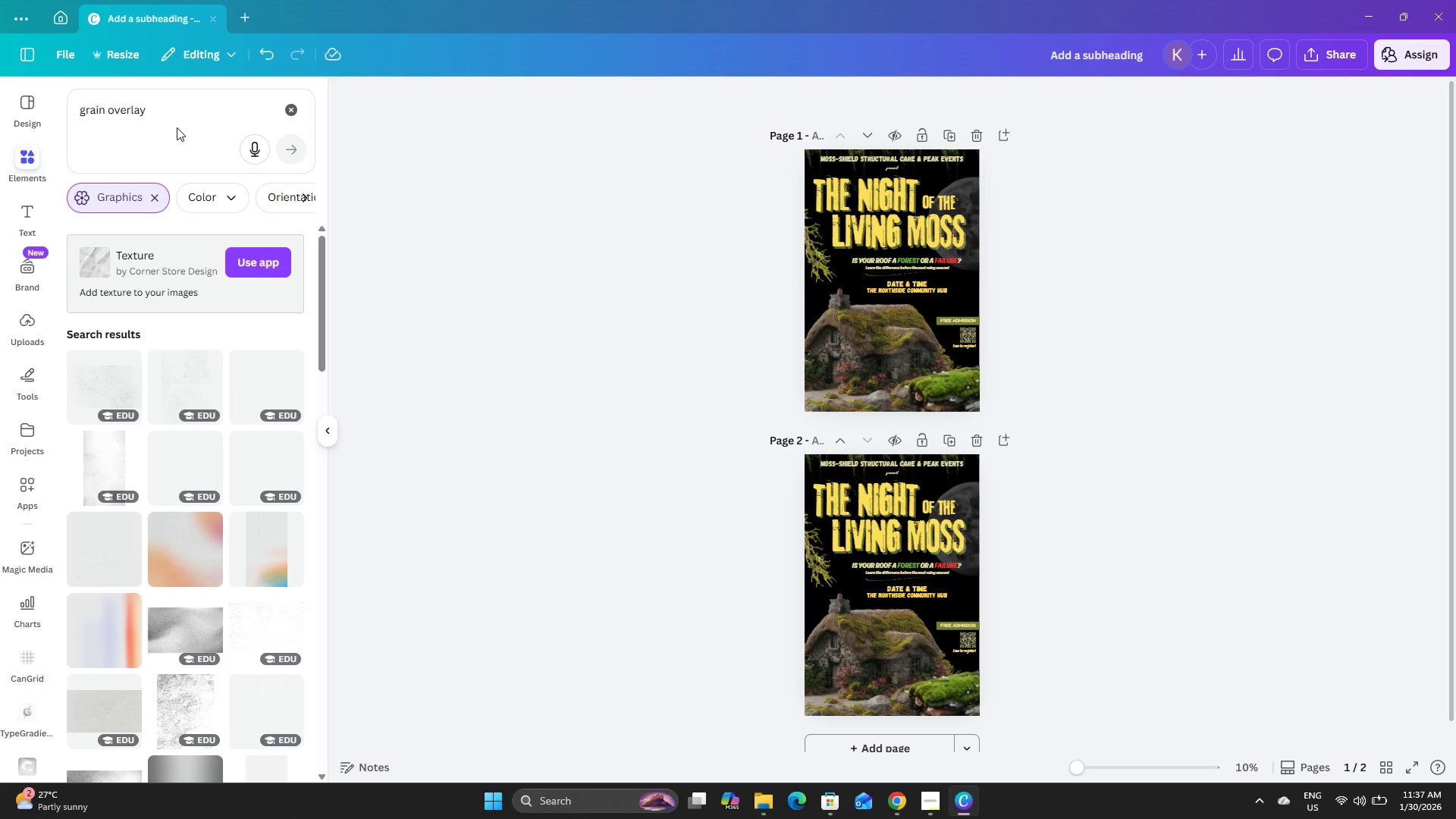 
left_click([179, 119])
 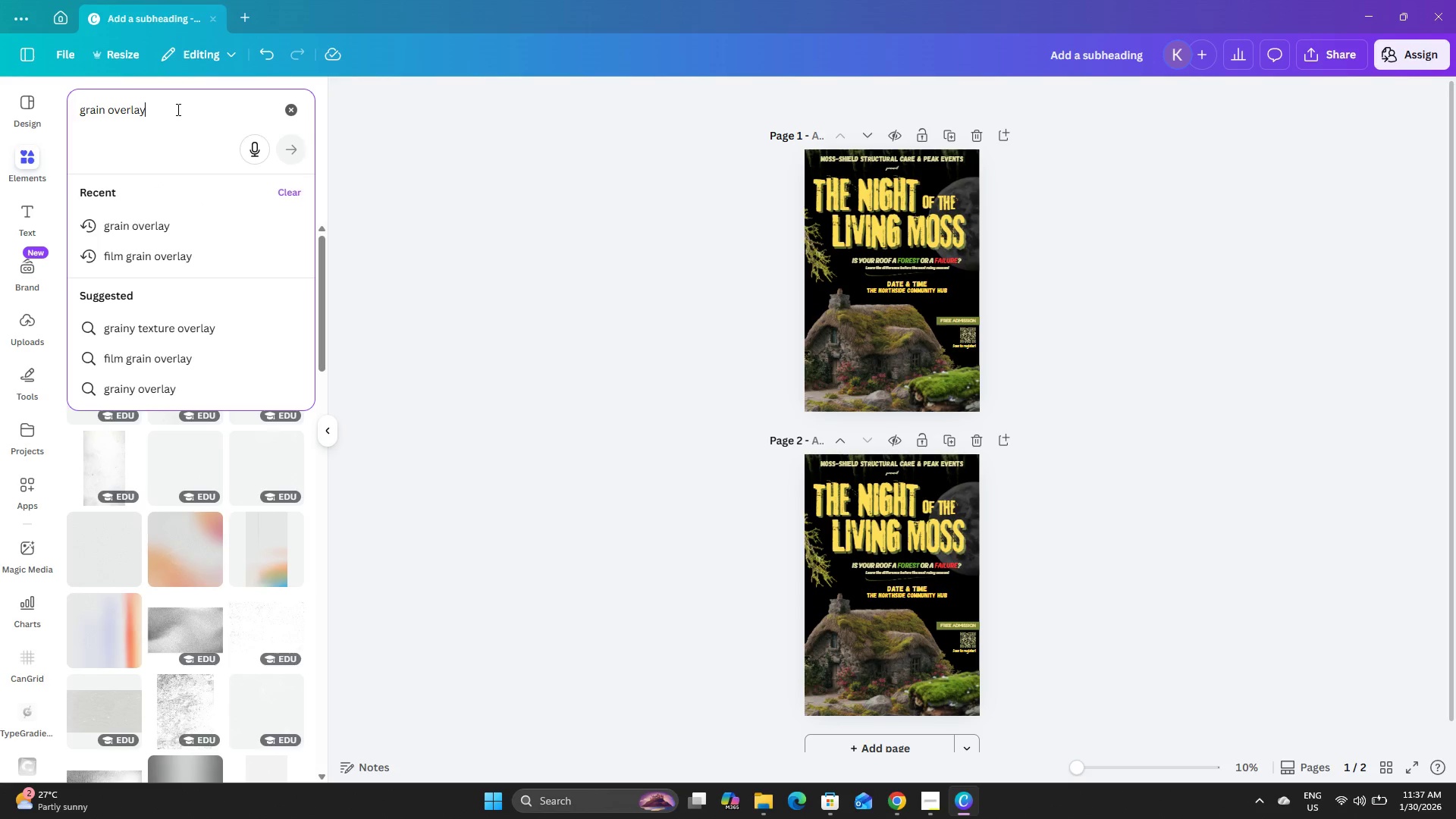 
left_click_drag(start_coordinate=[177, 109], to_coordinate=[0, 111])
 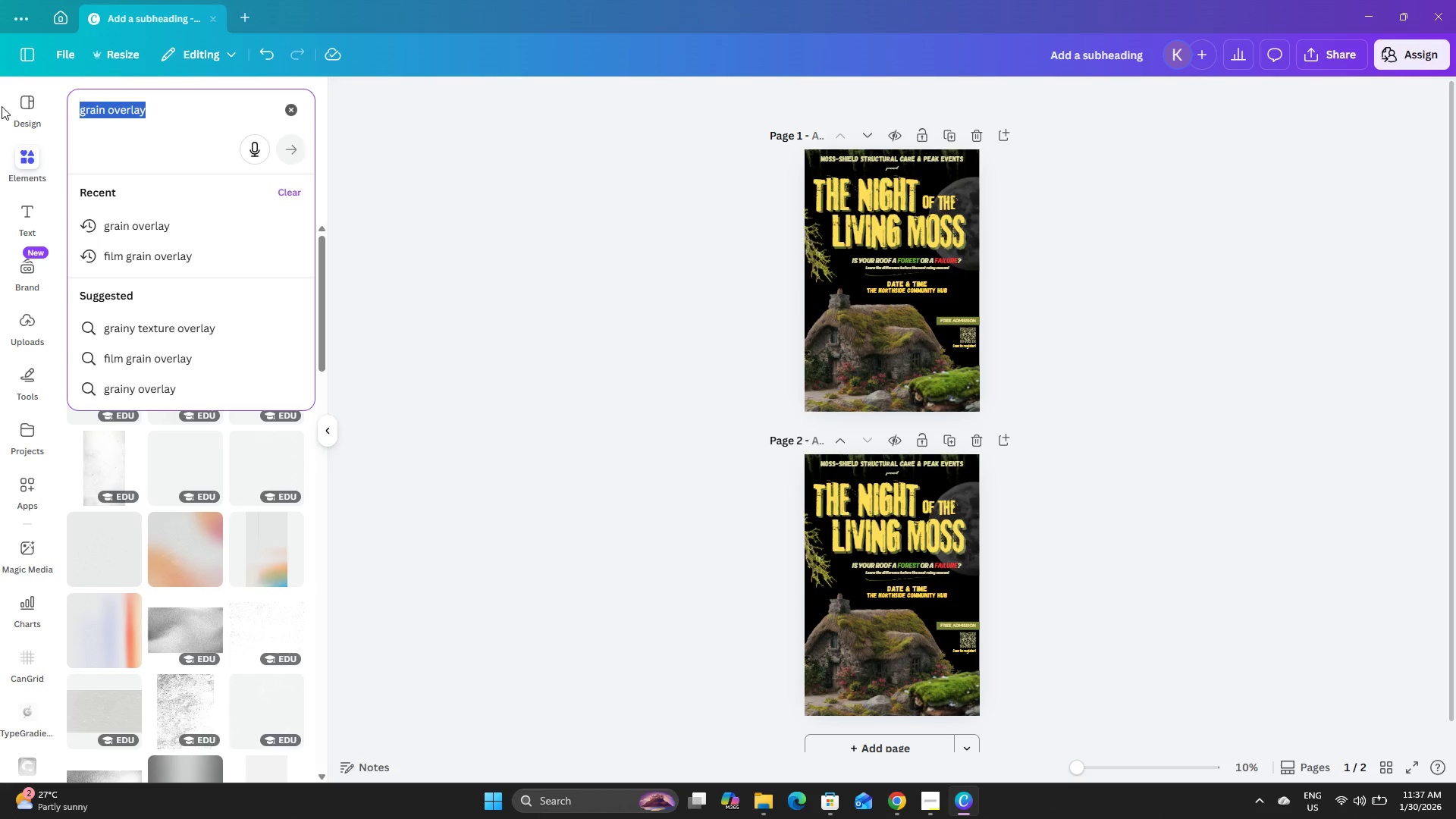 
type(texture)
 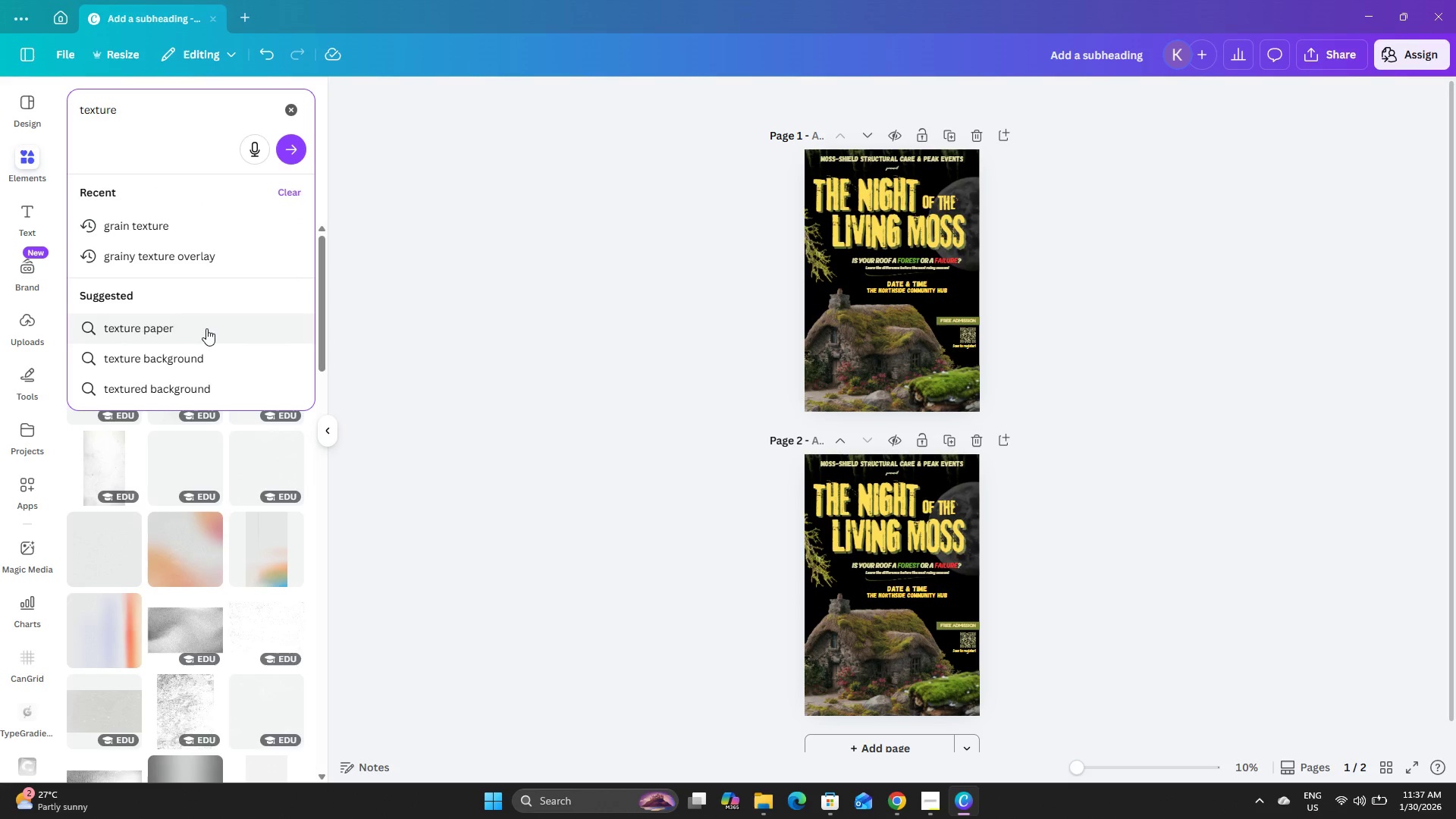 
key(Enter)
 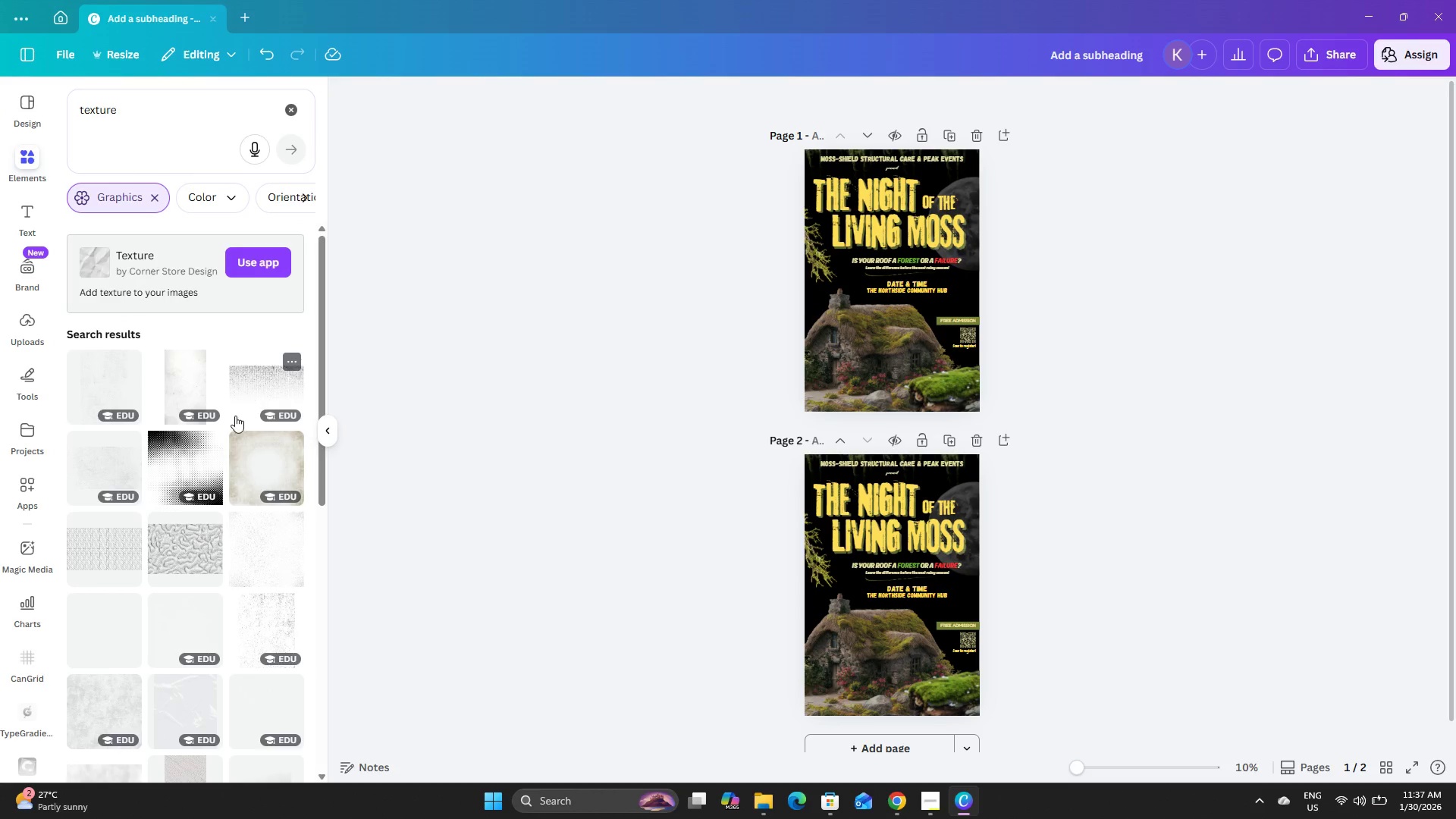 
scroll: coordinate [230, 369], scroll_direction: down, amount: 2.0
 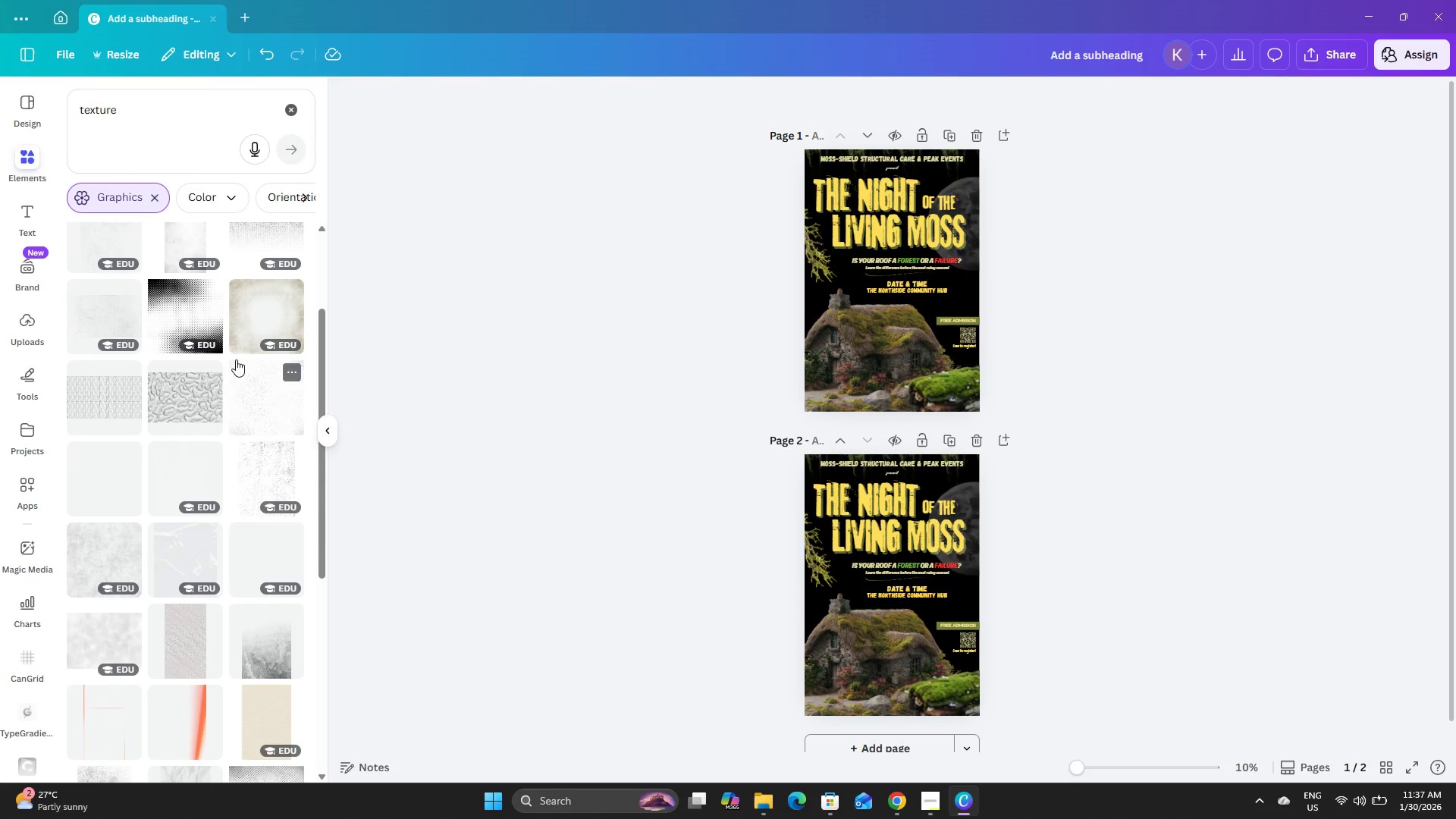 
left_click([262, 301])
 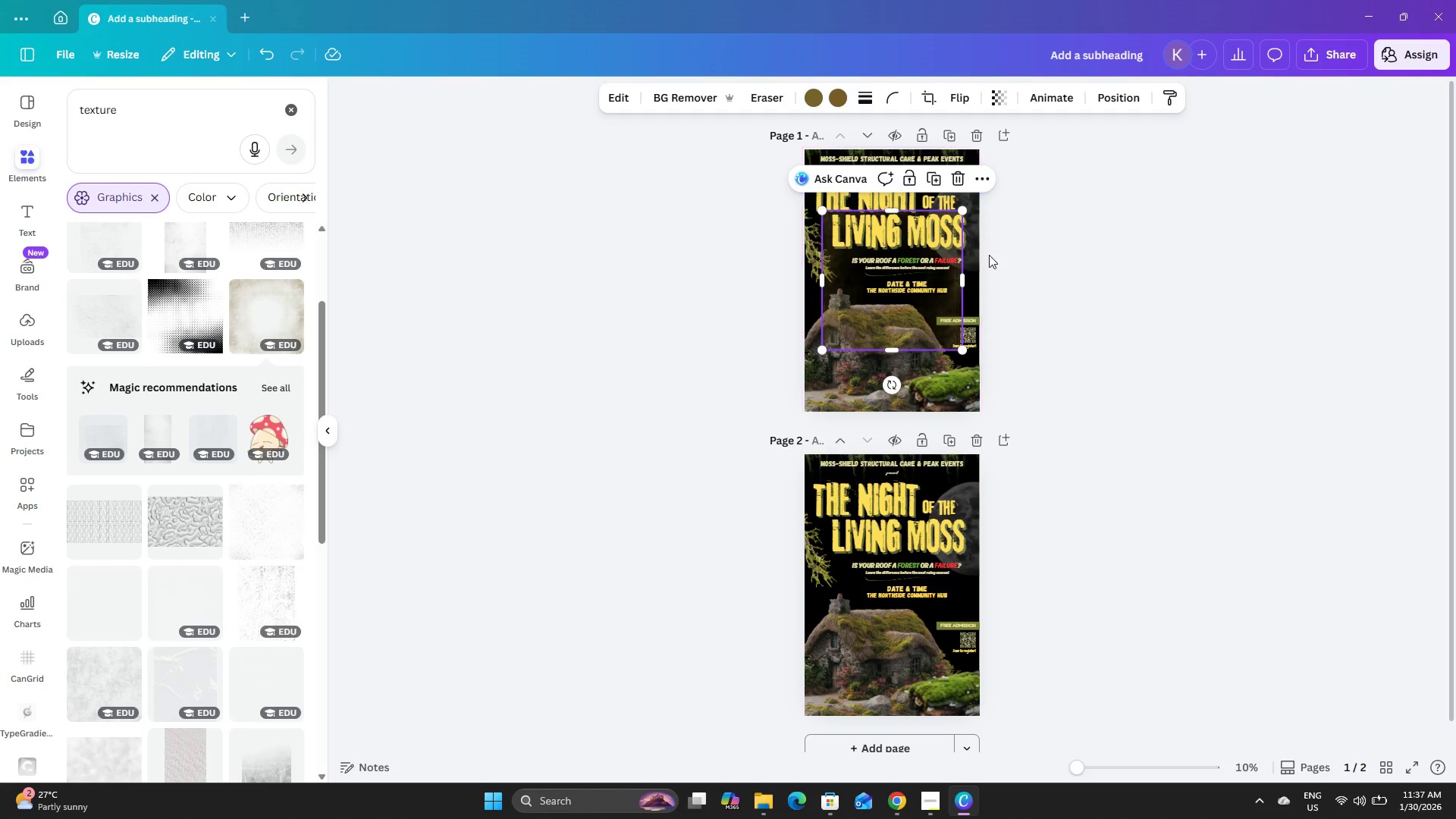 
scroll: coordinate [990, 243], scroll_direction: up, amount: 2.0
 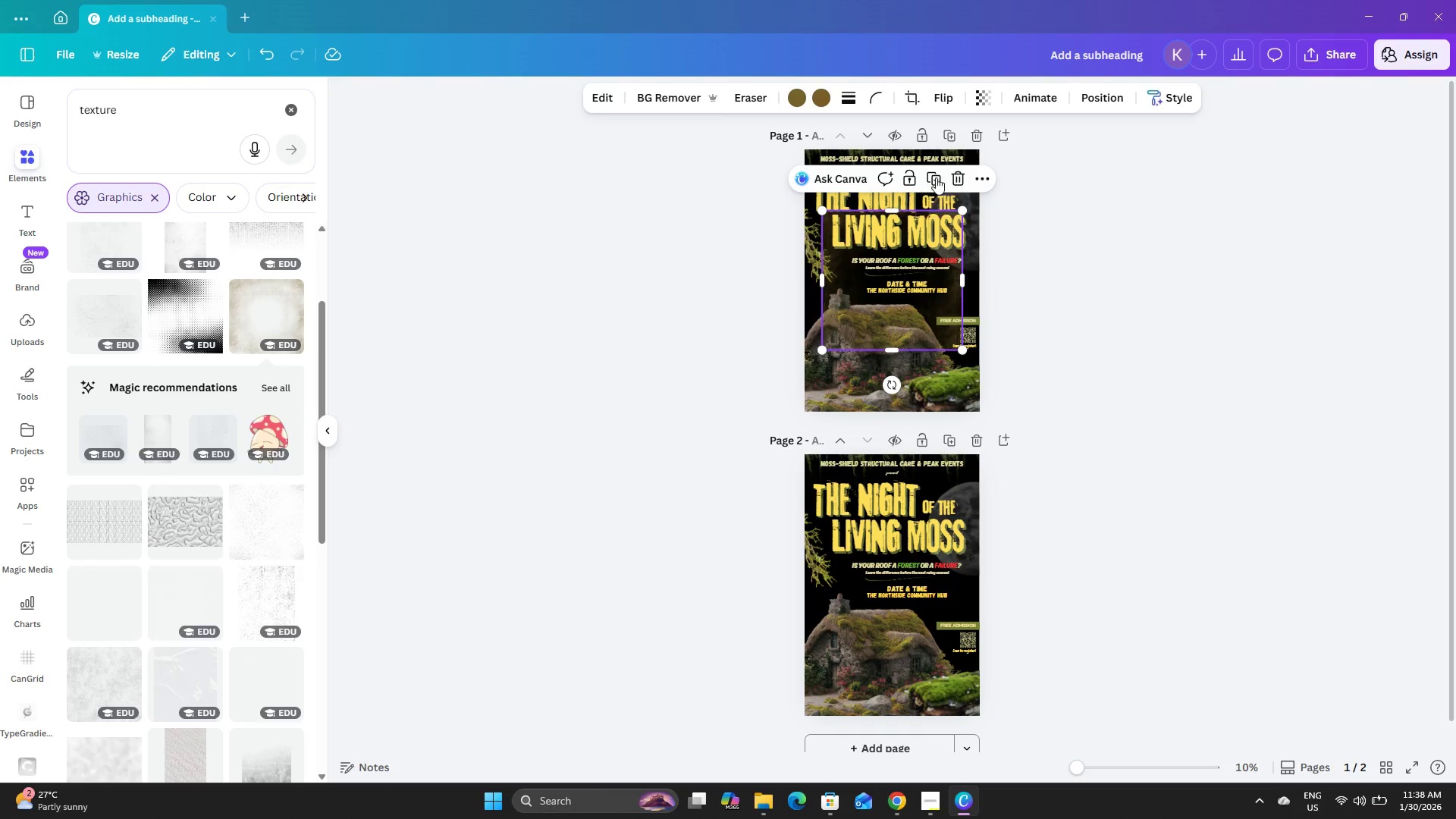 
left_click([960, 175])
 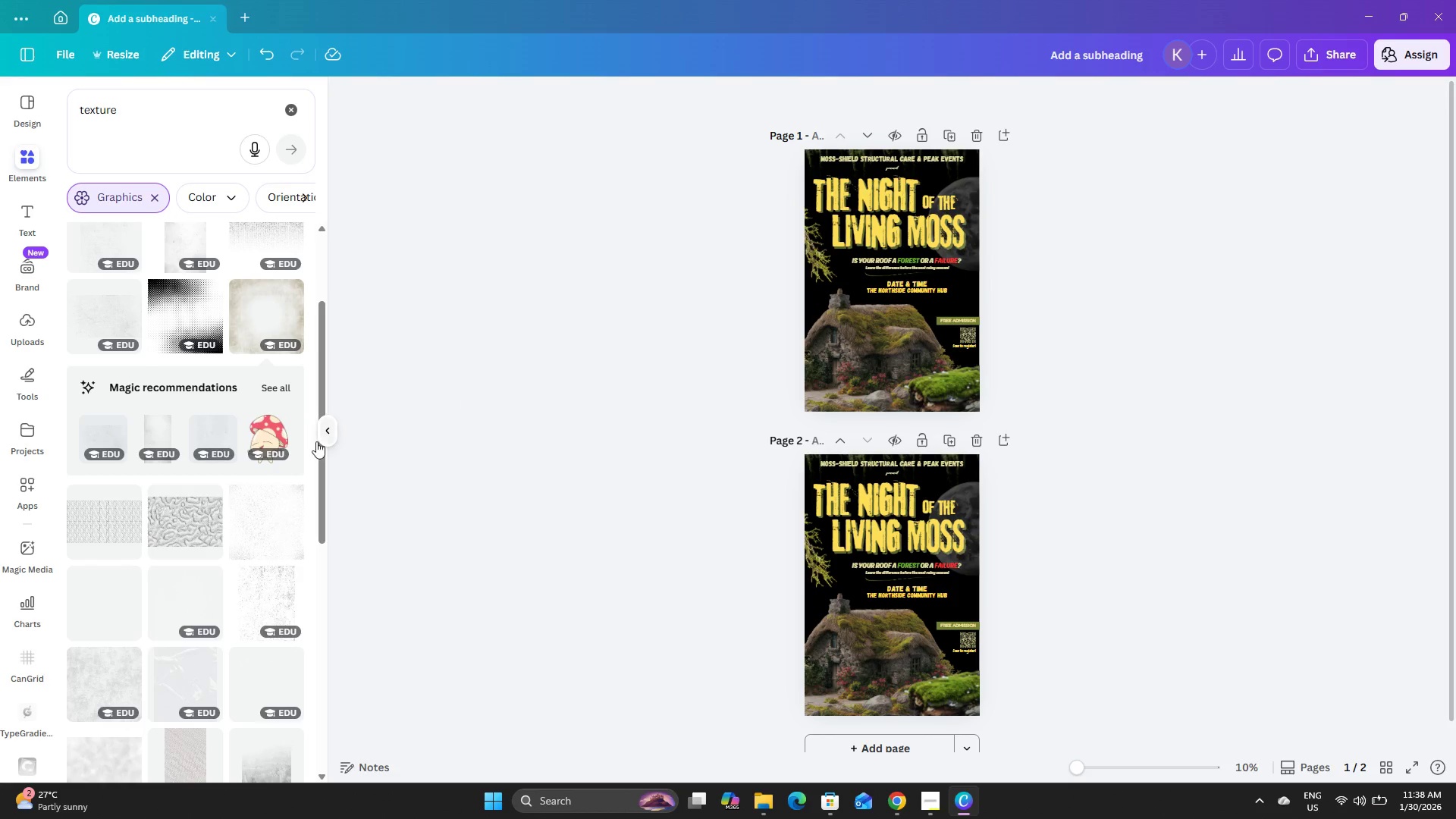 
scroll: coordinate [306, 444], scroll_direction: down, amount: 5.0
 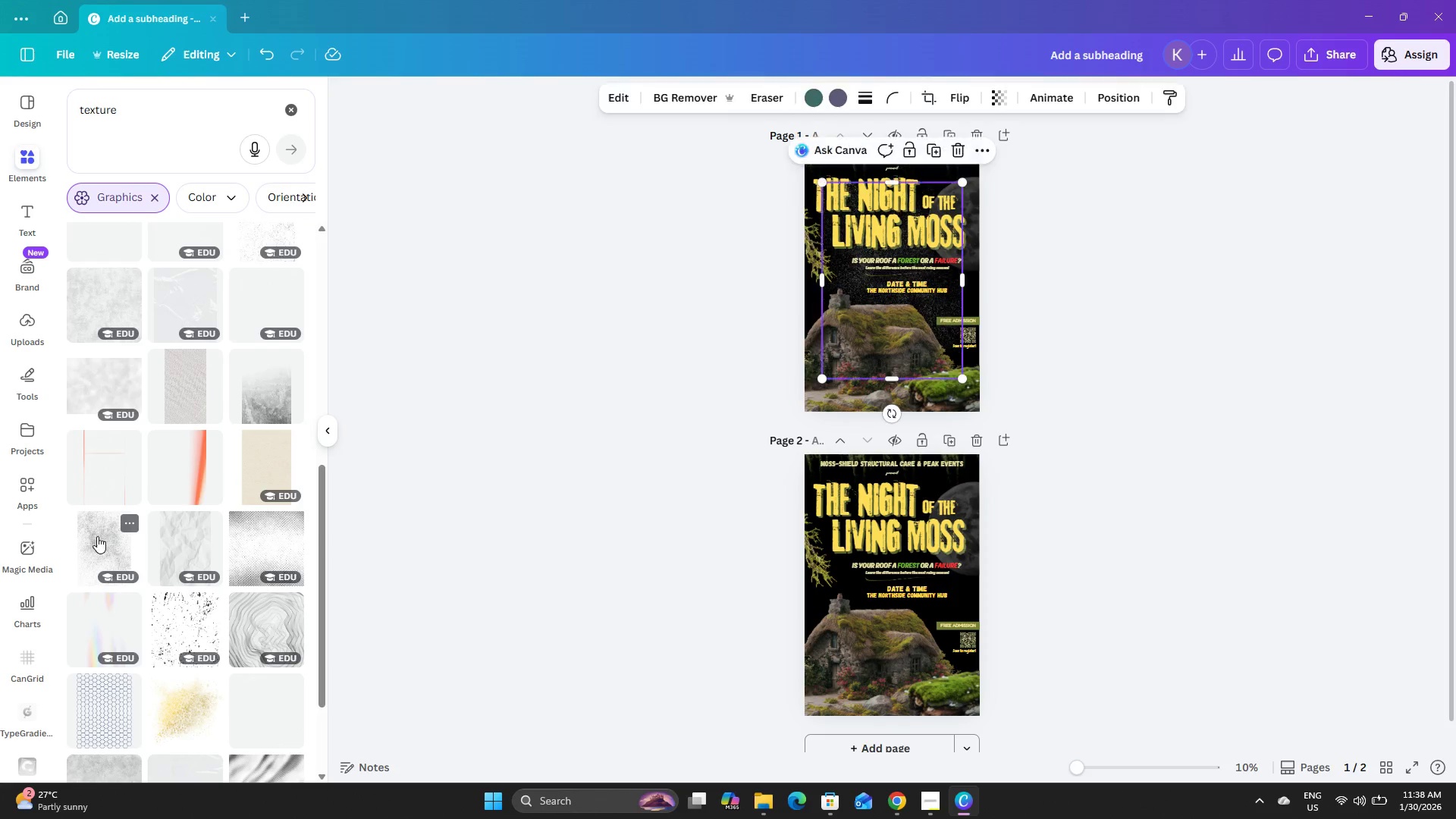 
scroll: coordinate [959, 136], scroll_direction: up, amount: 3.0
 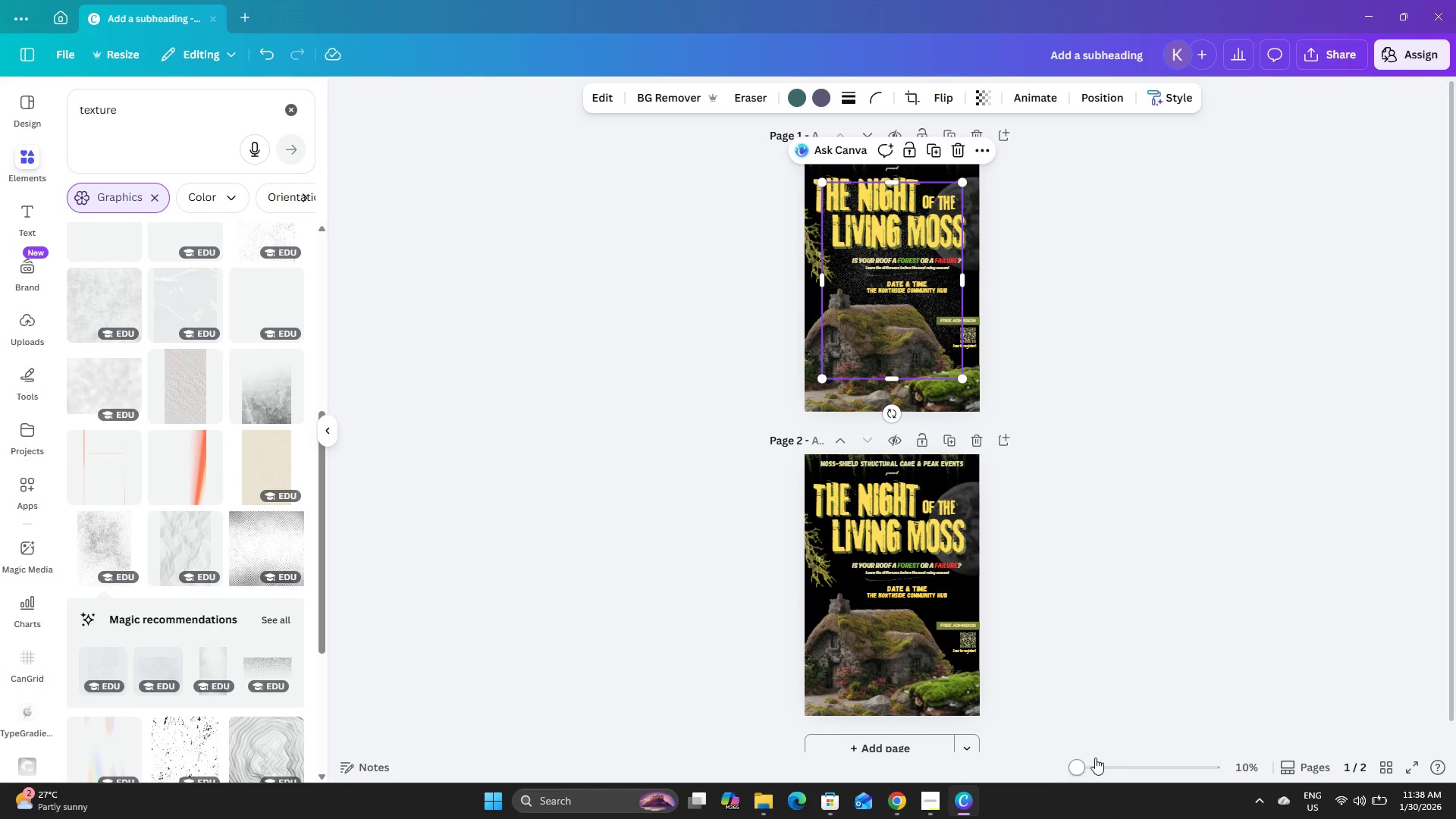 
left_click_drag(start_coordinate=[1075, 768], to_coordinate=[1147, 799])
 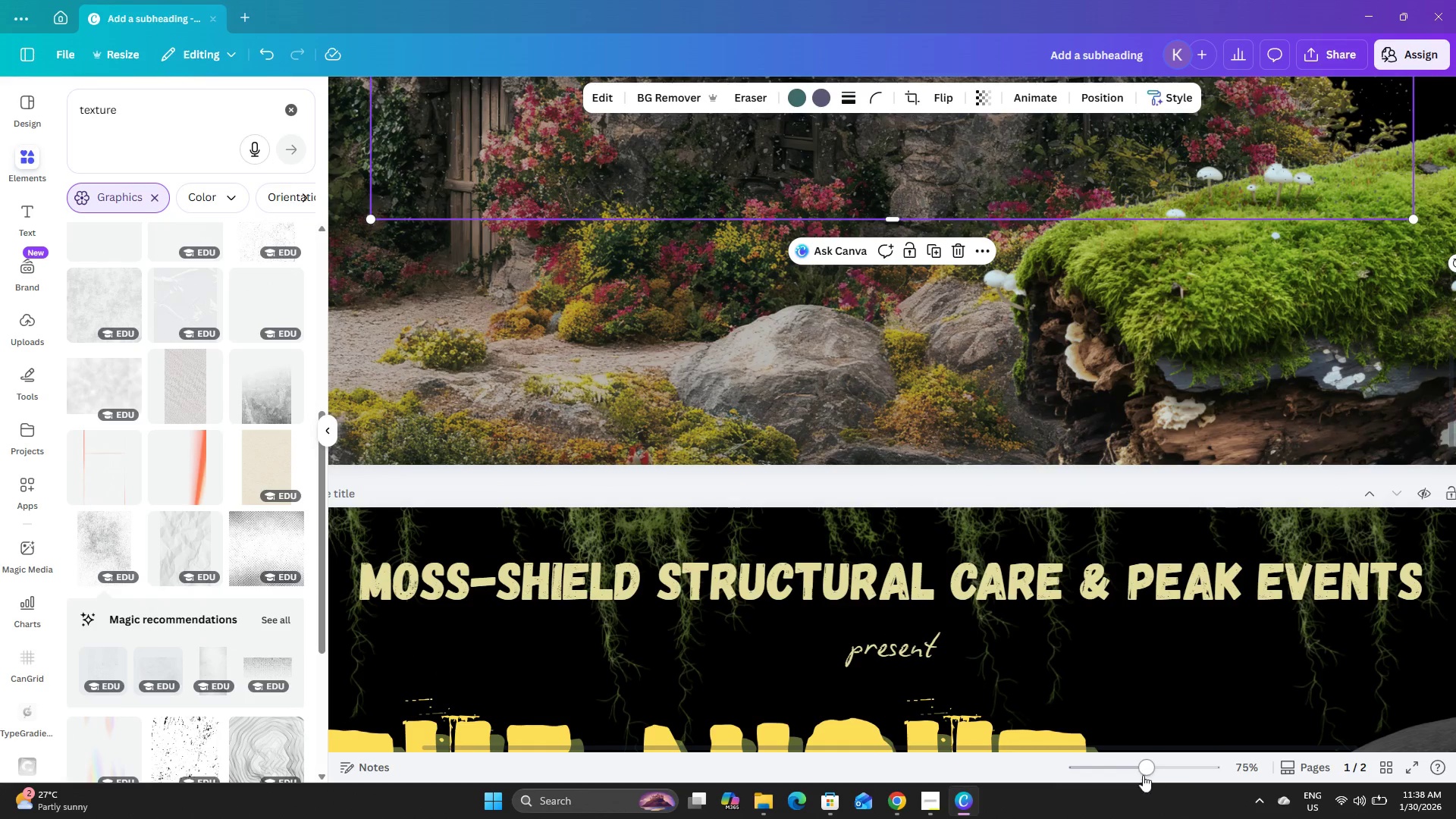 
left_click_drag(start_coordinate=[1140, 766], to_coordinate=[1104, 765])
 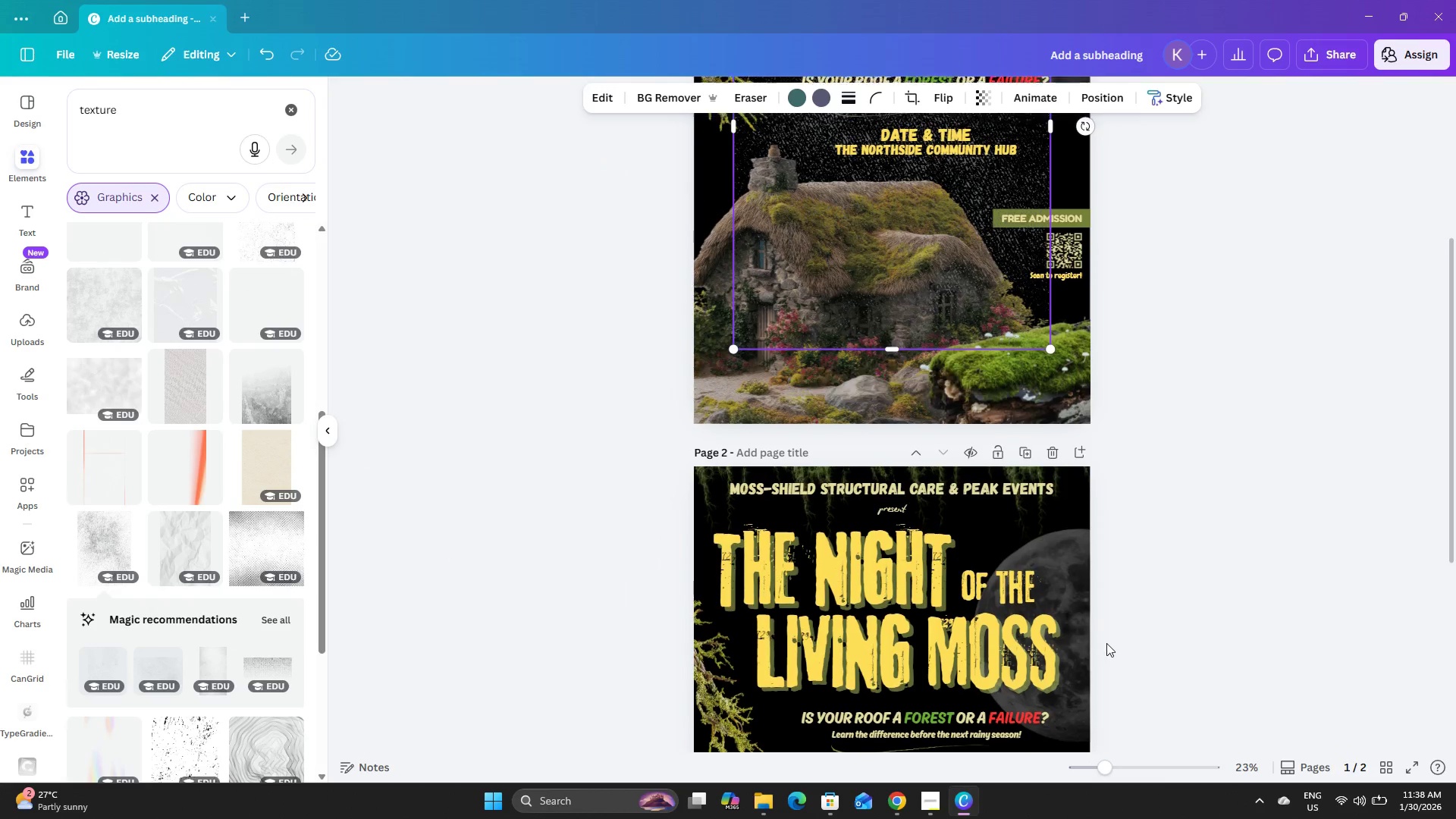 
scroll: coordinate [1106, 643], scroll_direction: up, amount: 4.0
 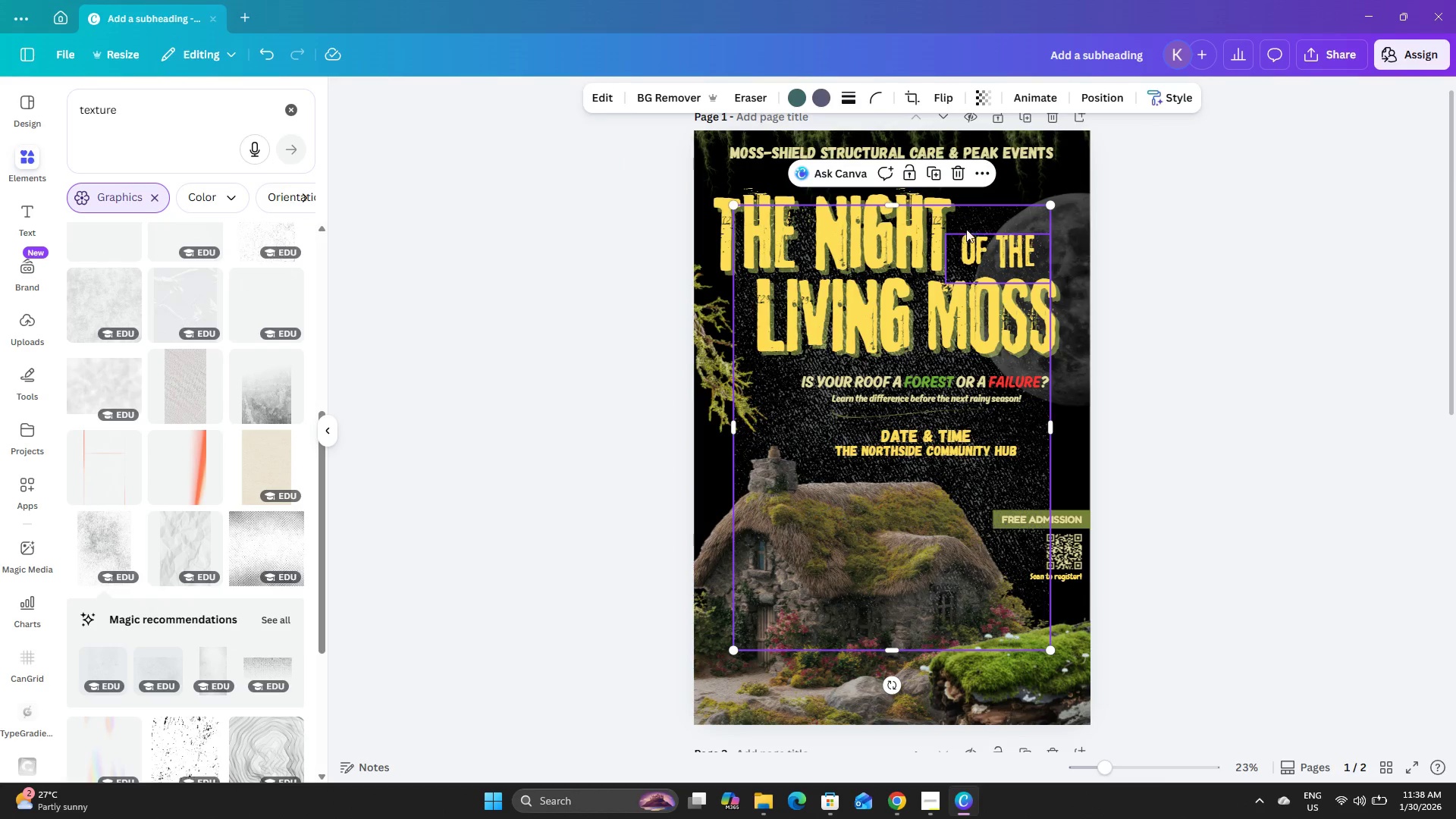 
left_click_drag(start_coordinate=[989, 216], to_coordinate=[941, 136])
 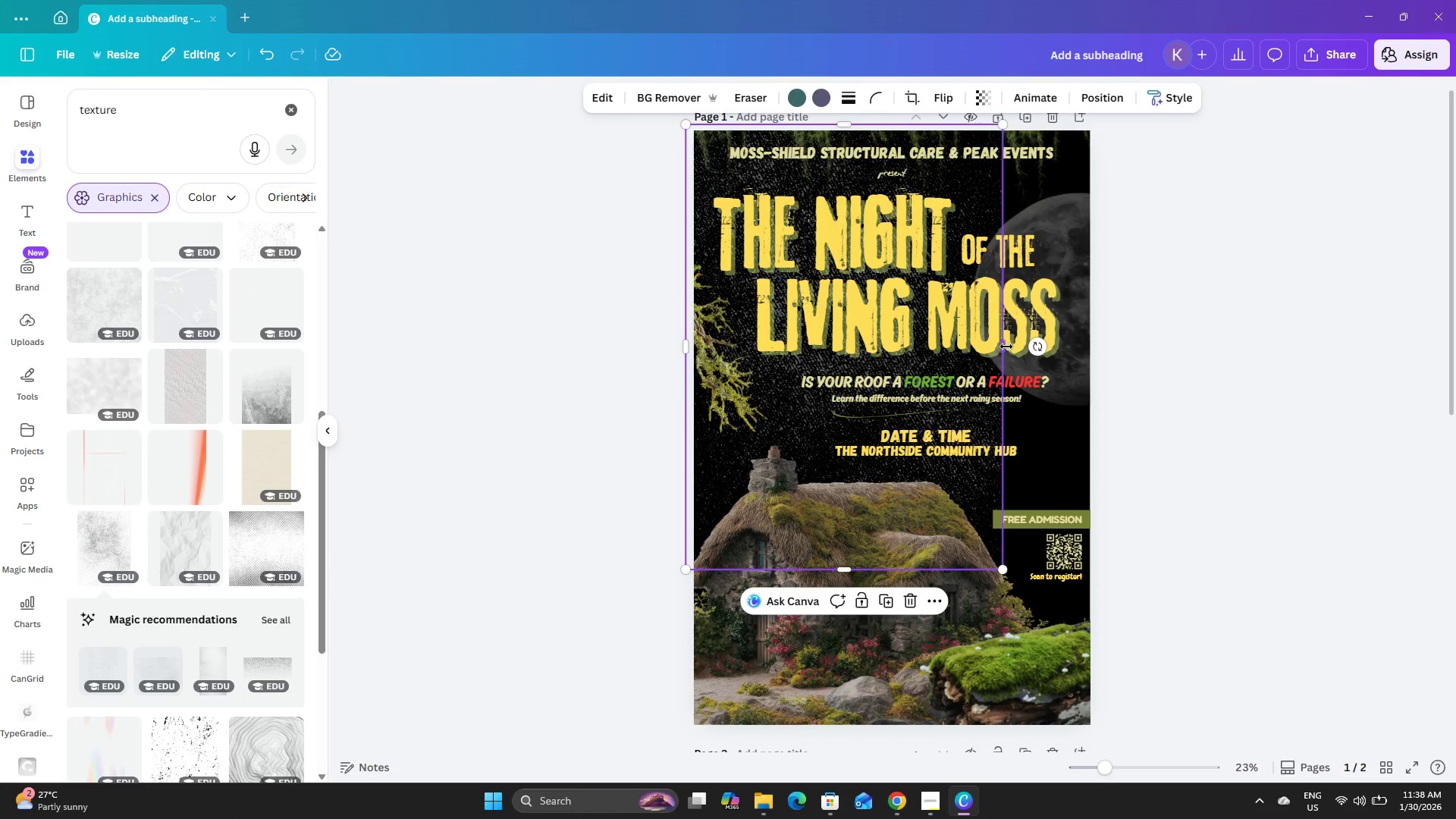 
left_click_drag(start_coordinate=[1006, 344], to_coordinate=[1103, 360])
 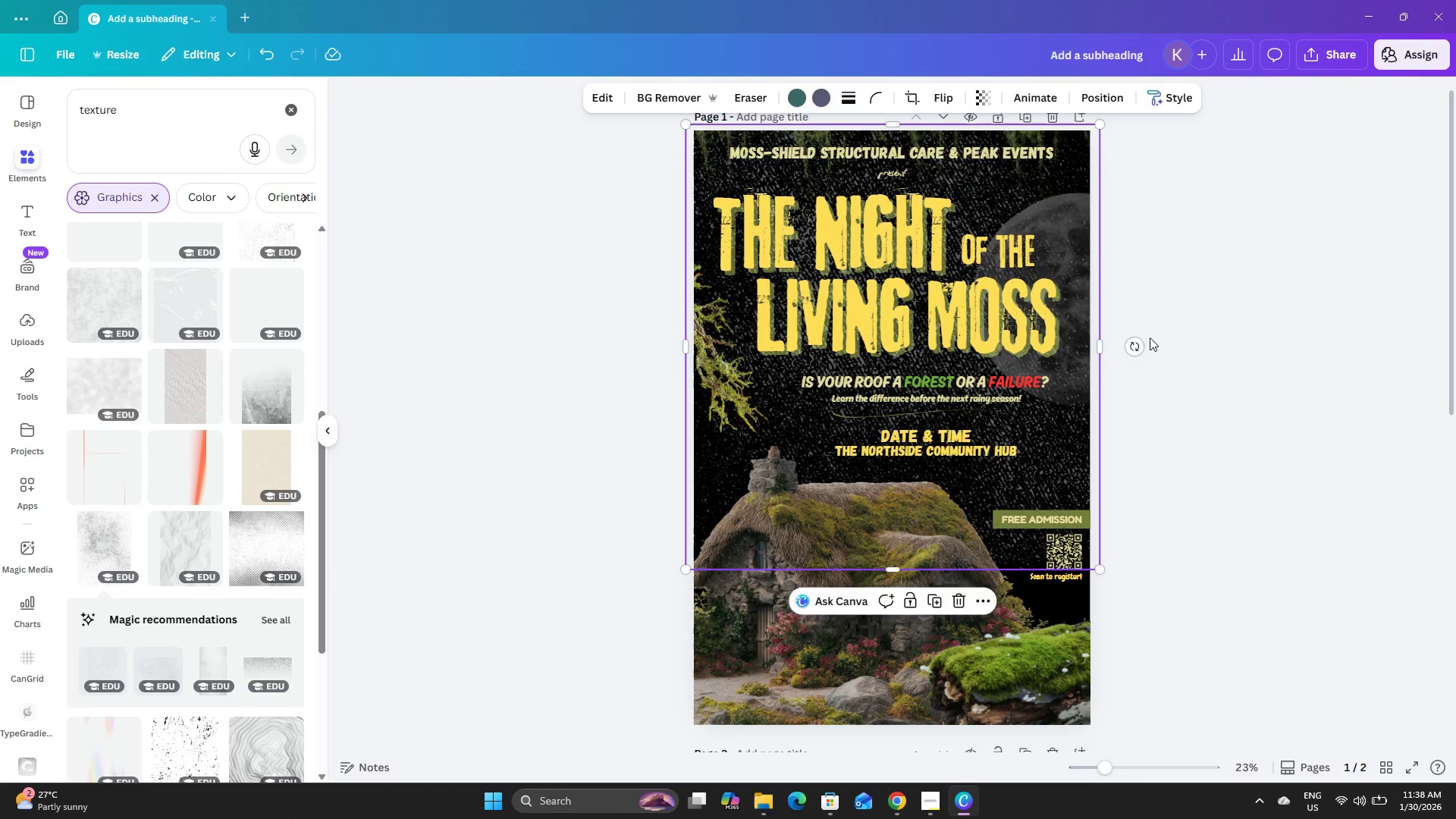 
scroll: coordinate [1150, 337], scroll_direction: down, amount: 1.0
 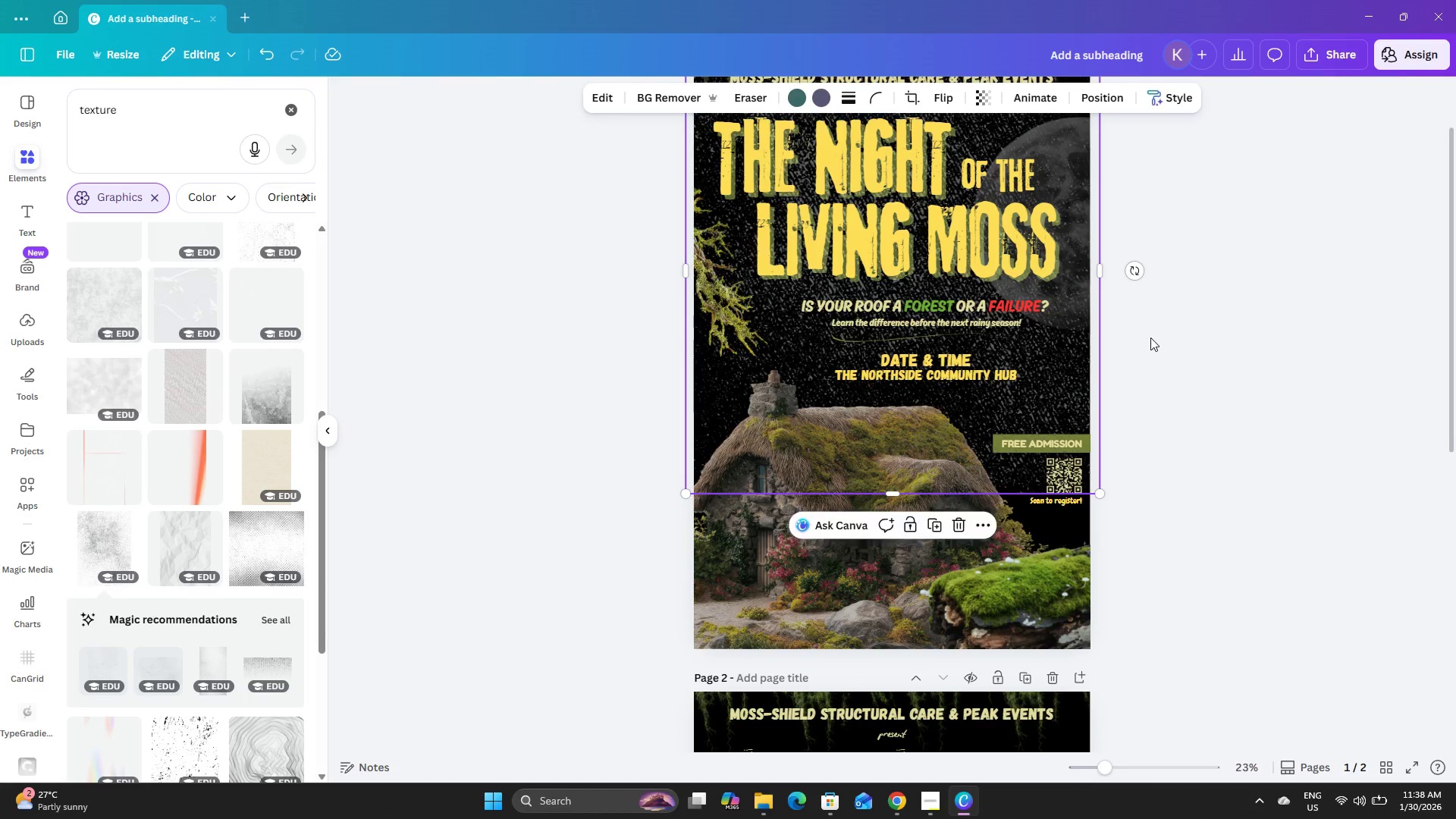 
scroll: coordinate [1150, 337], scroll_direction: up, amount: 3.0
 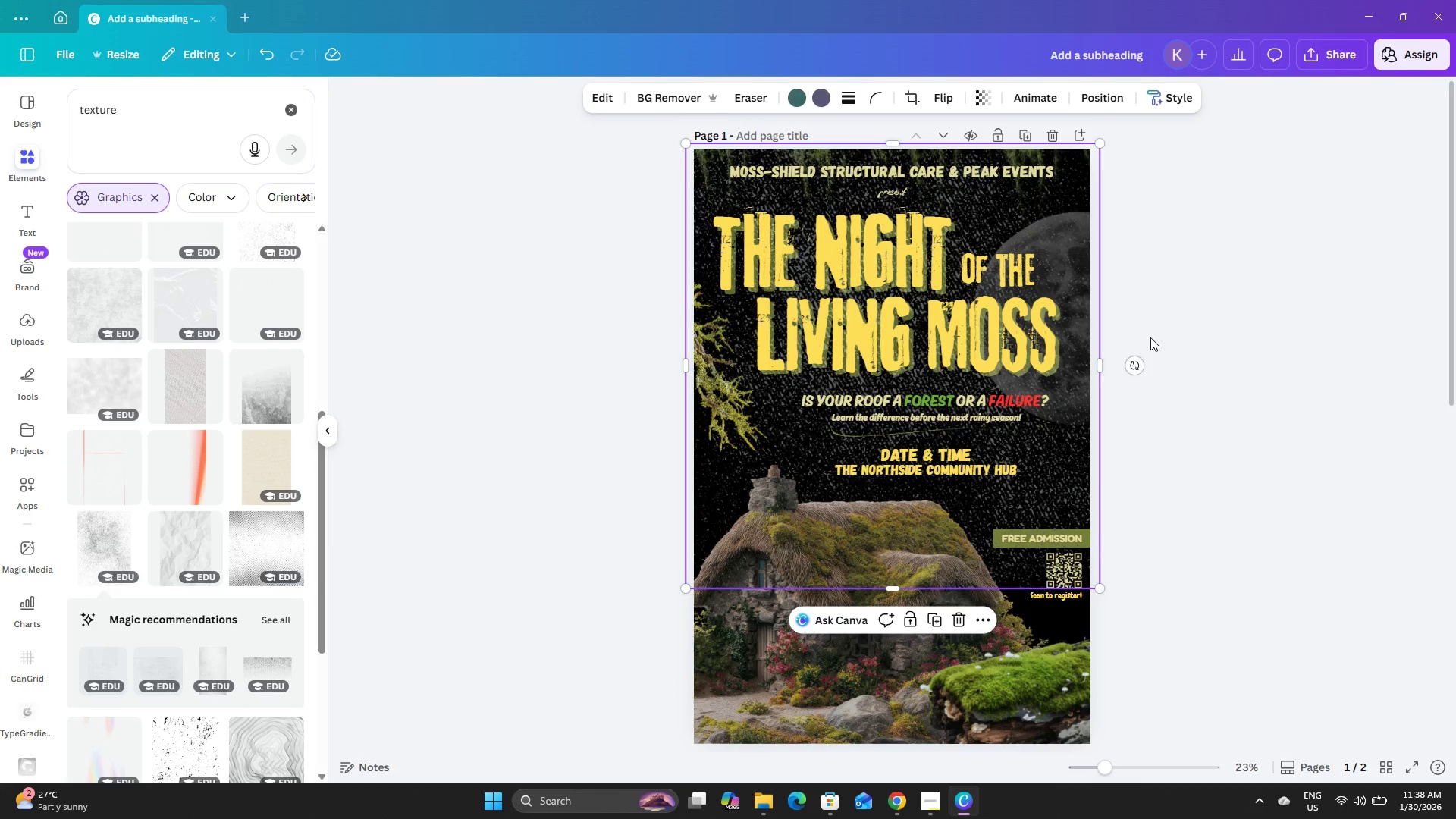 
scroll: coordinate [1151, 337], scroll_direction: down, amount: 1.0
 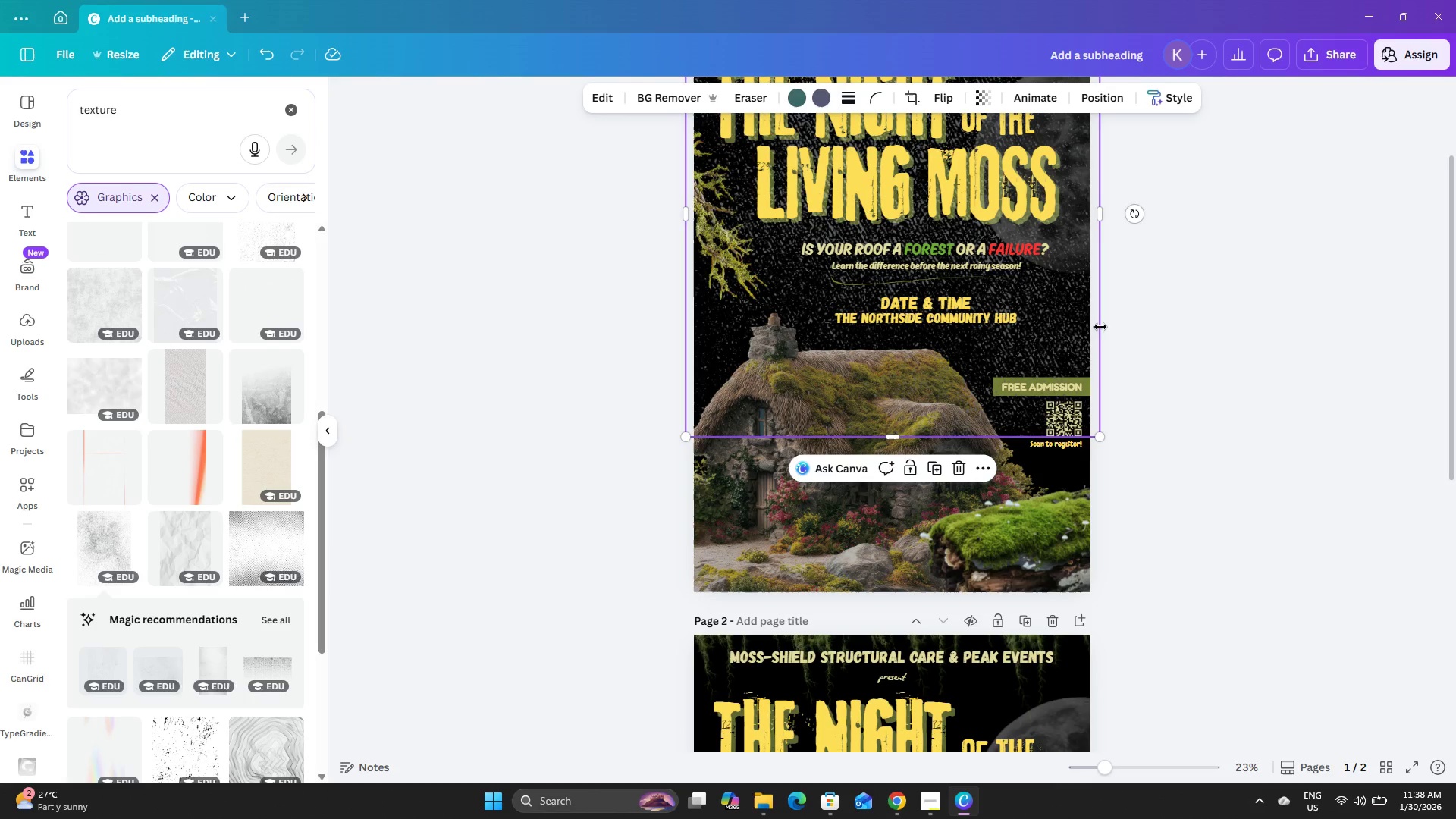 
left_click_drag(start_coordinate=[1066, 316], to_coordinate=[1073, 384])
 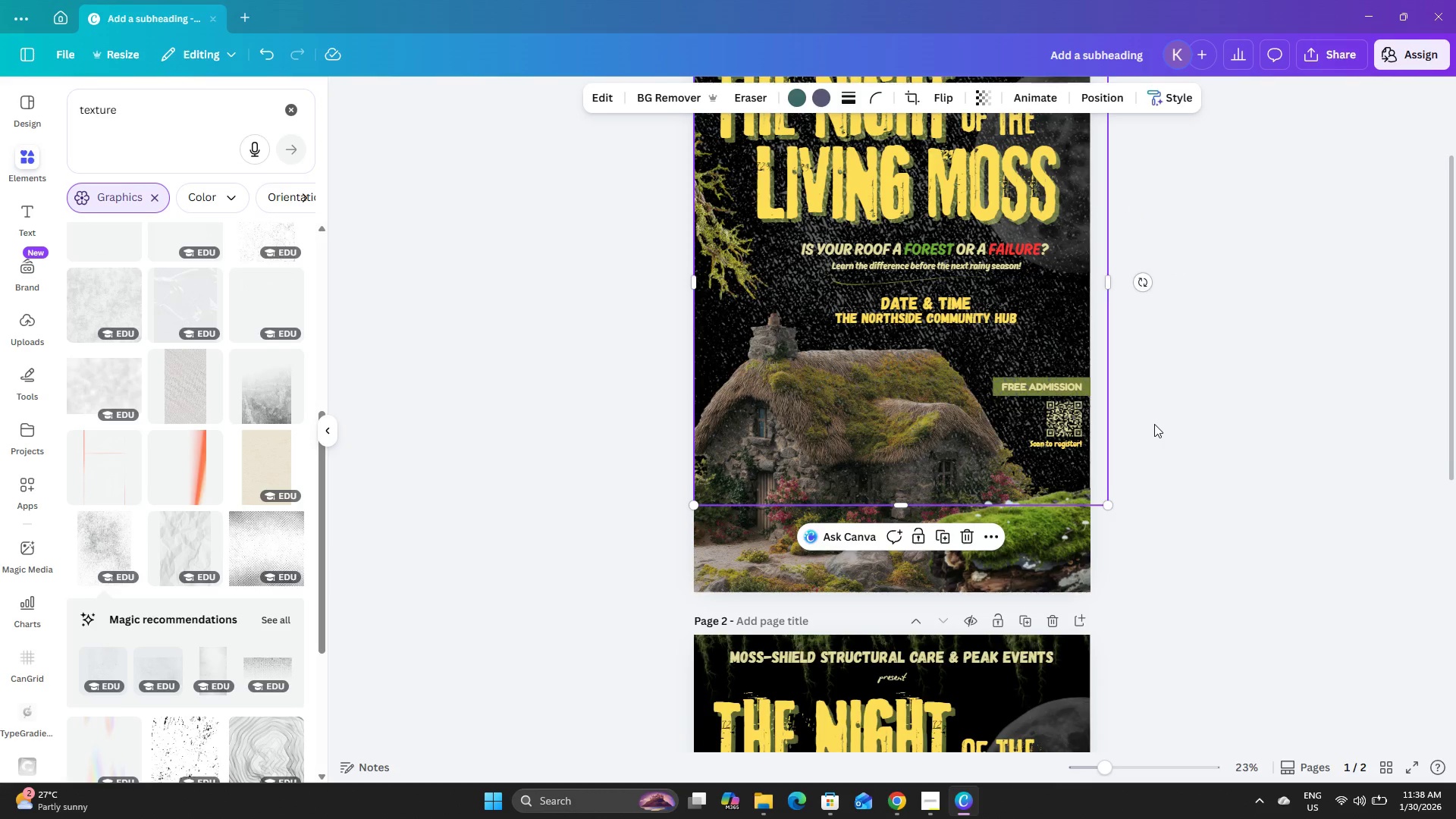 
scroll: coordinate [1154, 424], scroll_direction: up, amount: 5.0
 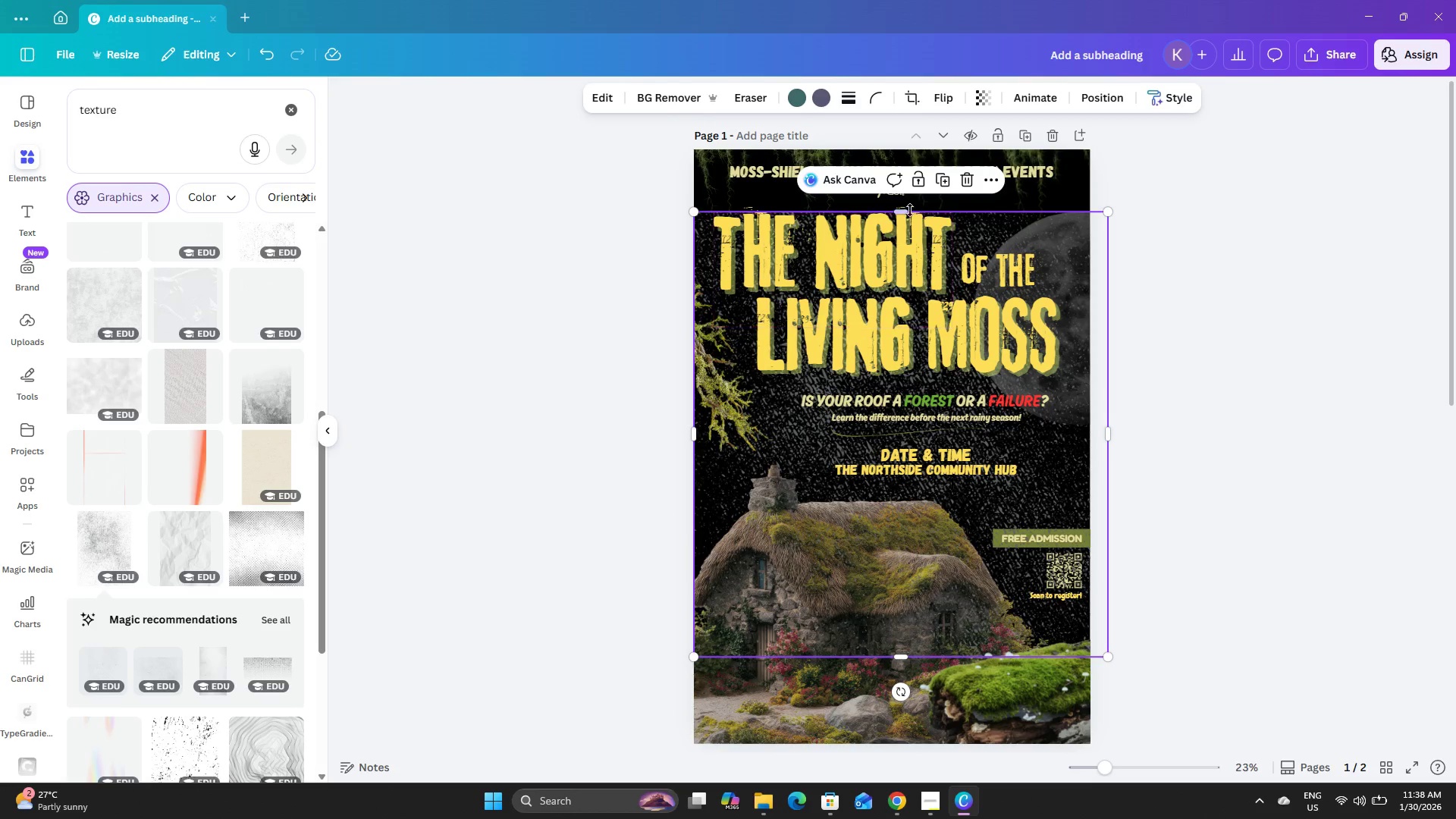 
left_click_drag(start_coordinate=[906, 210], to_coordinate=[903, 136])
 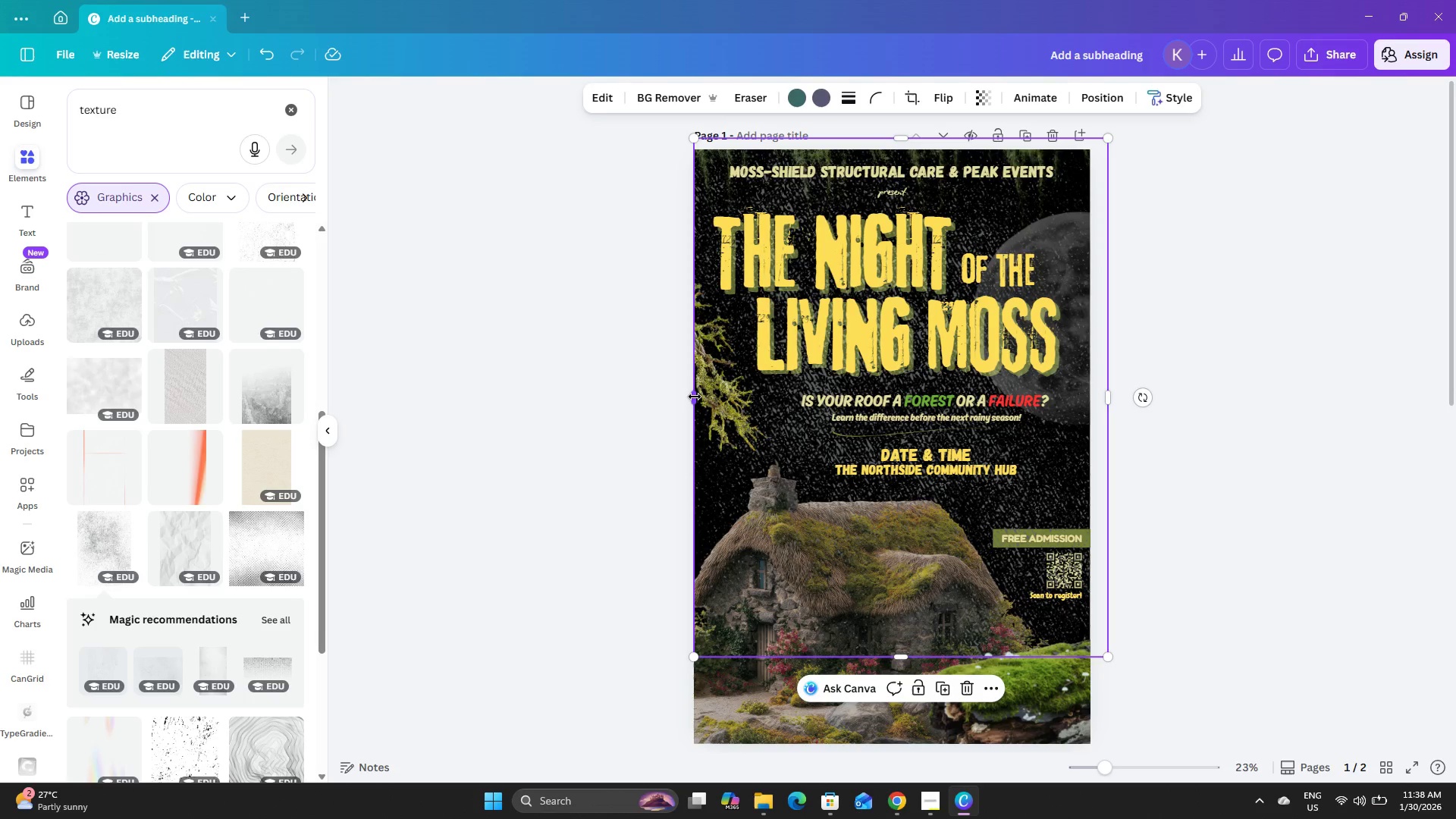 
left_click_drag(start_coordinate=[695, 397], to_coordinate=[686, 398])
 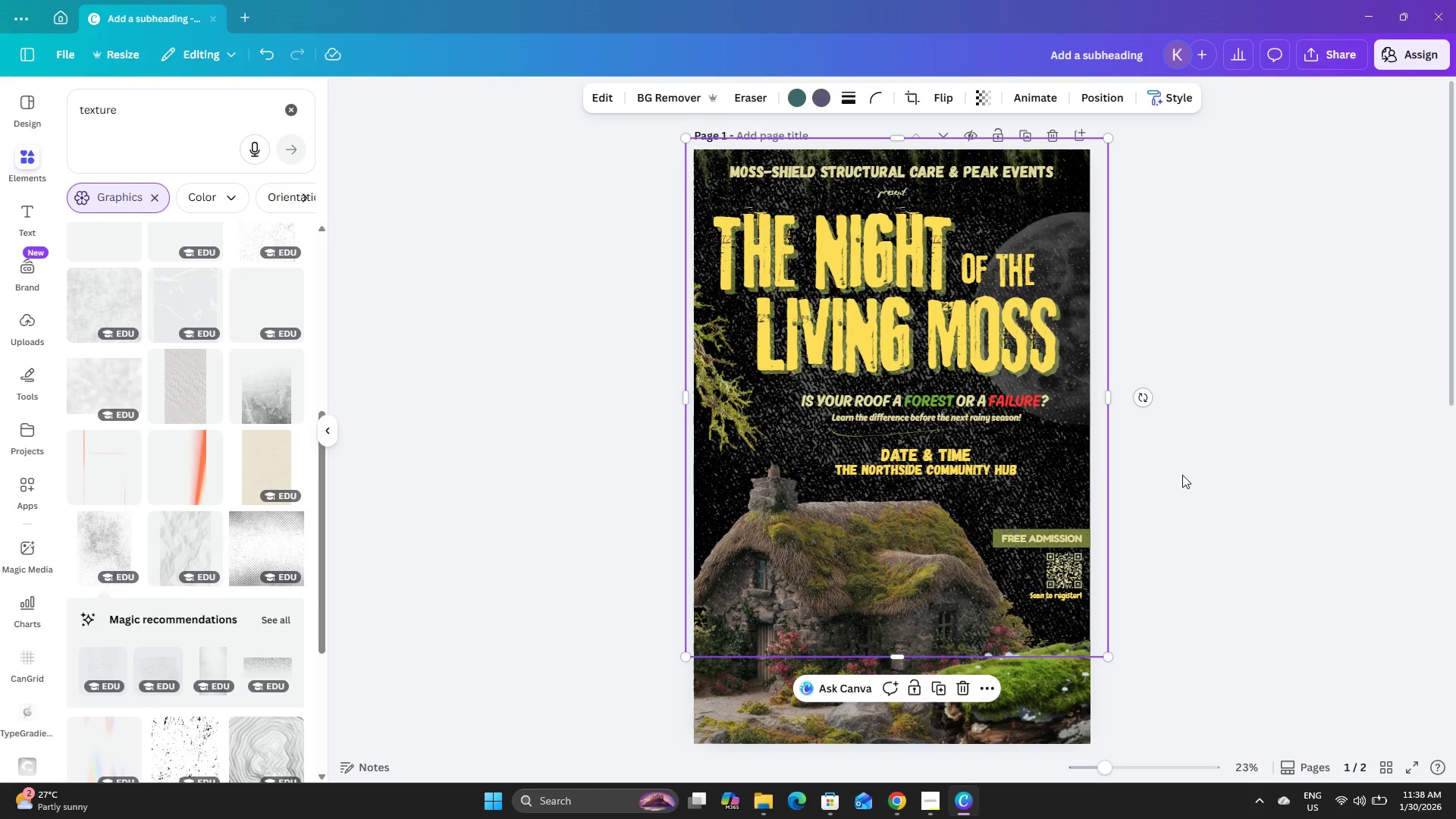 
scroll: coordinate [1182, 475], scroll_direction: down, amount: 1.0
 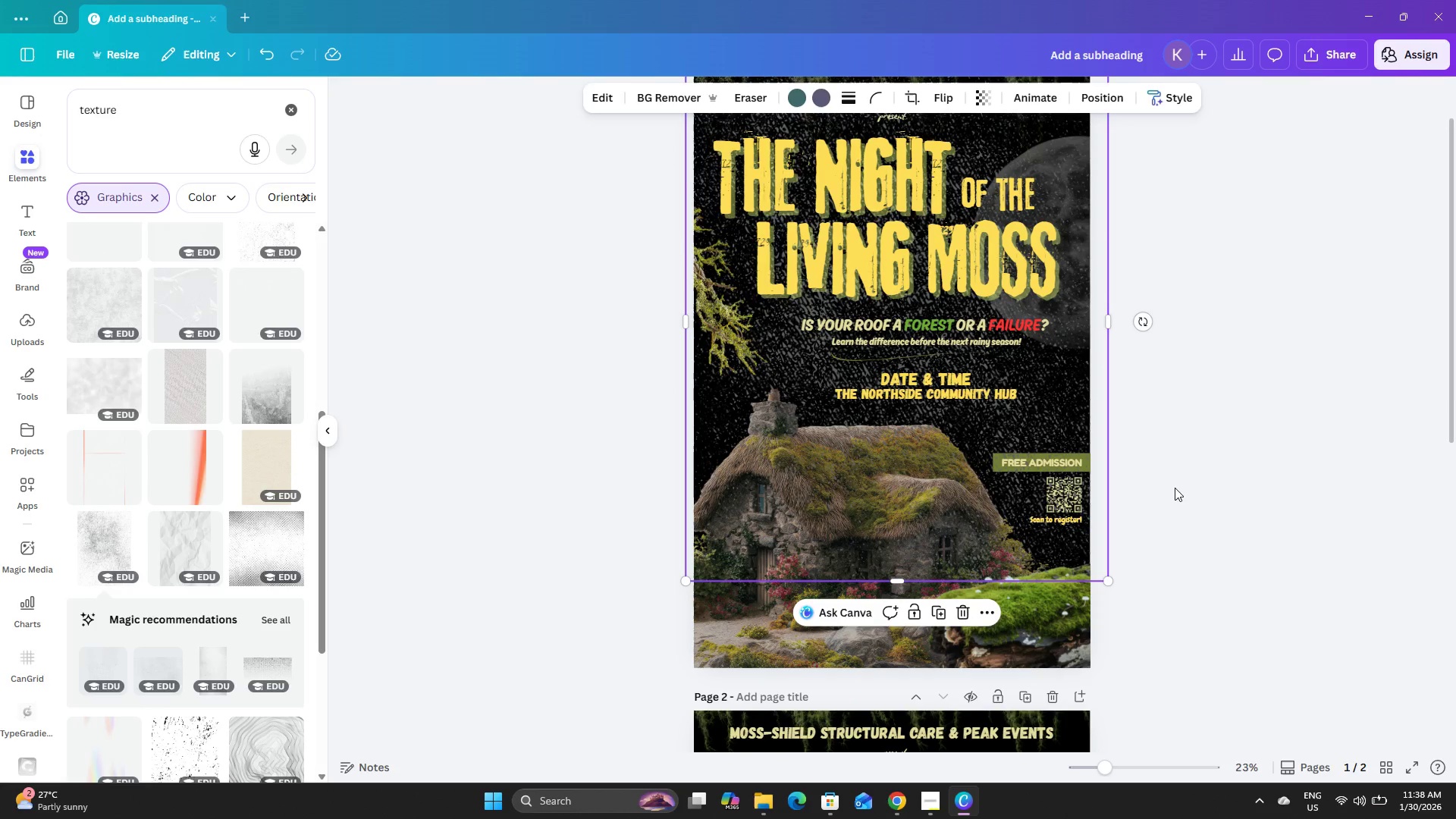 
left_click([1175, 490])
 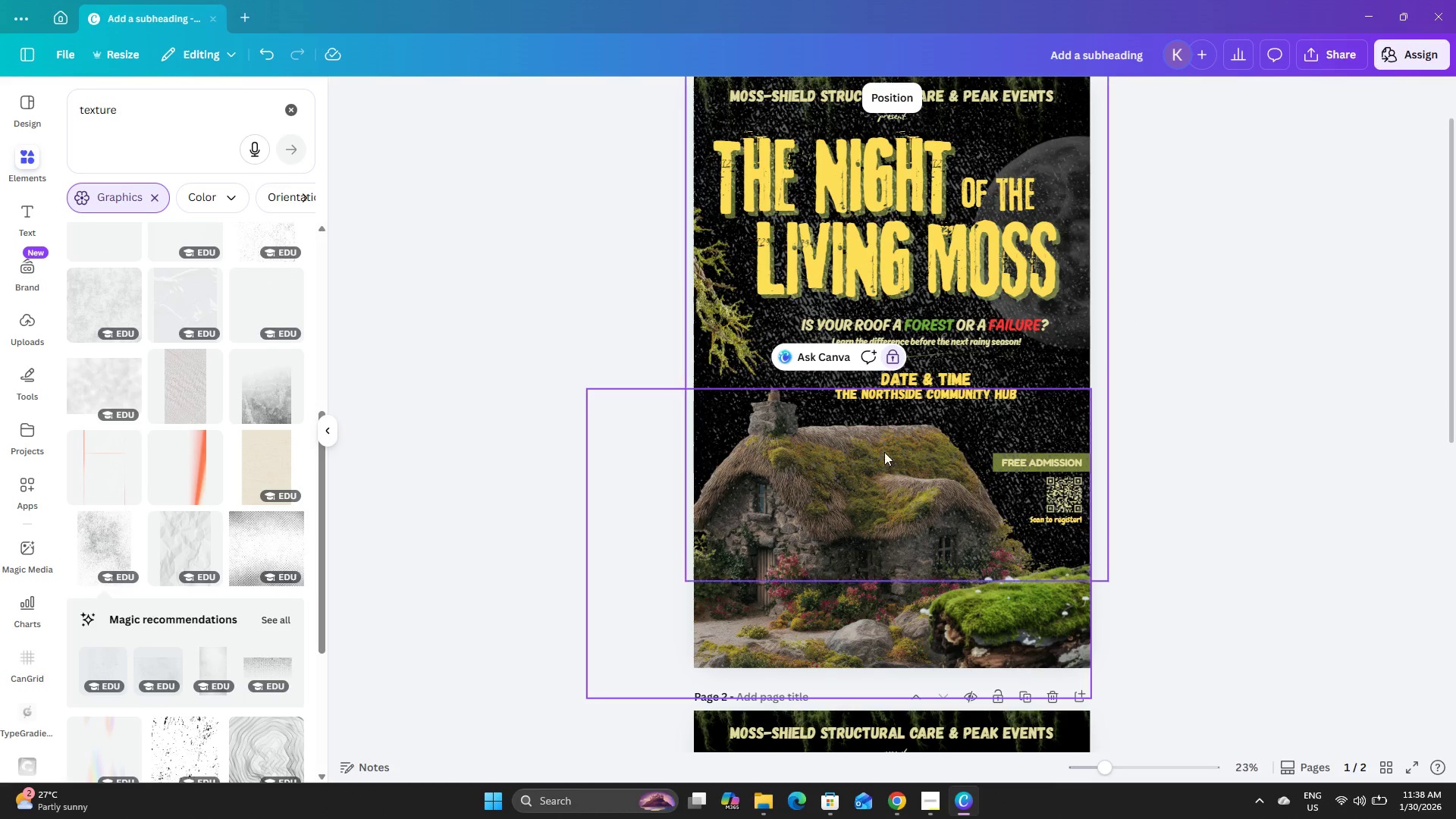 
left_click([892, 359])
 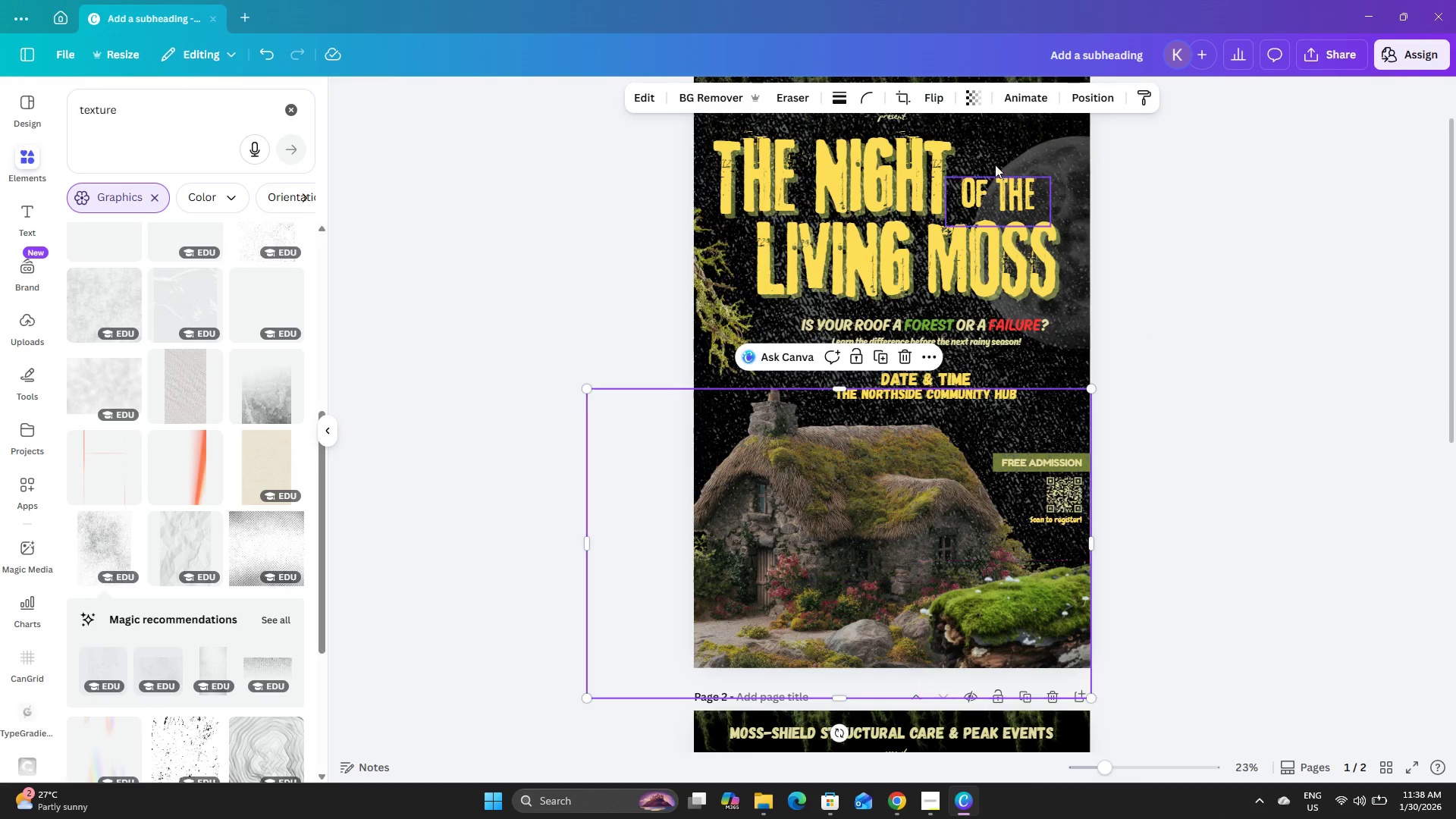 
left_click([970, 98])
 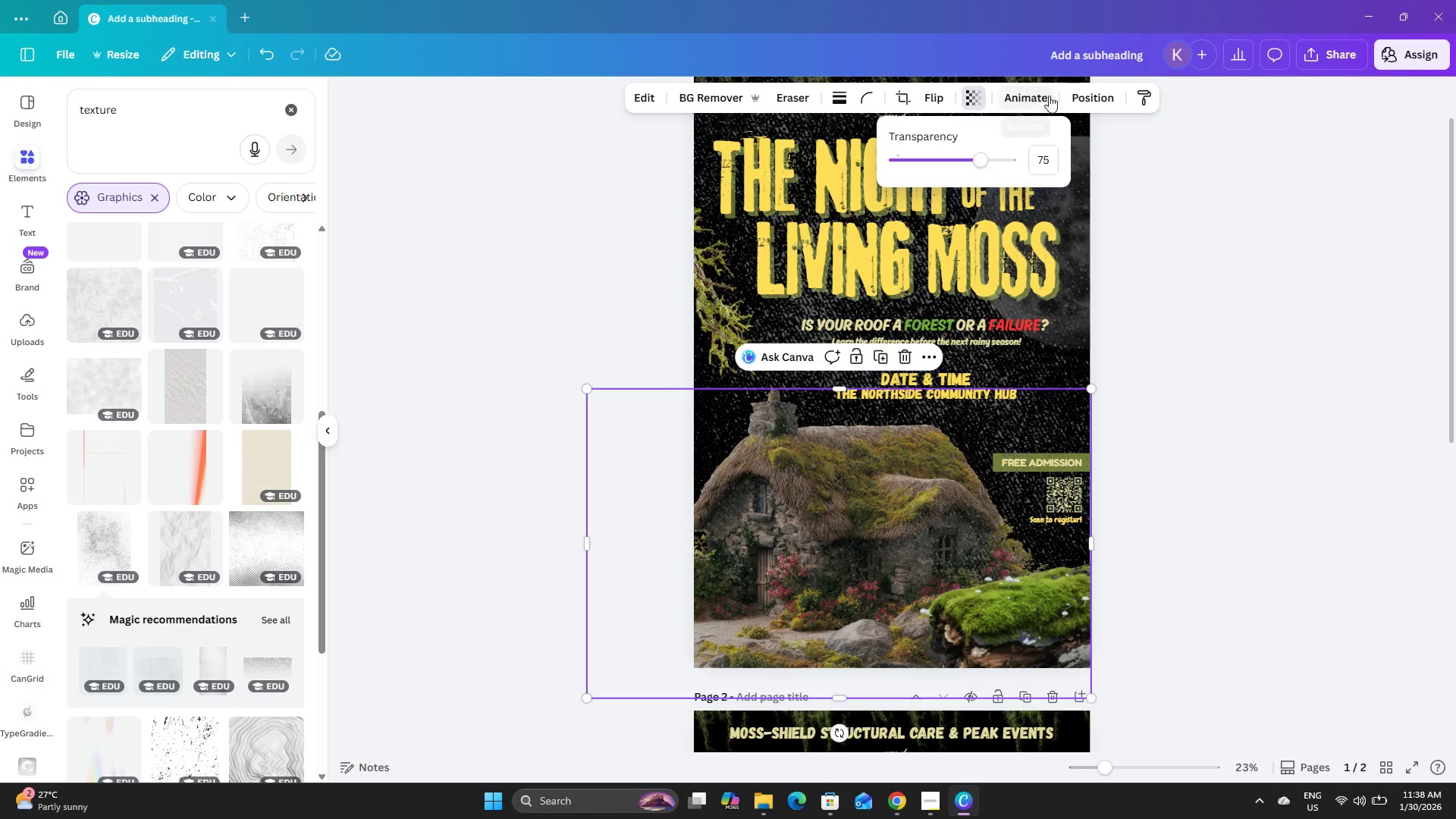 
left_click([1097, 96])
 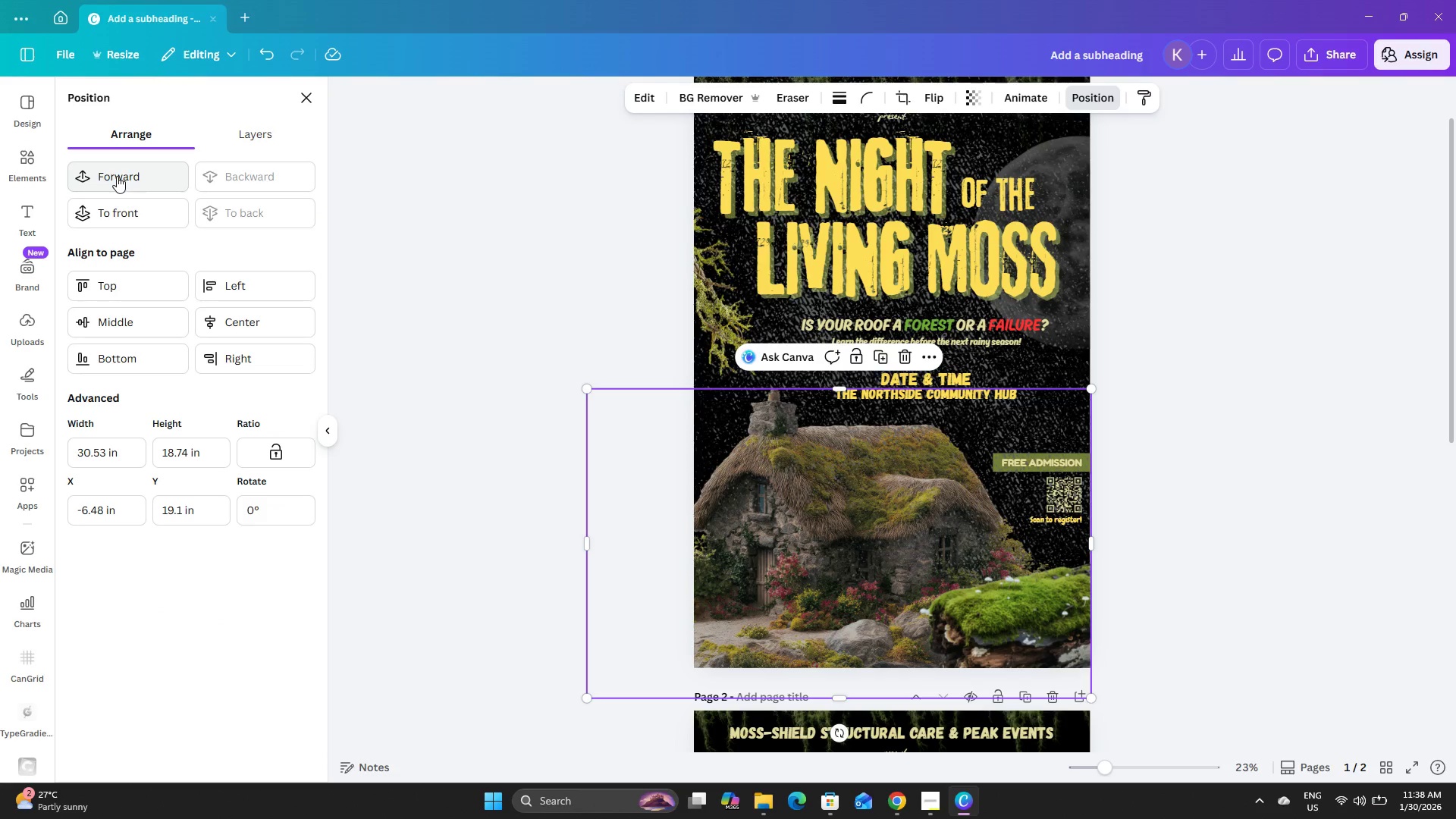 
left_click([117, 176])
 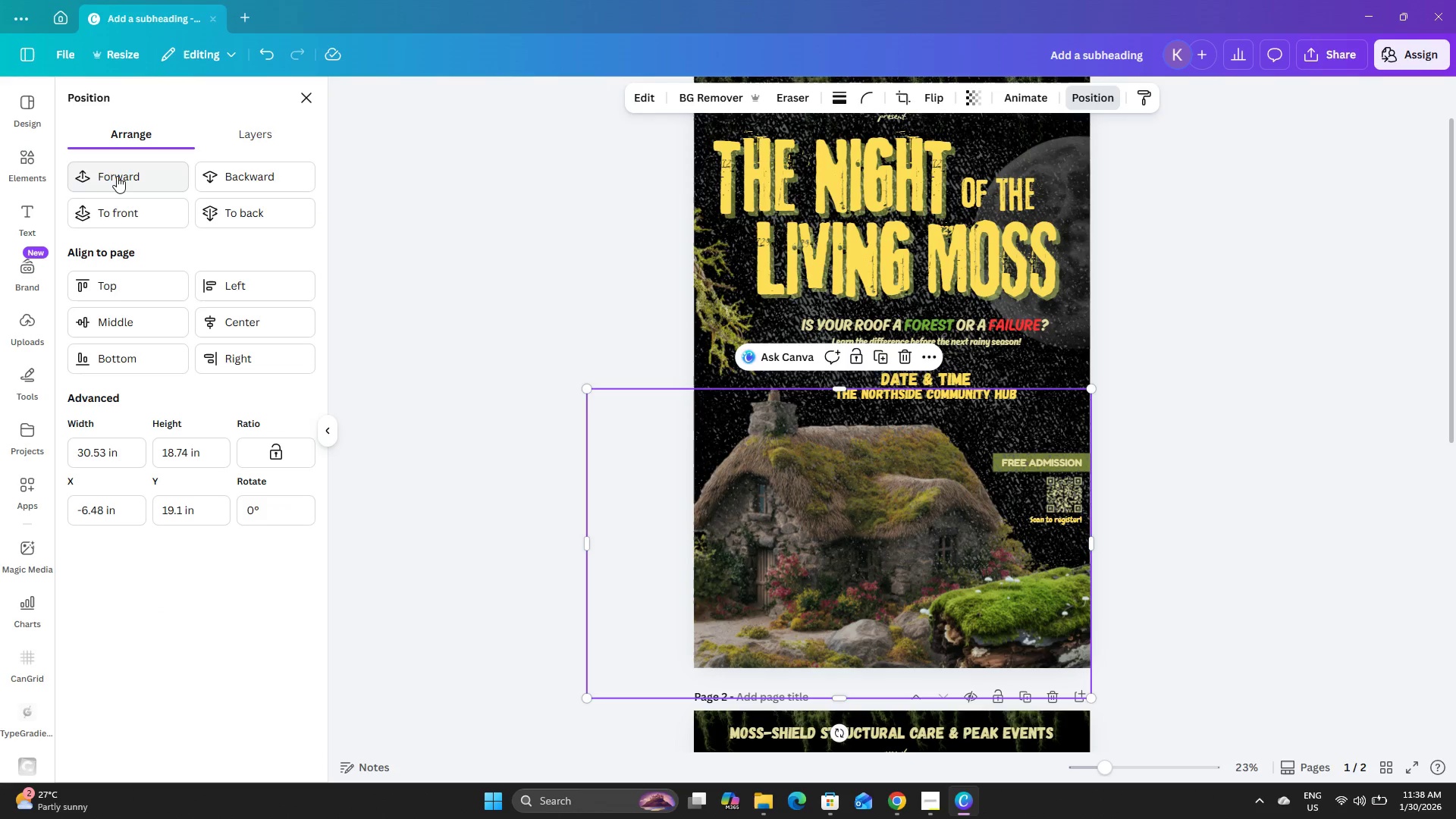 
double_click([117, 176])
 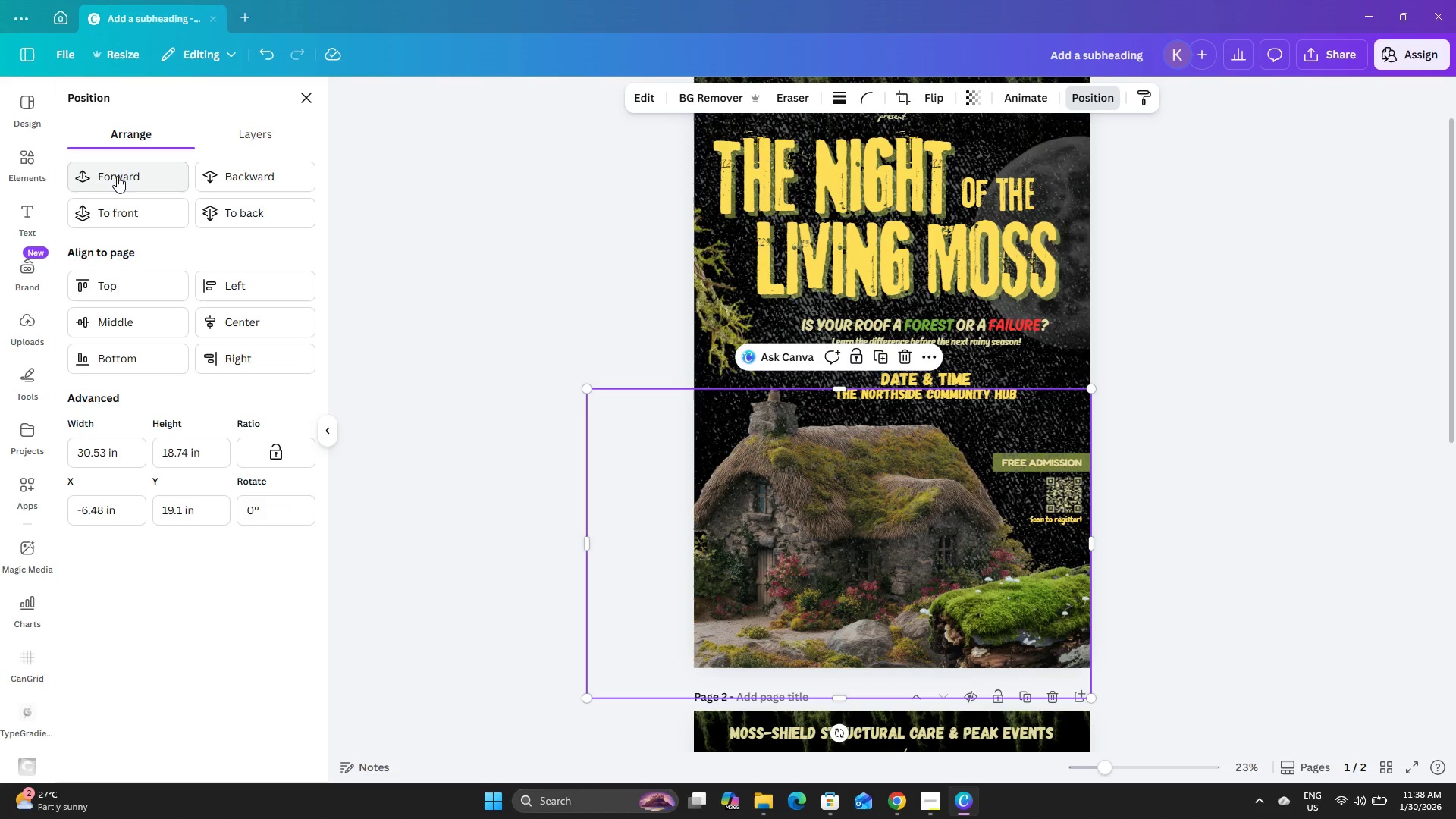 
triple_click([117, 176])
 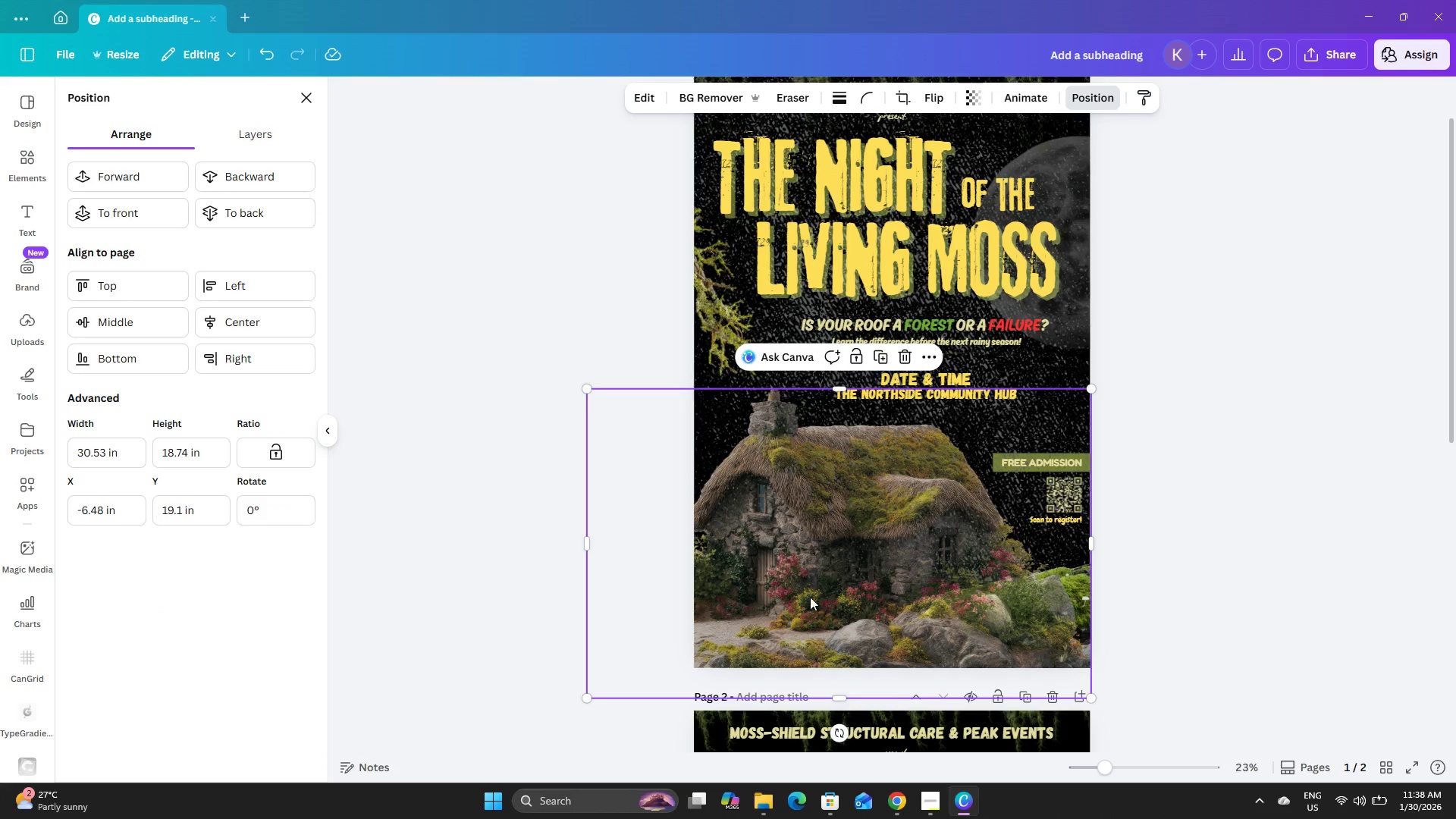 
left_click([1006, 633])
 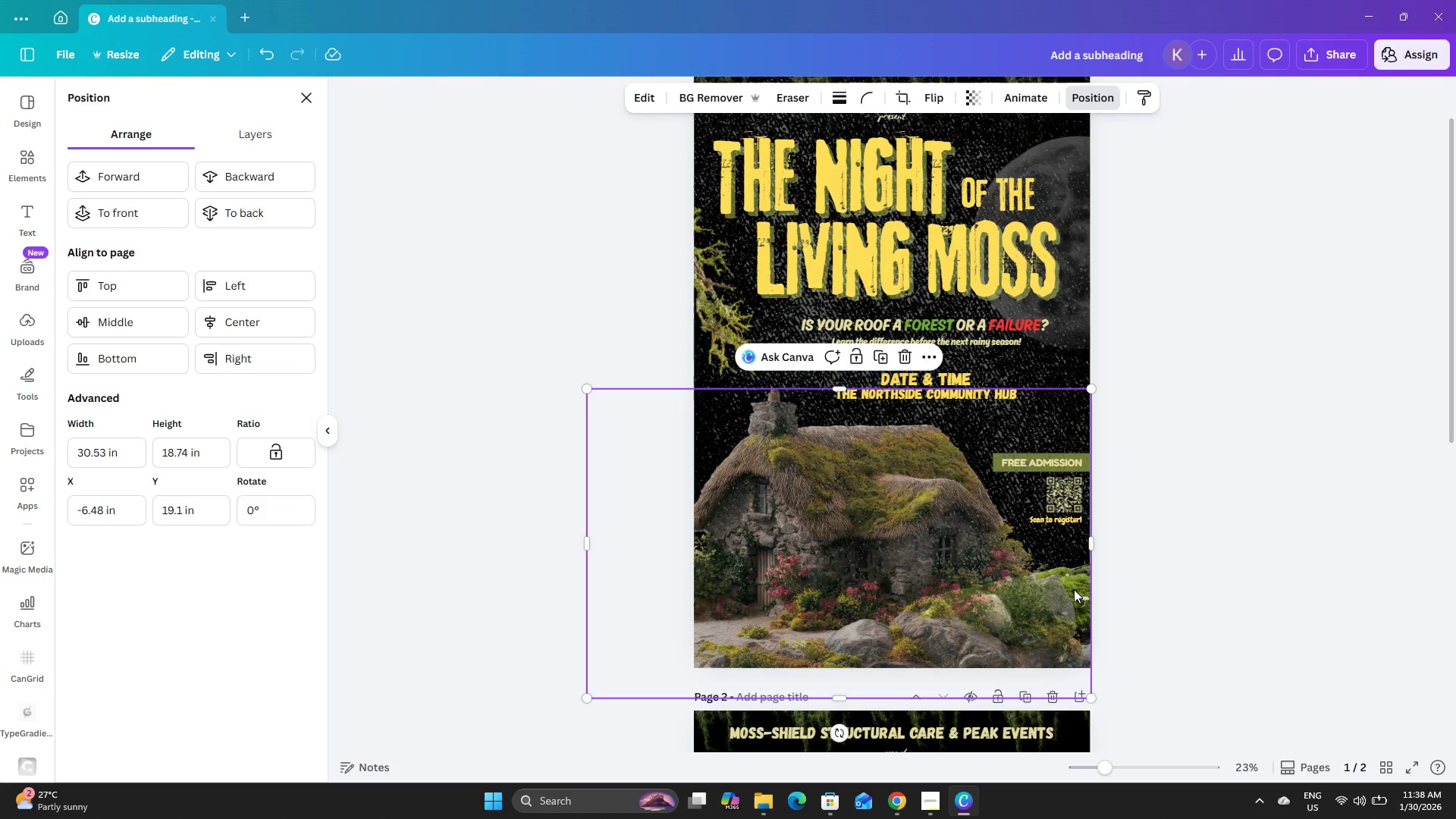 
left_click([1072, 588])
 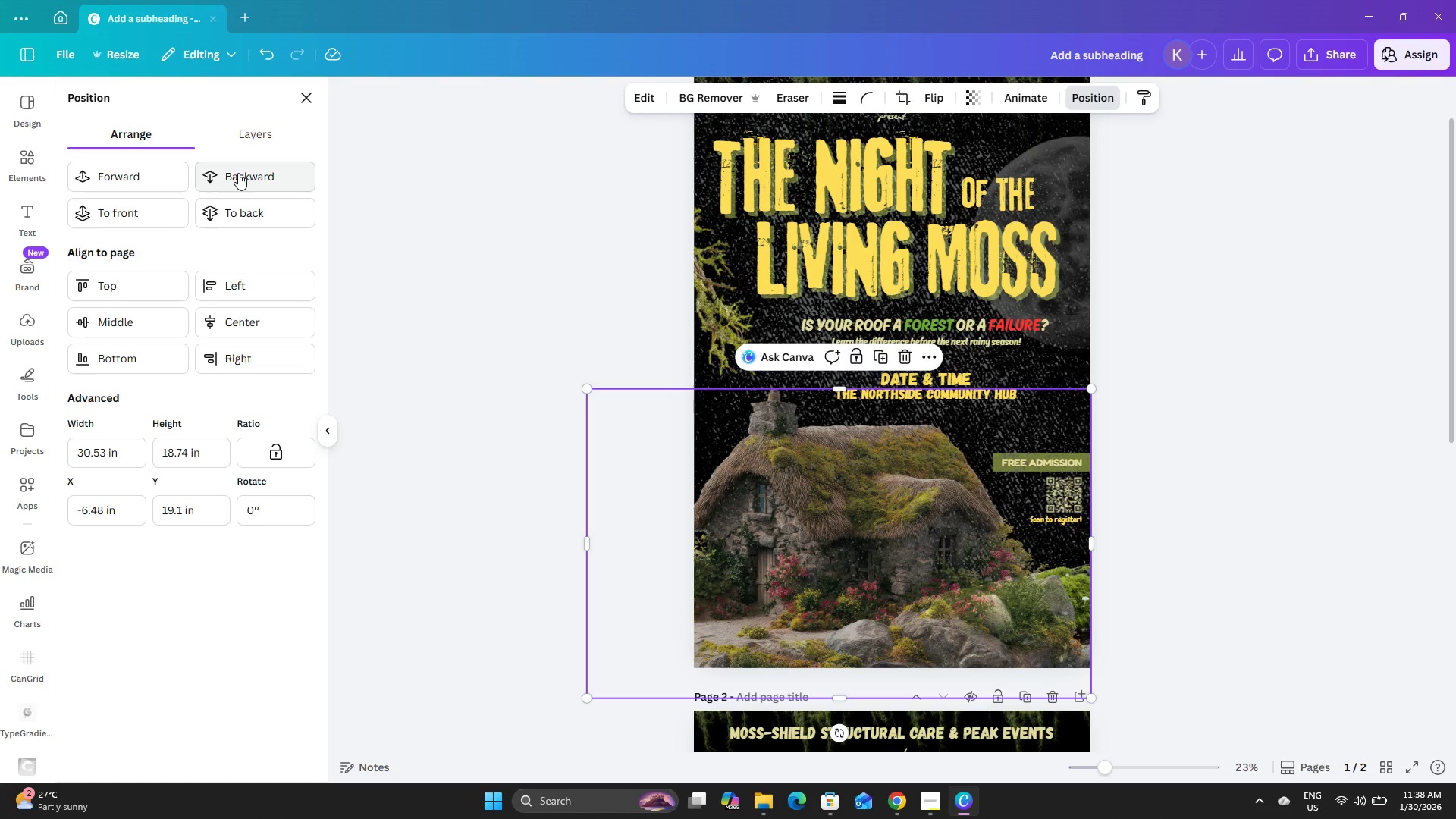 
wait(5.17)
 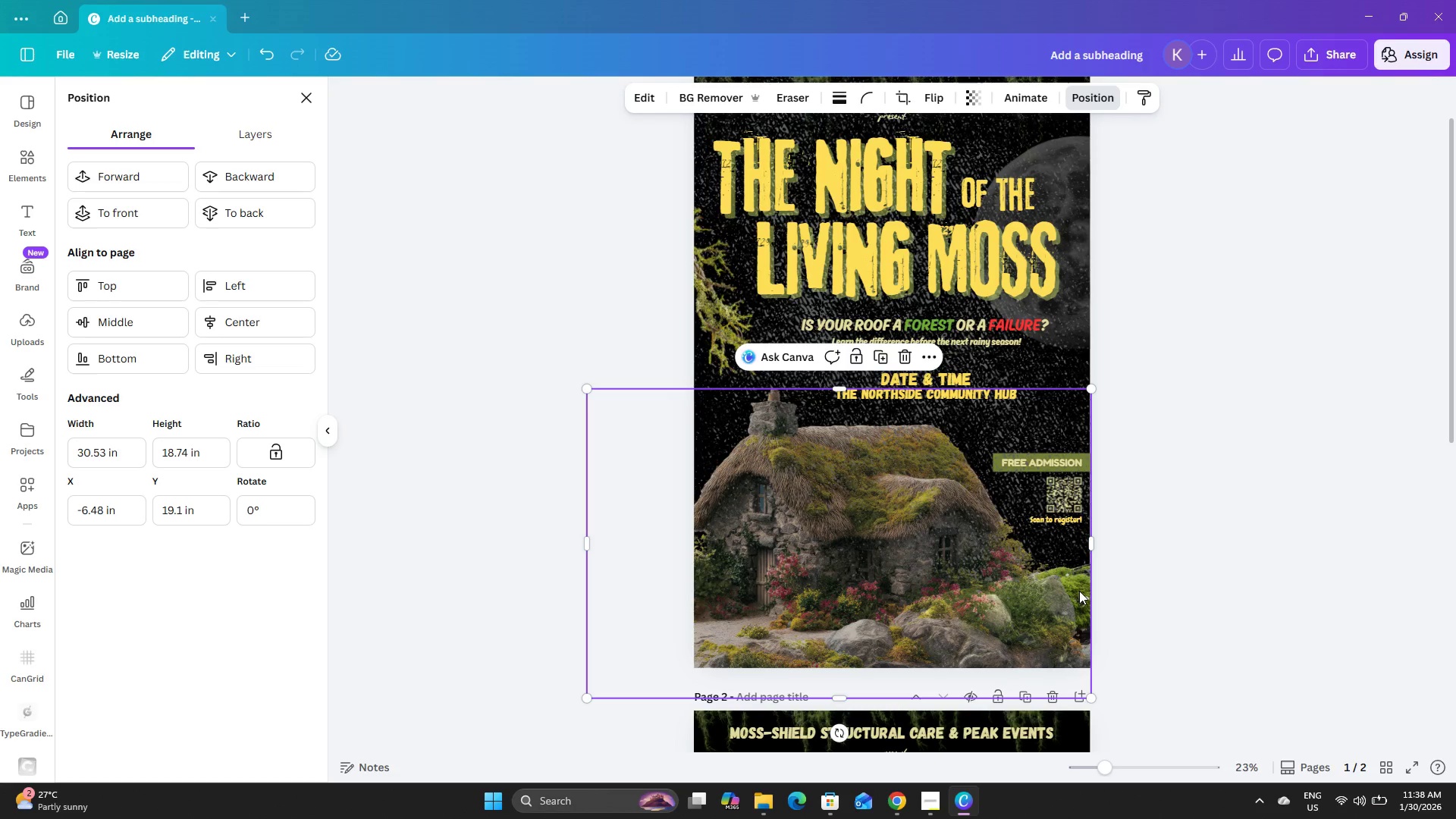 
left_click([252, 177])
 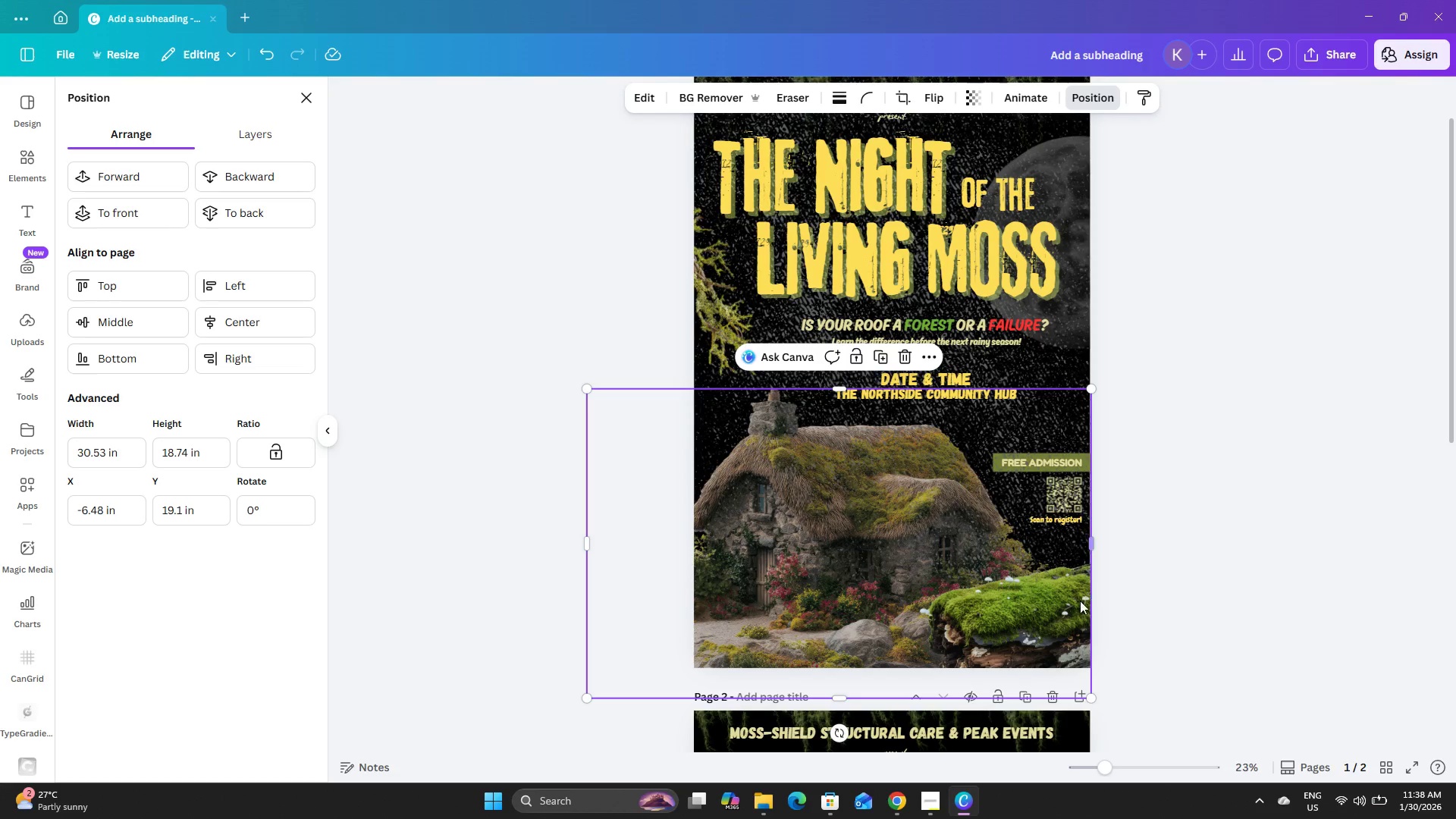 
left_click([1050, 607])
 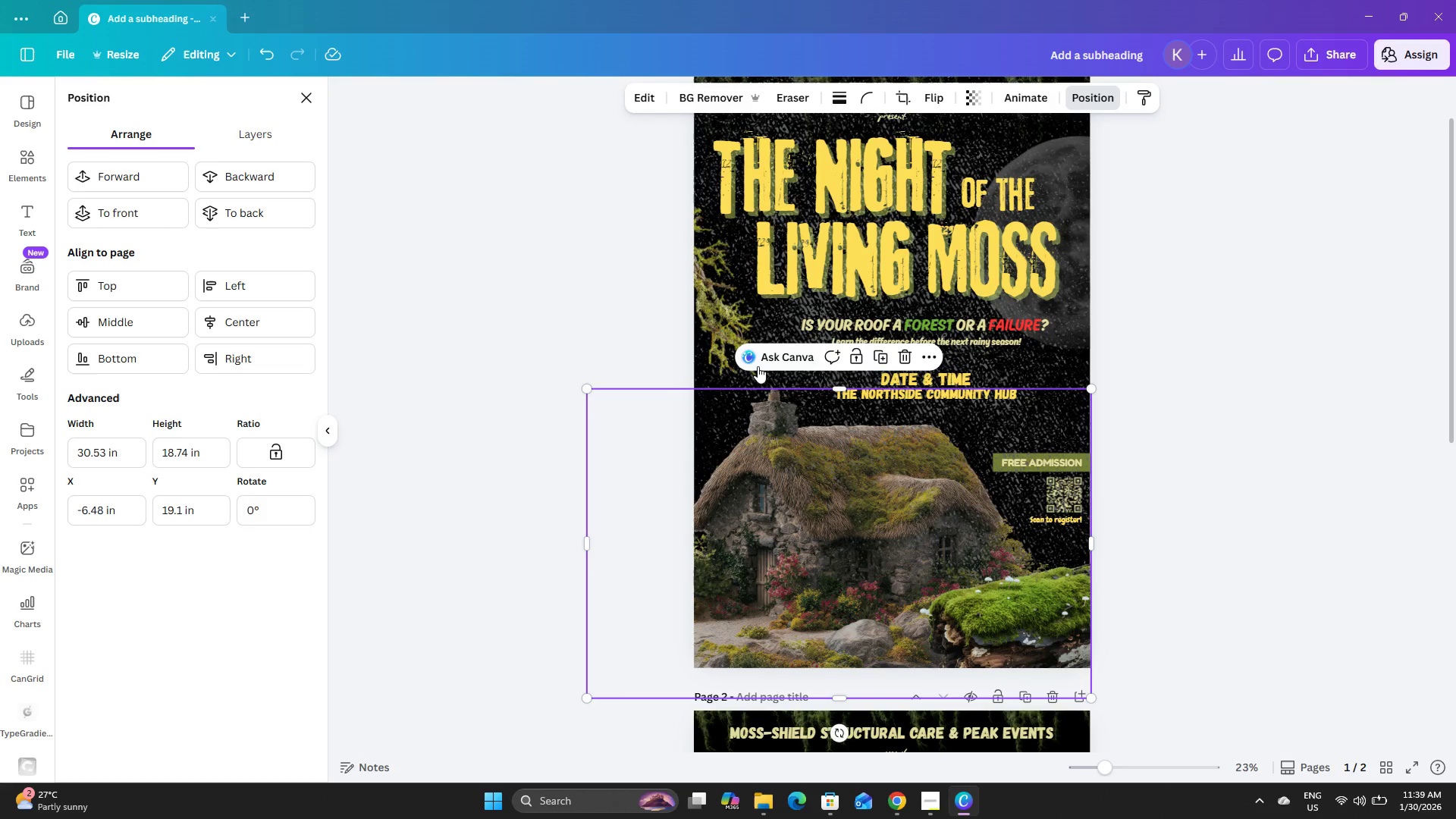 
left_click([740, 431])
 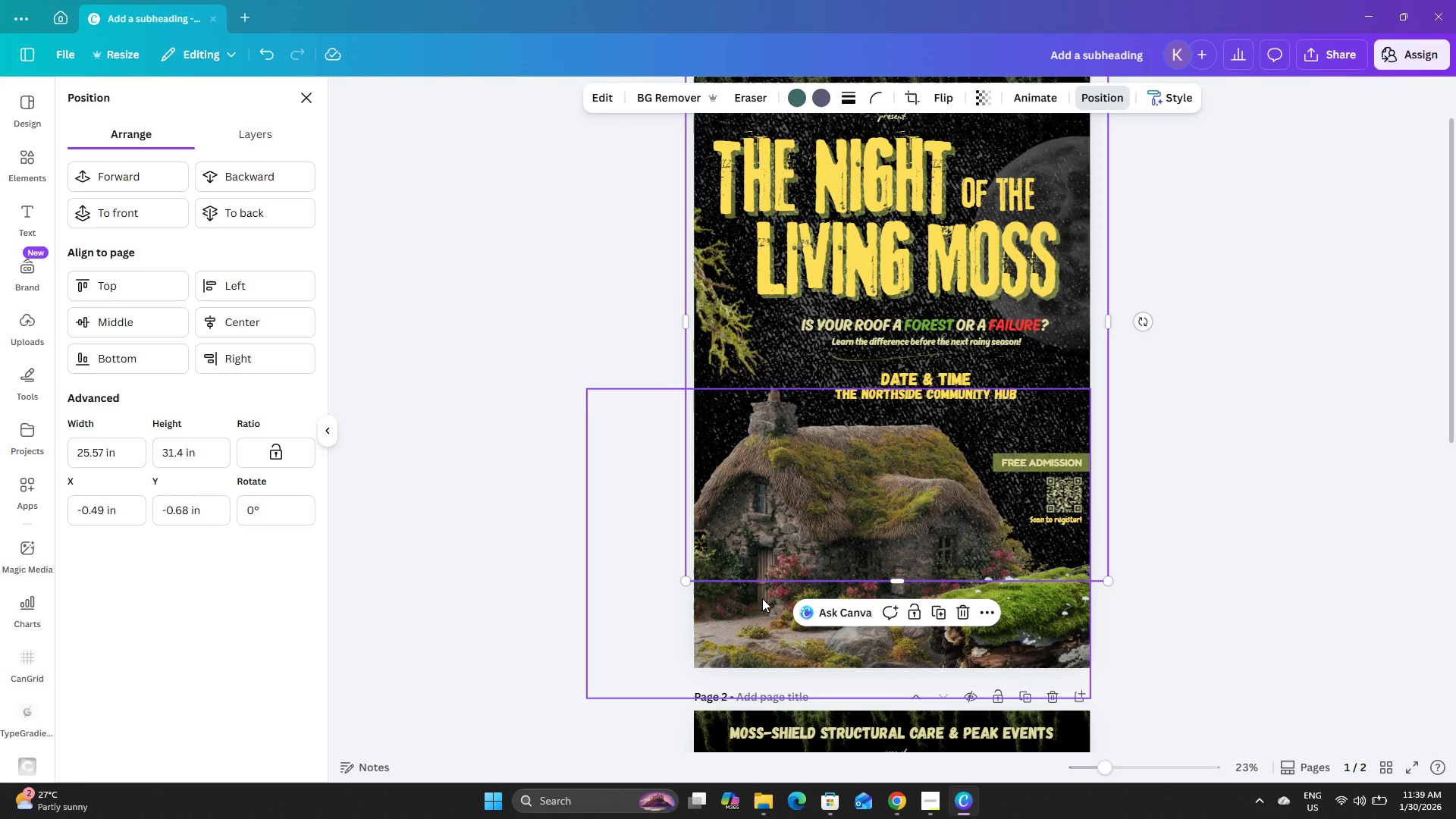 
left_click([763, 598])
 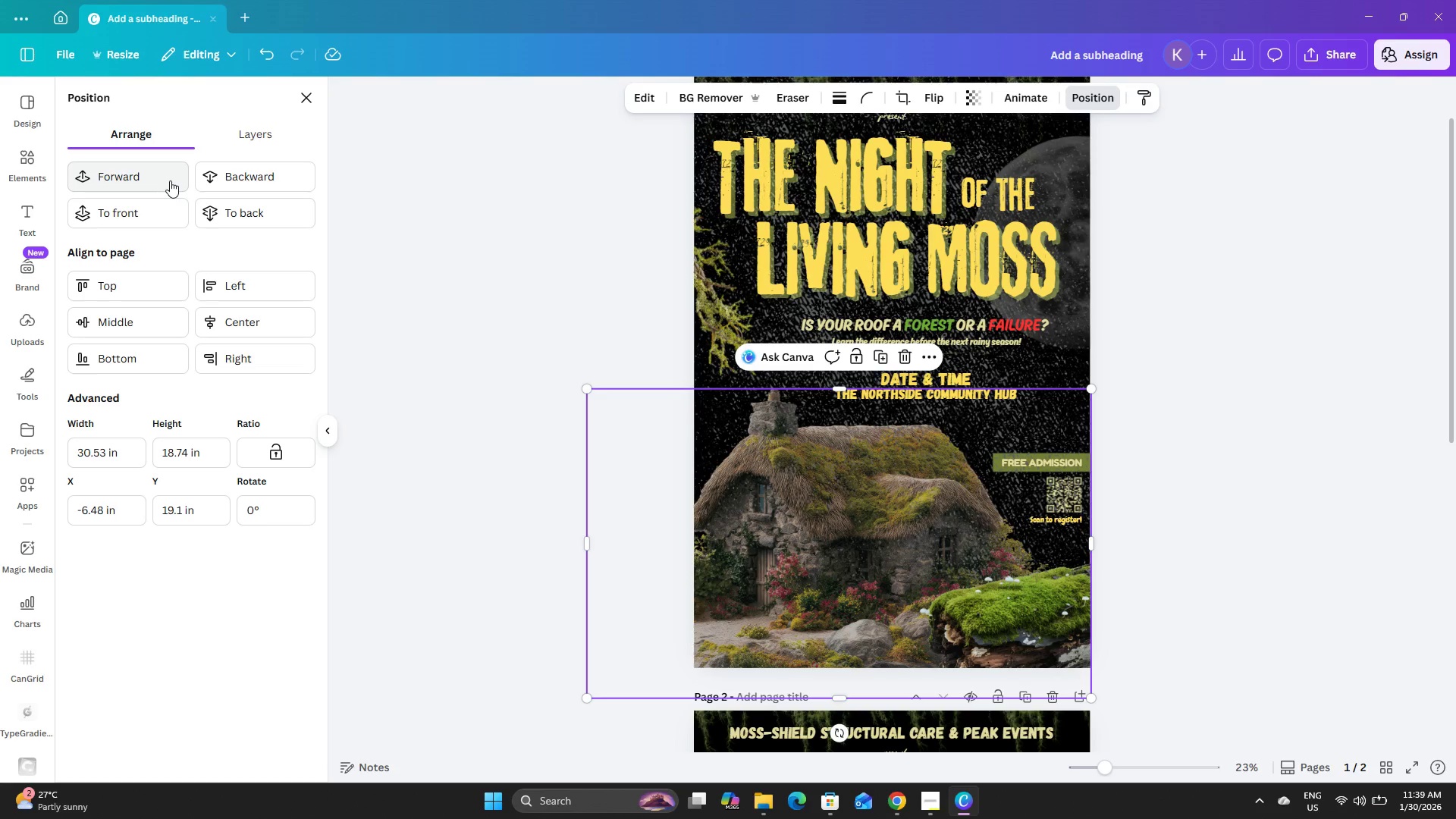 
left_click([170, 180])
 